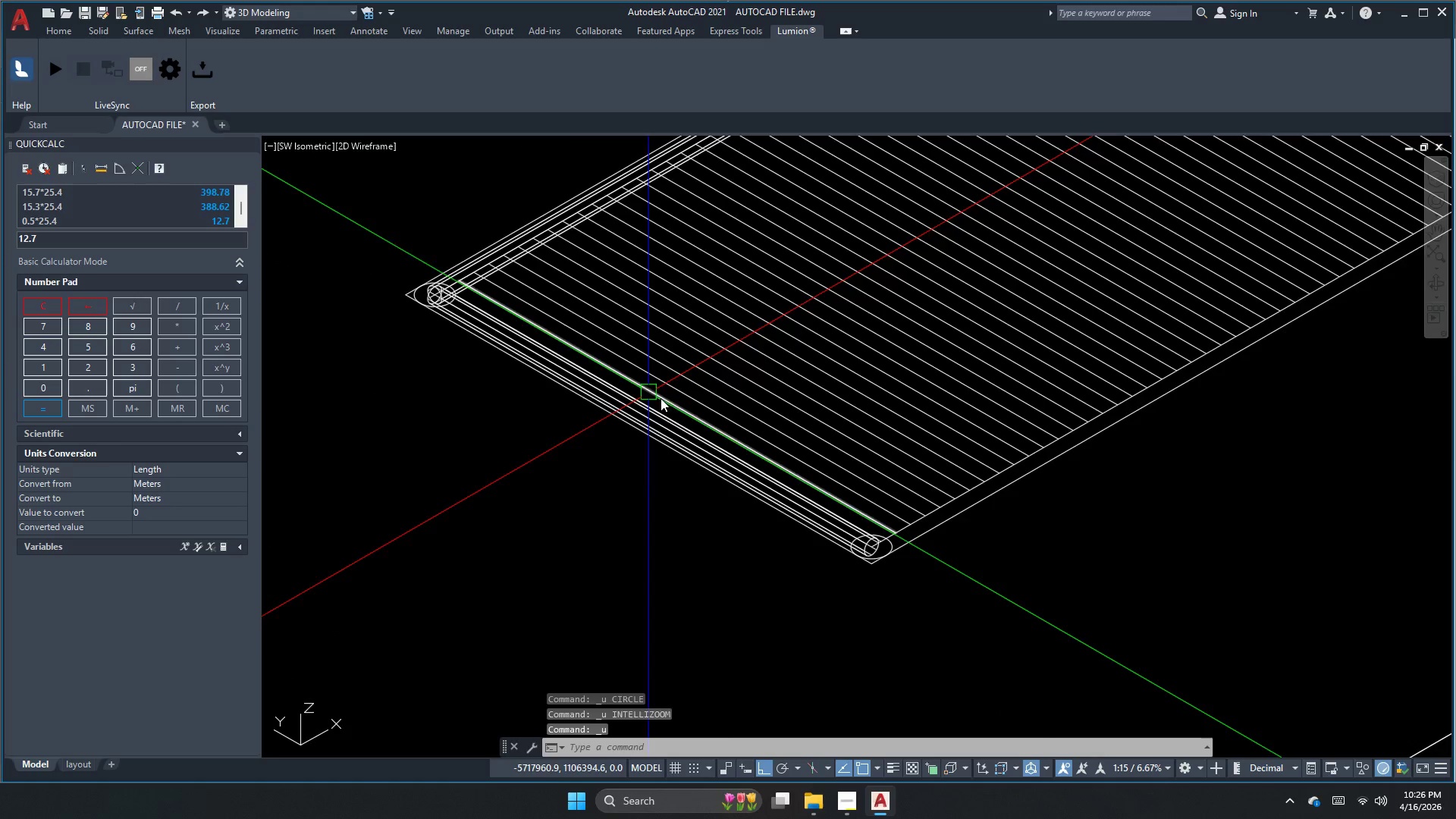 
key(Control+Z)
 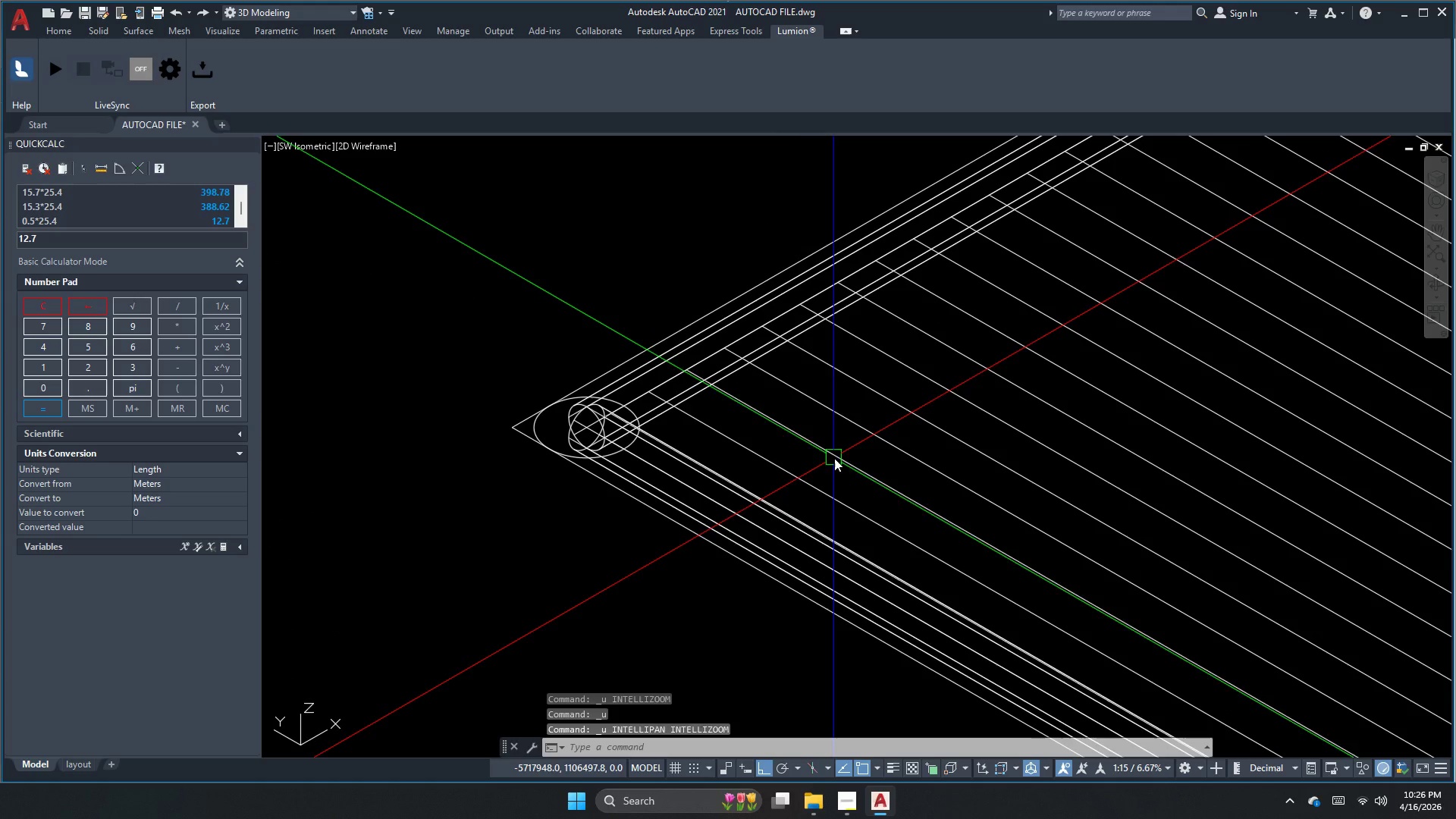 
key(Control+Z)
 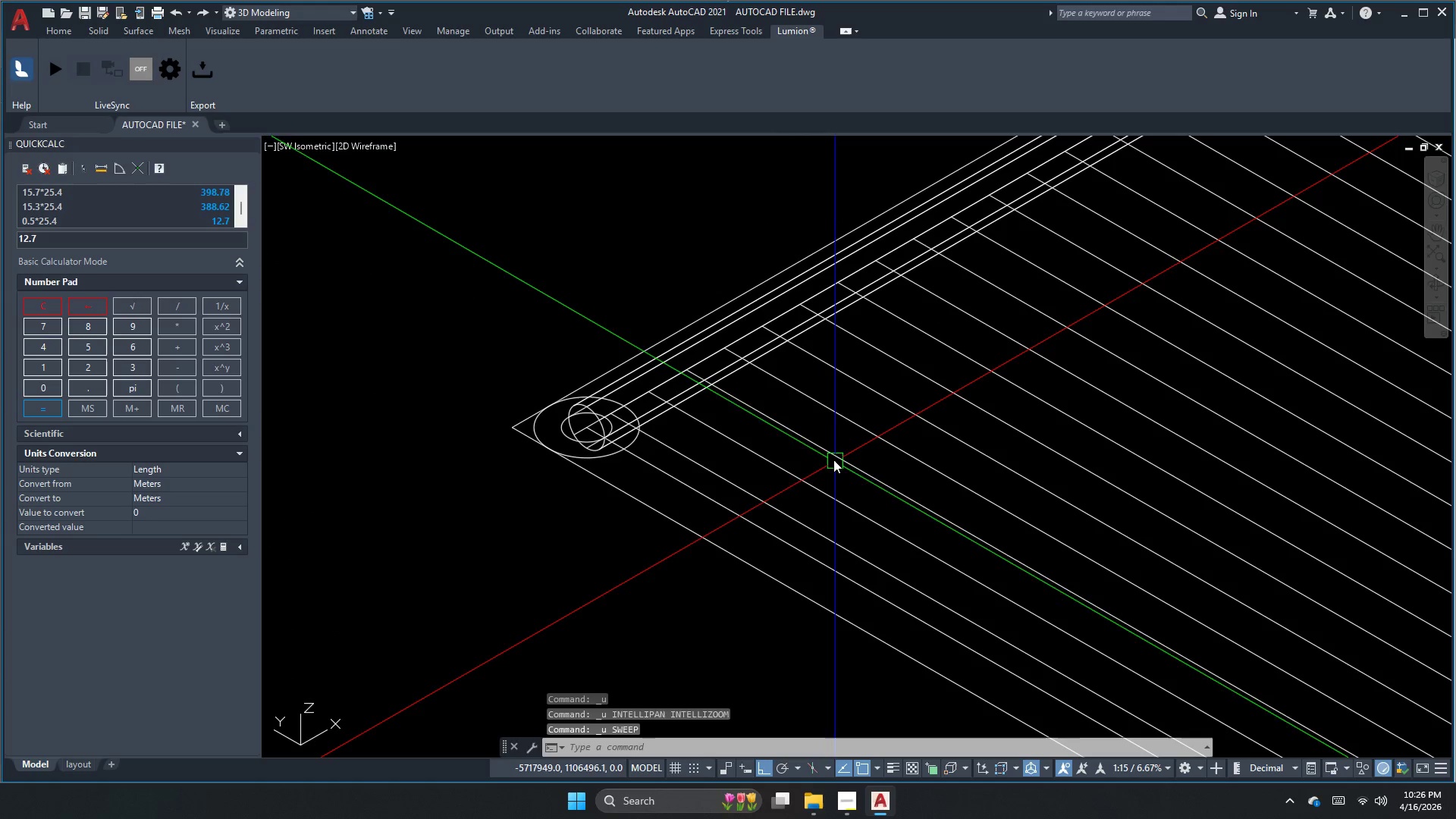 
key(Control+Z)
 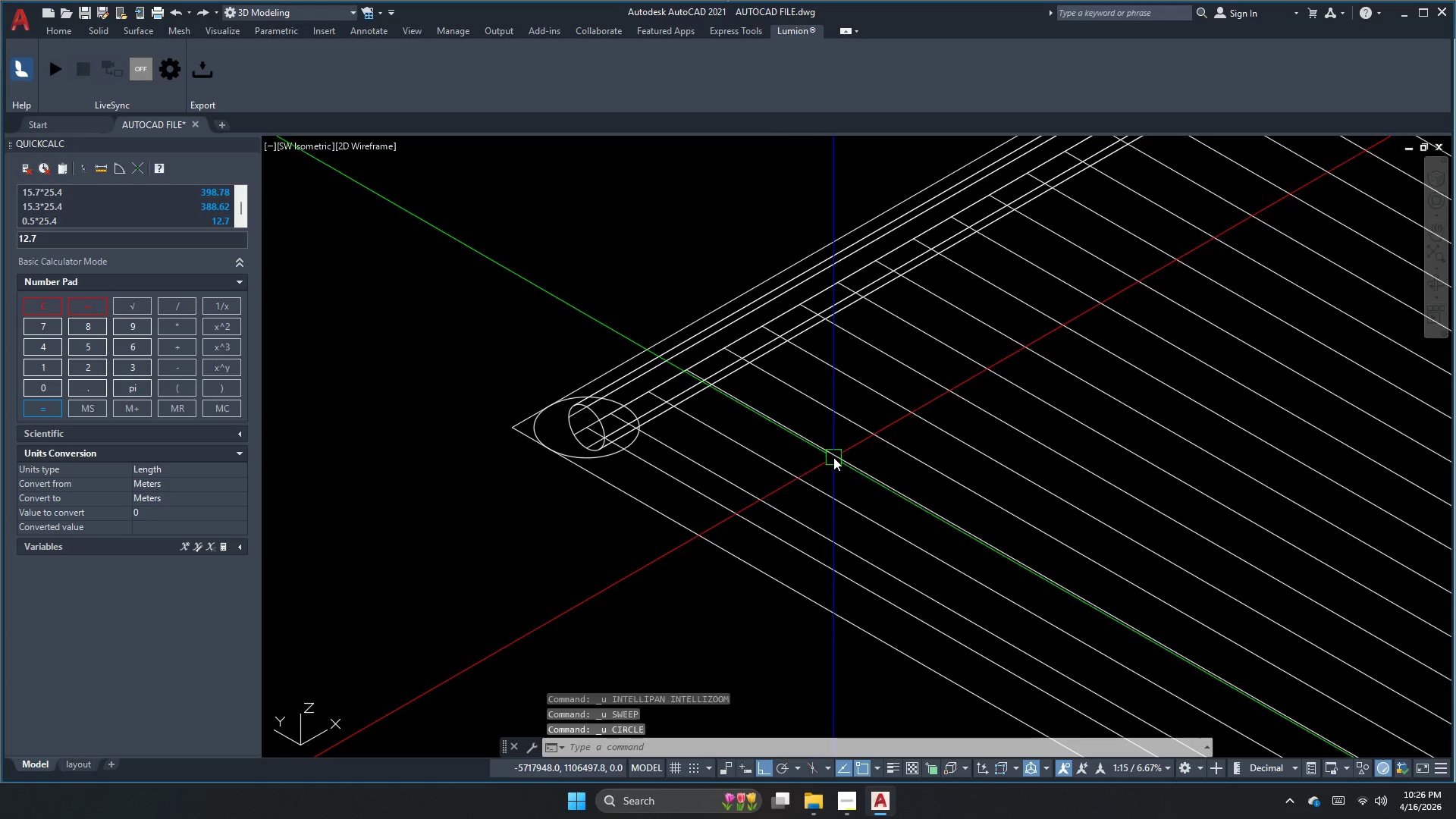 
key(Control+Z)
 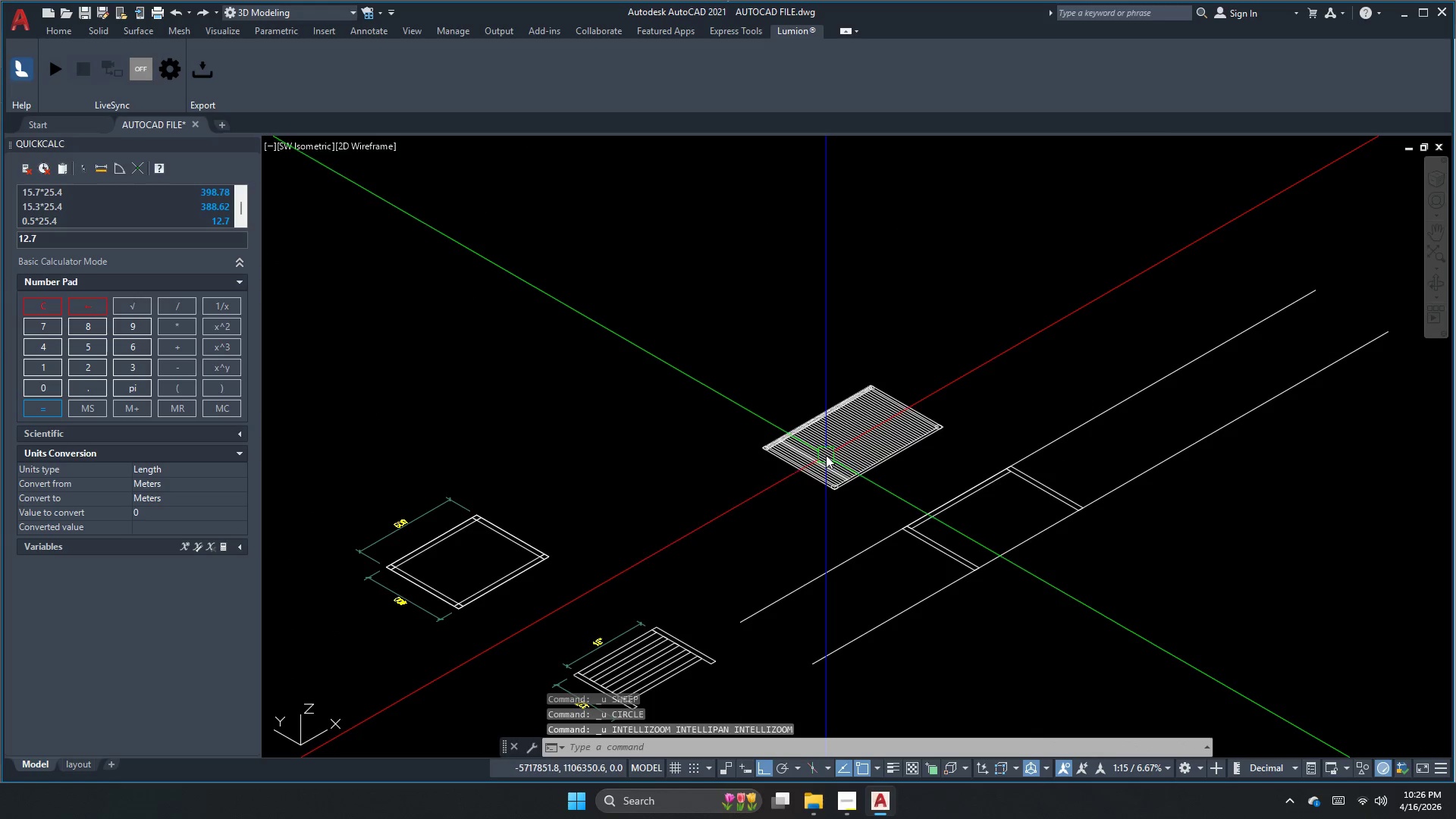 
key(Control+Z)
 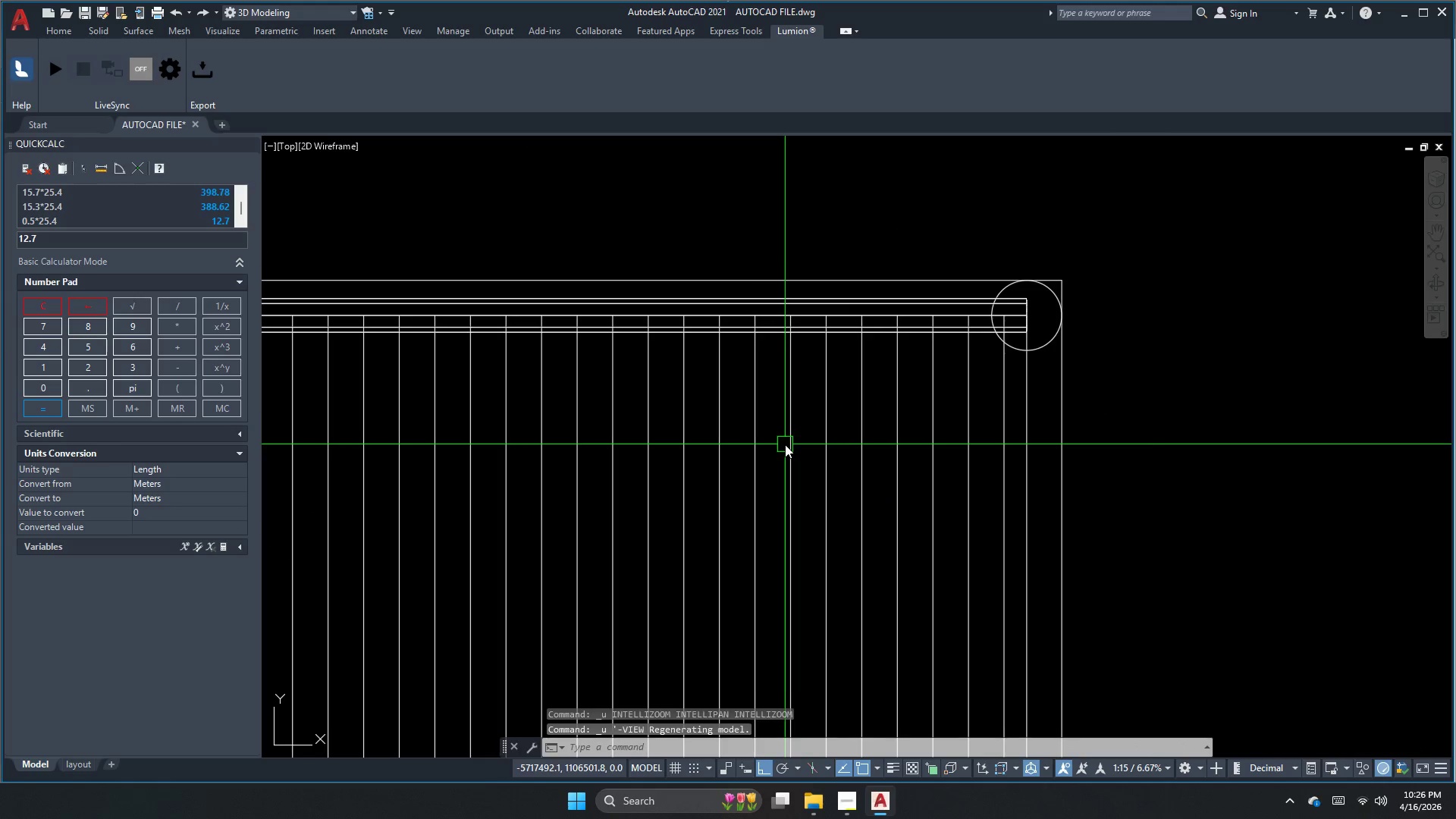 
key(Control+Z)
 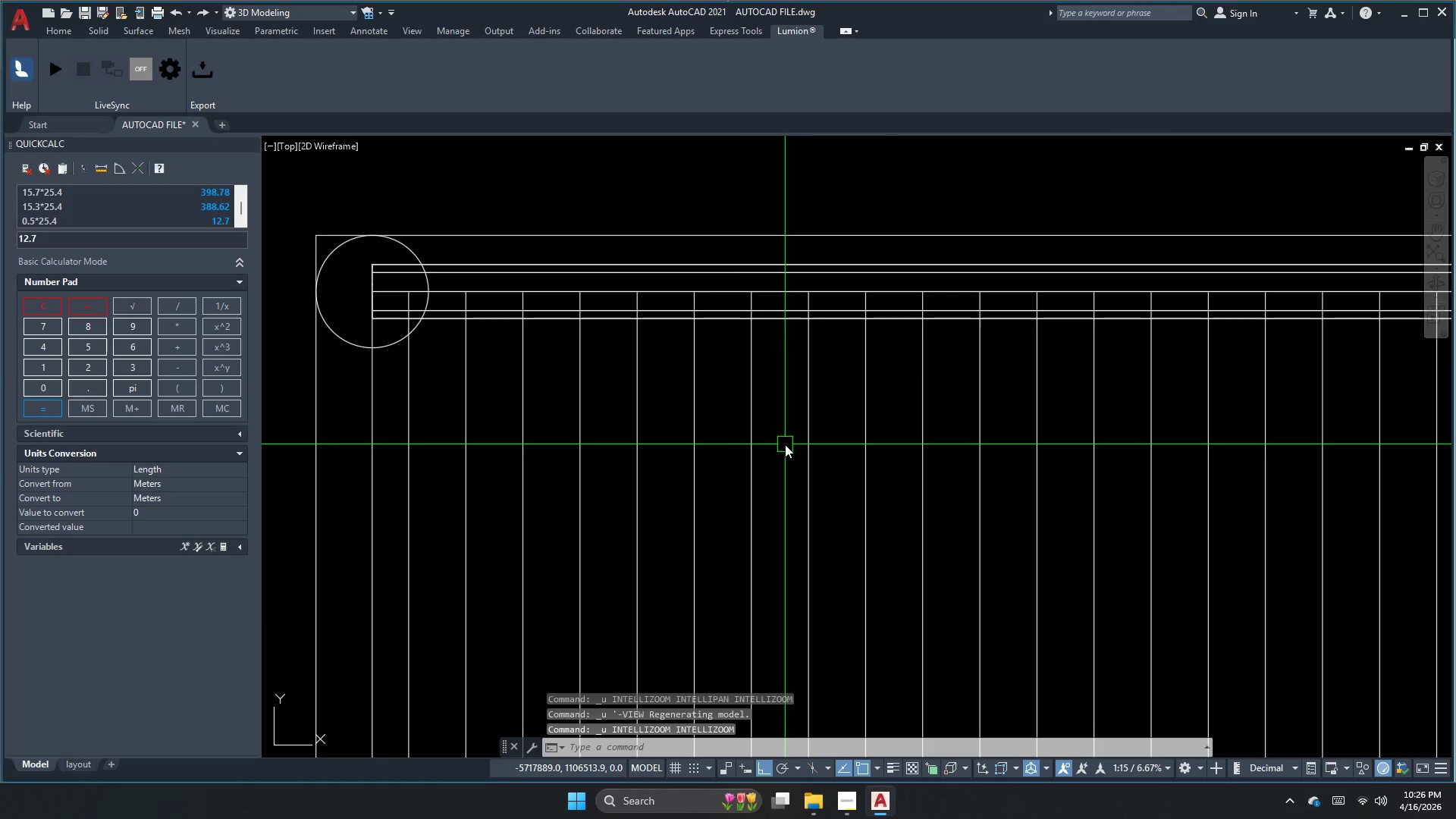 
key(Control+Z)
 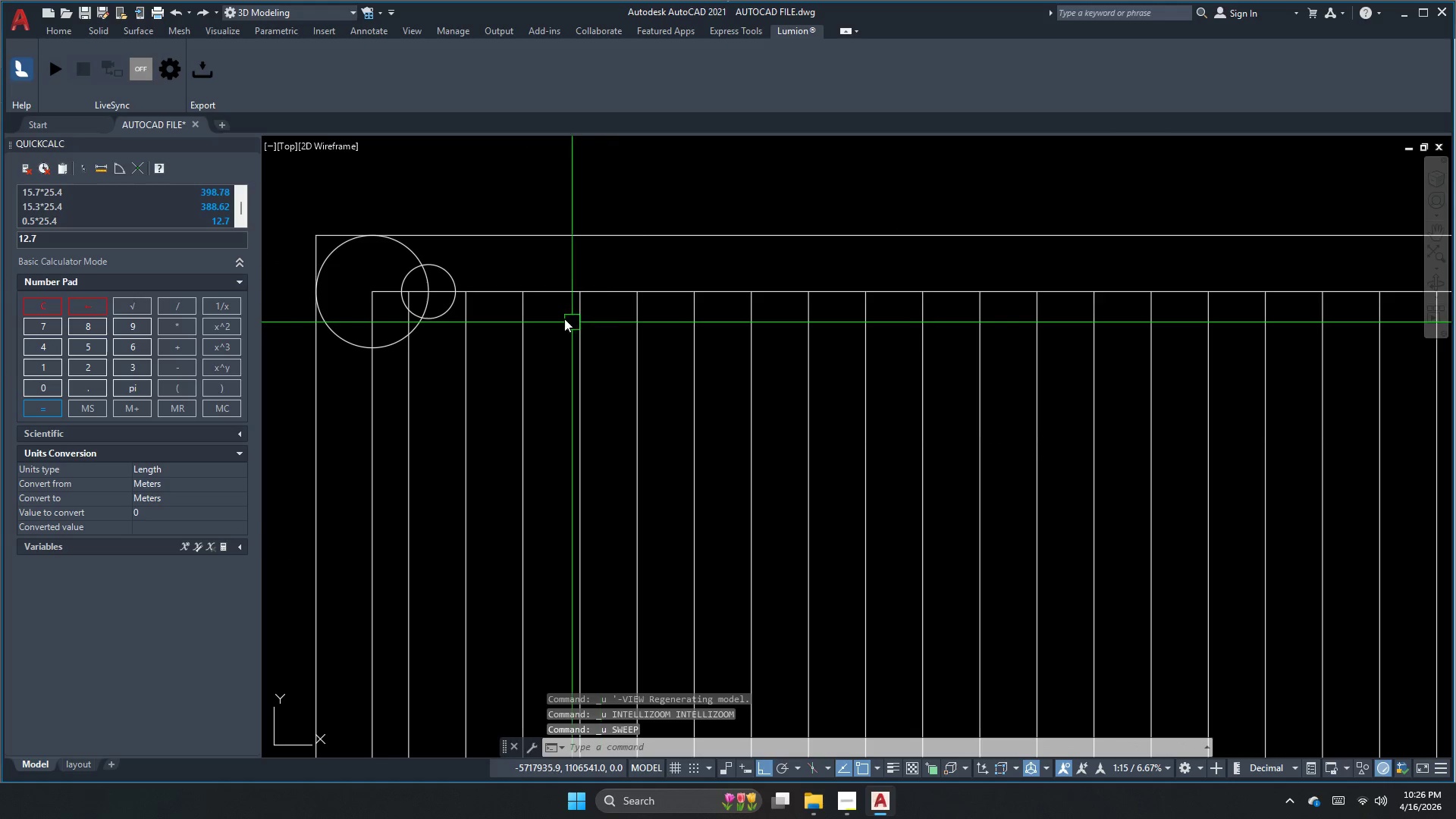 
key(Escape)
 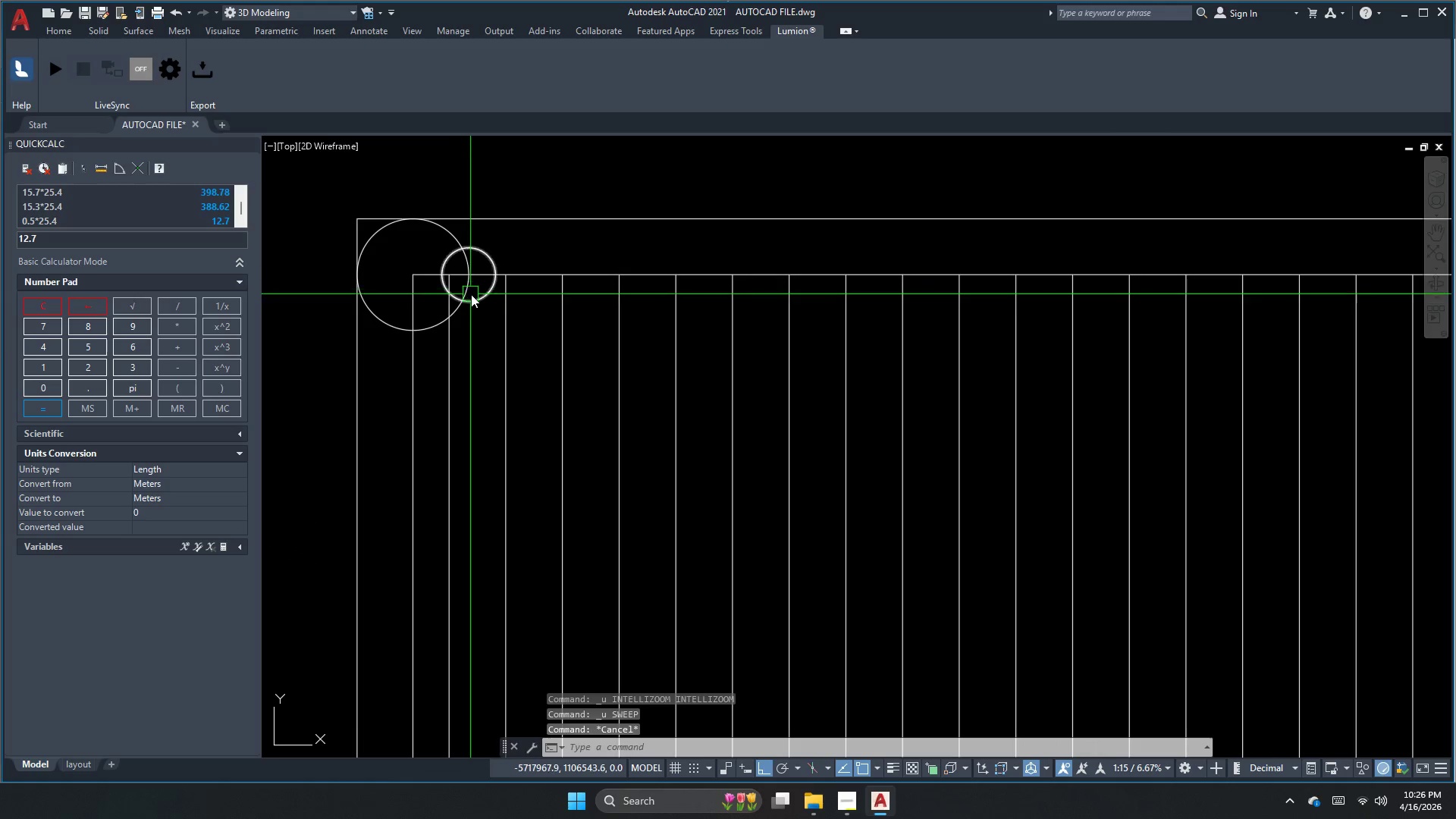 
key(E)
 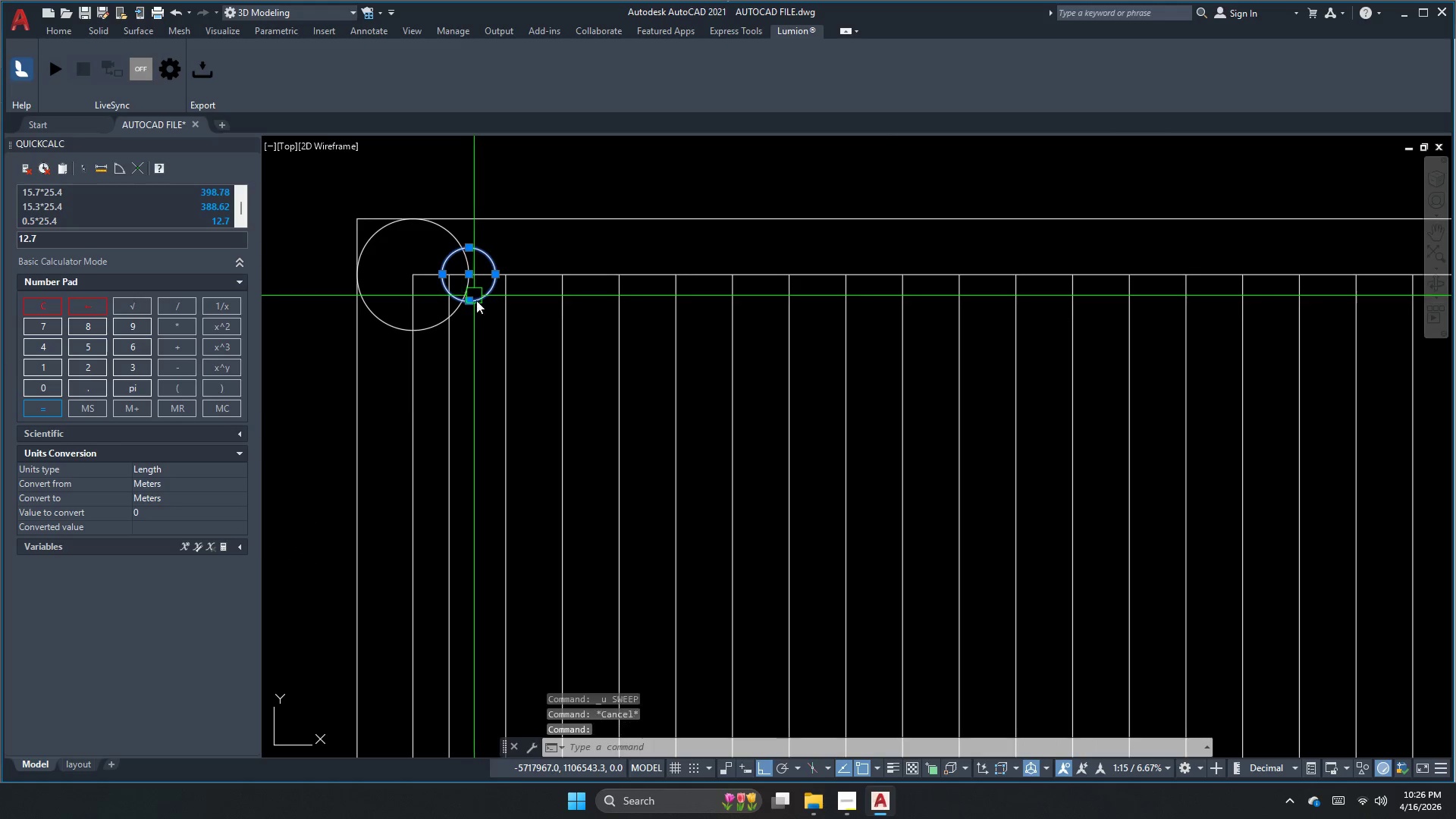 
key(Space)
 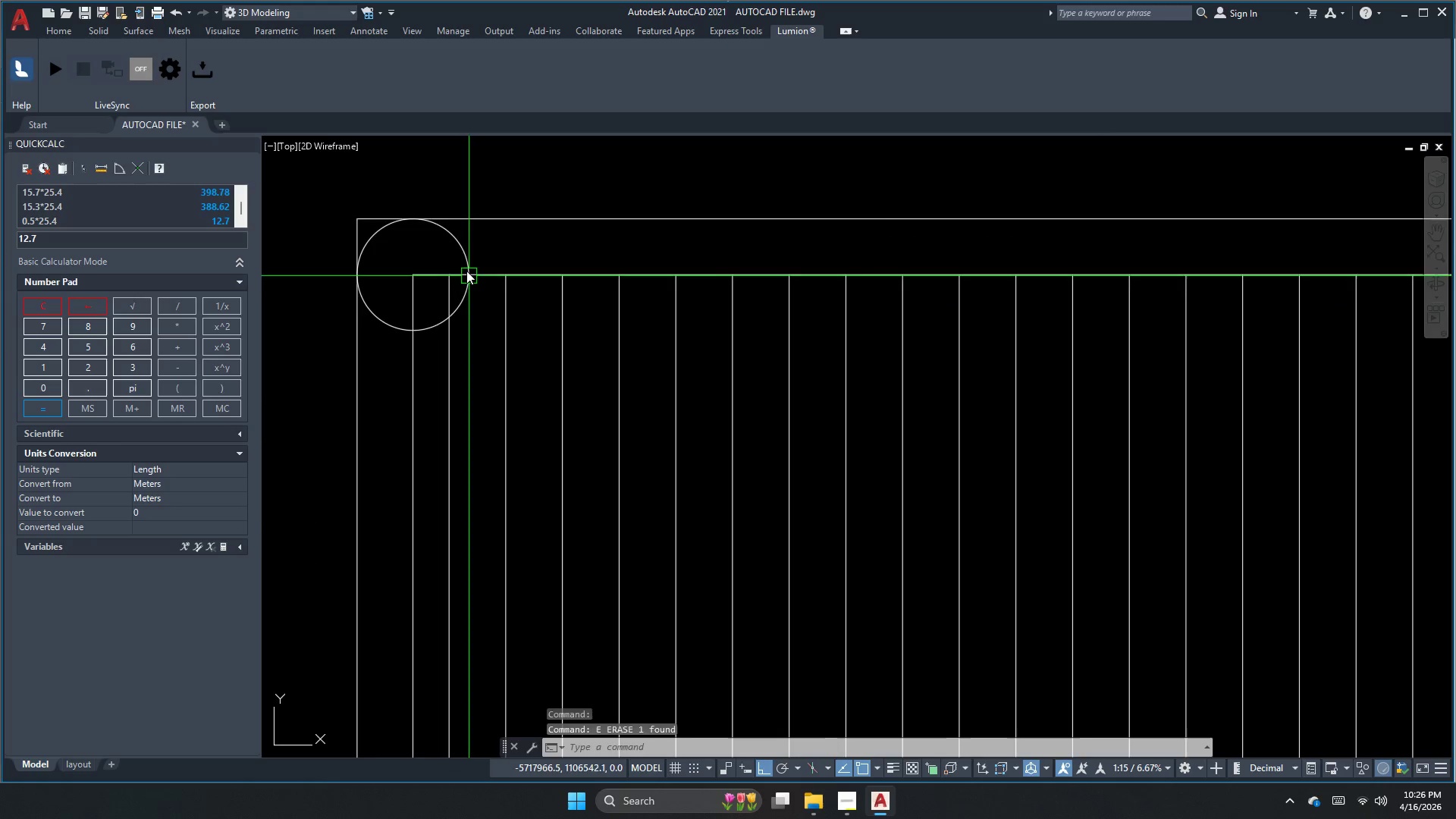 
scroll: coordinate [469, 290], scroll_direction: none, amount: 0.0
 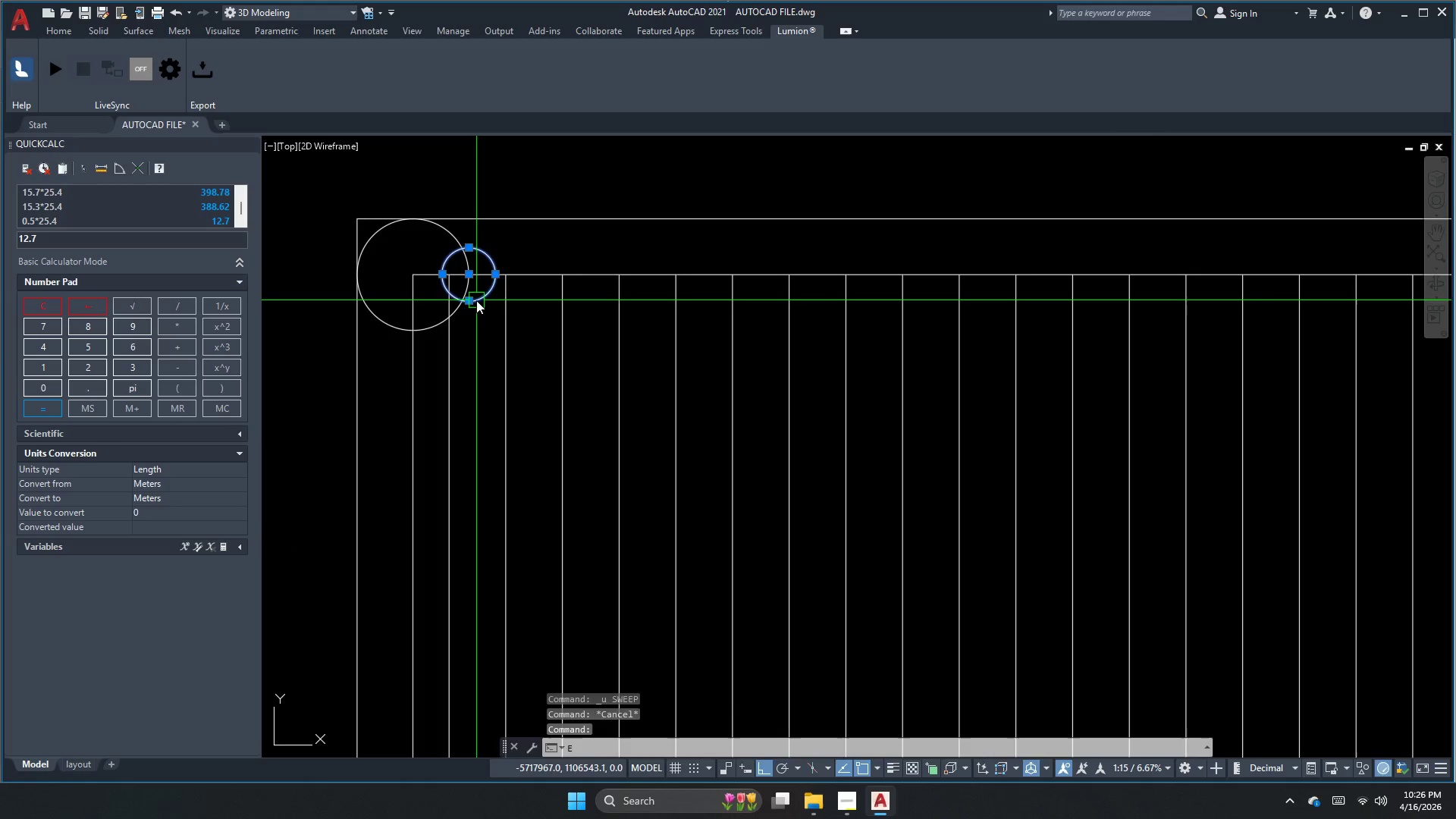 
scroll: coordinate [453, 400], scroll_direction: down, amount: 4.0
 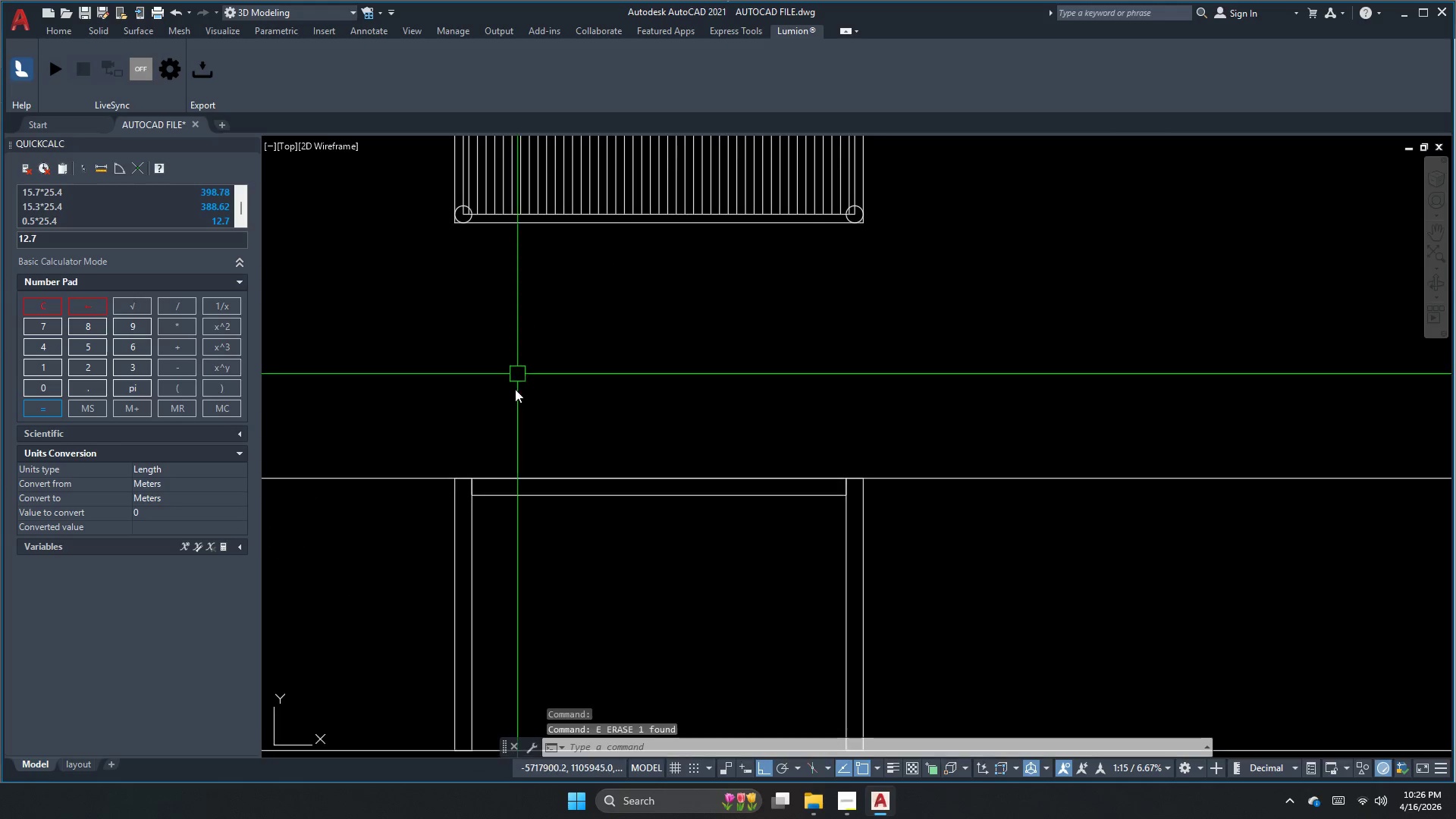 
key(Escape)
 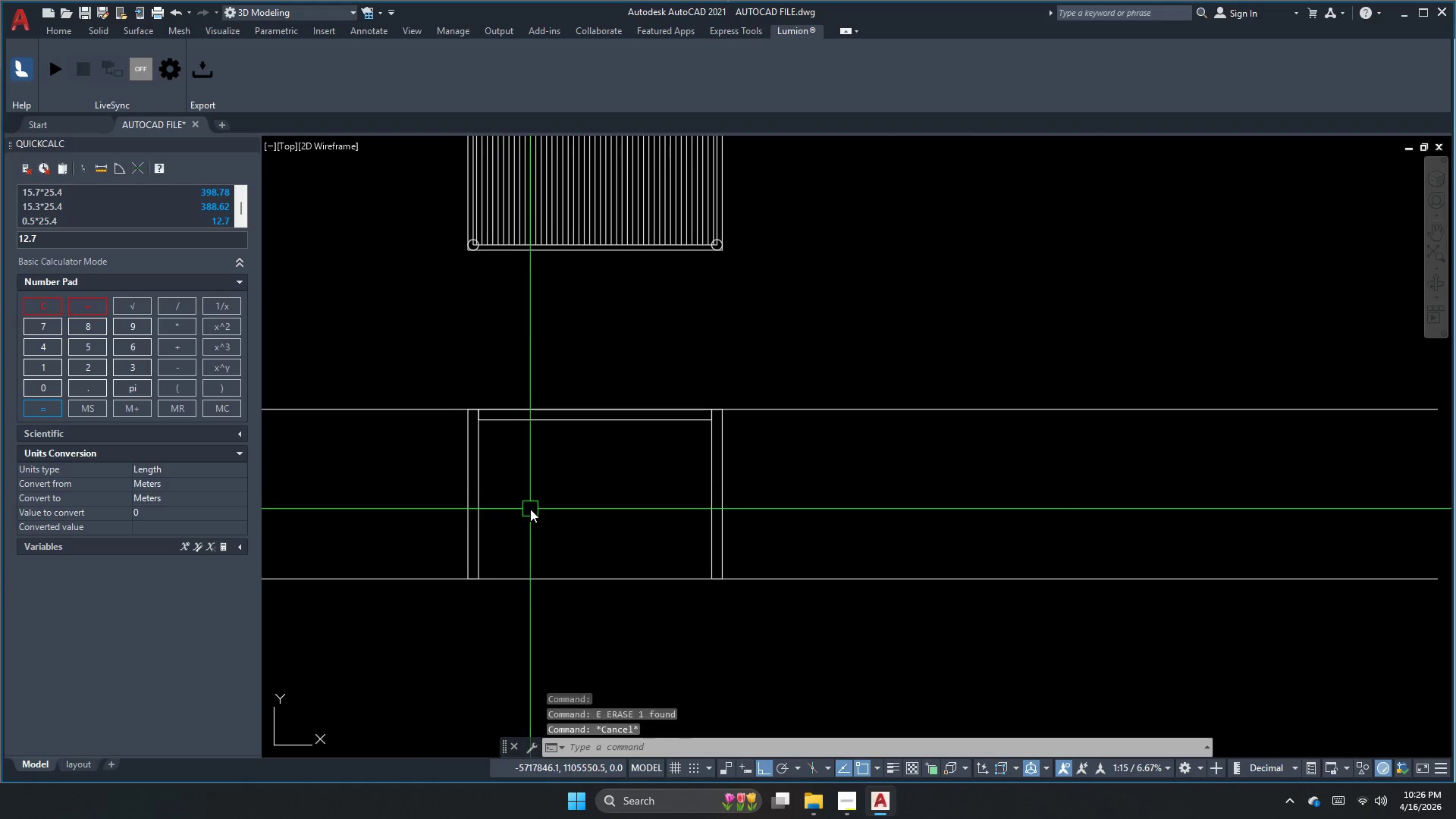 
scroll: coordinate [488, 366], scroll_direction: down, amount: 1.0
 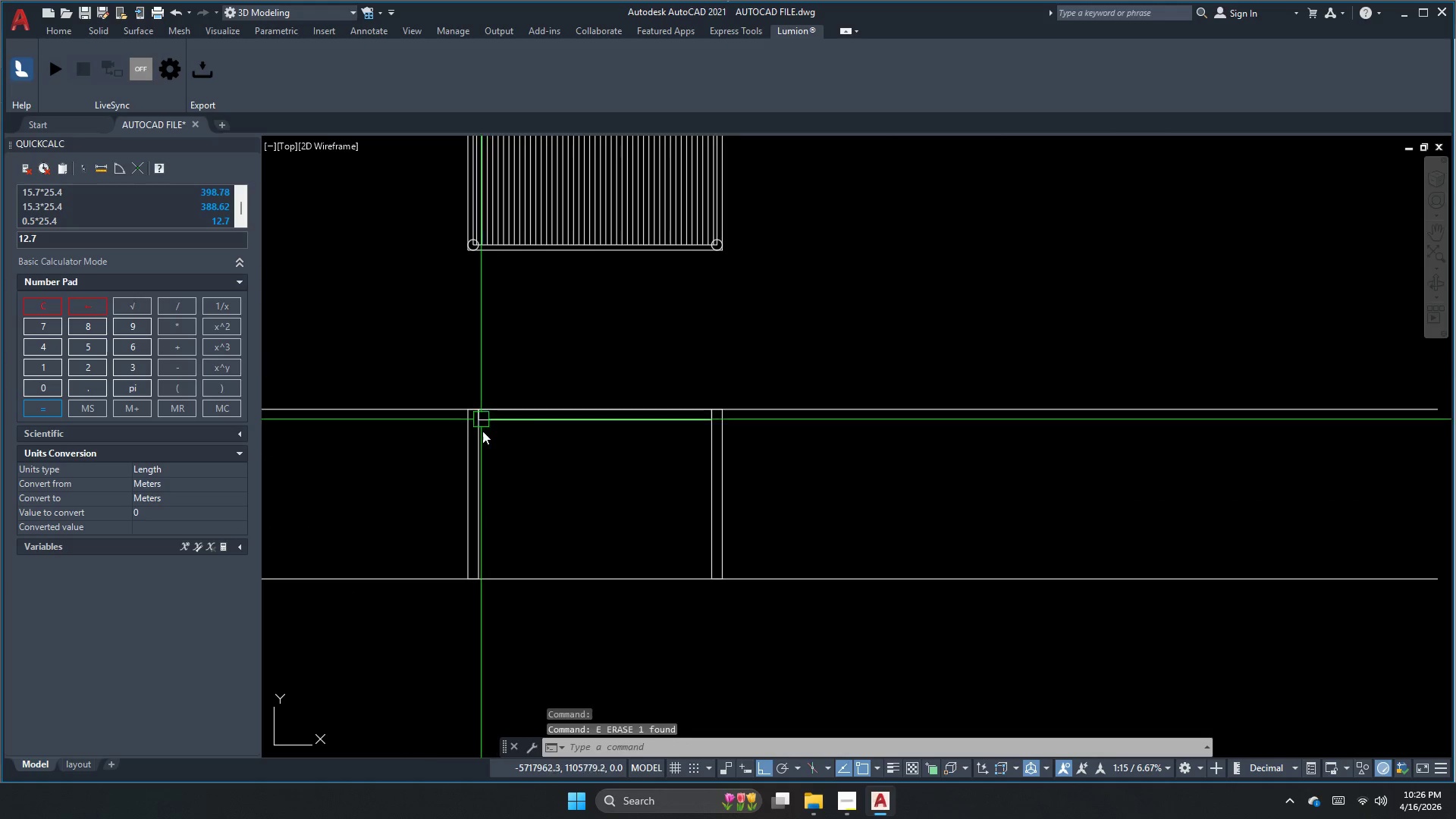 
key(Escape)
 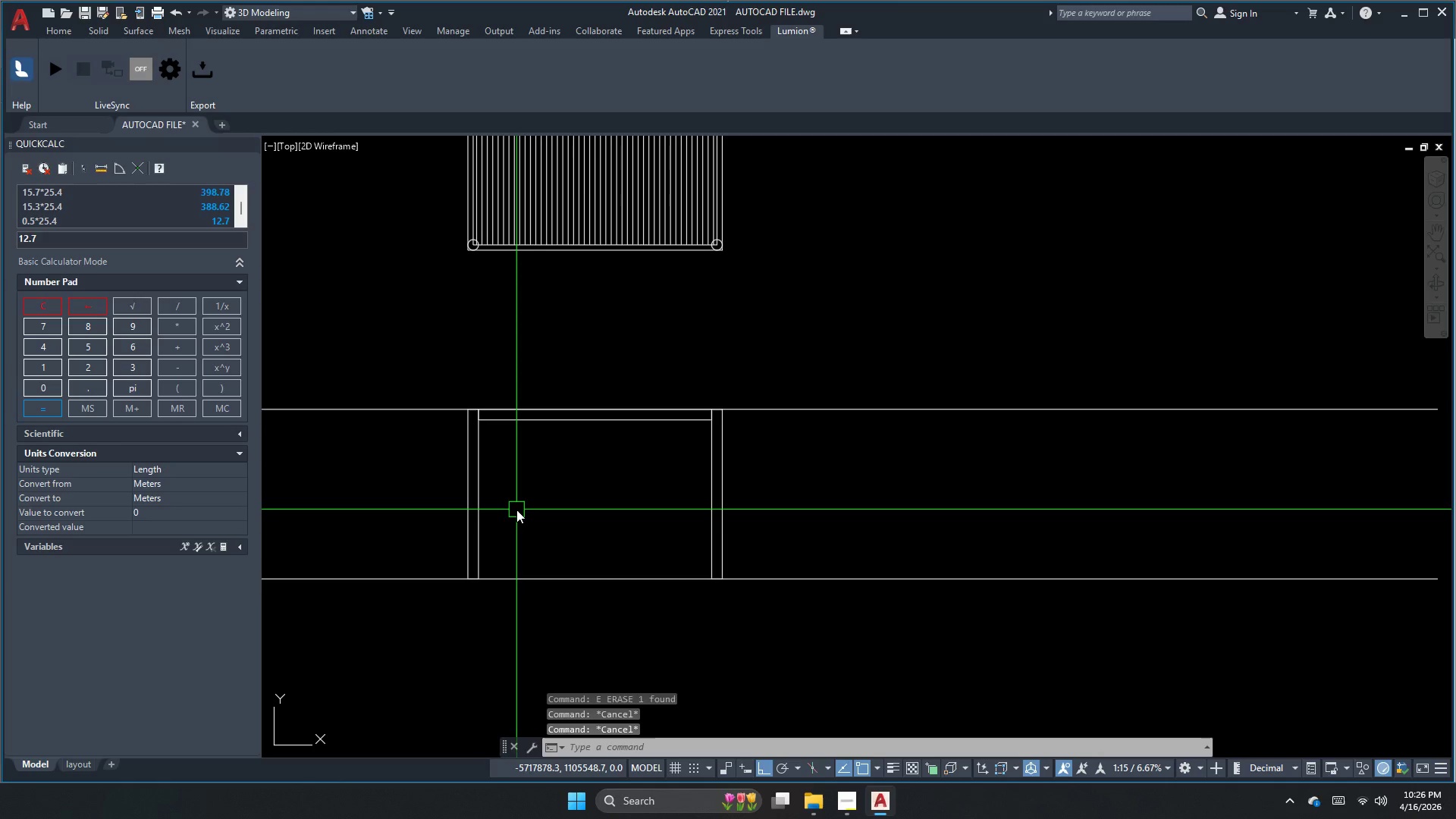 
key(Escape)
 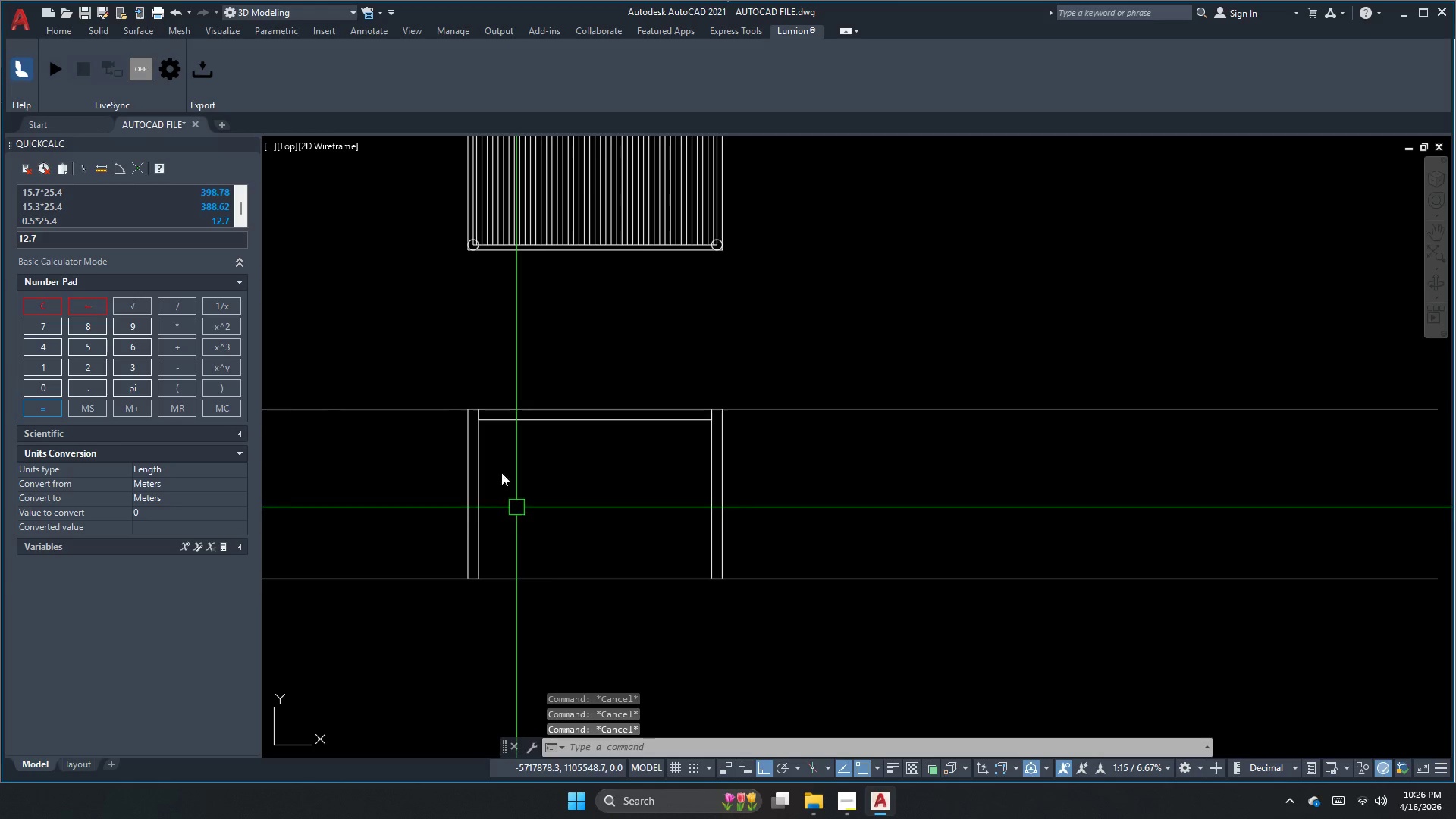 
key(Escape)
 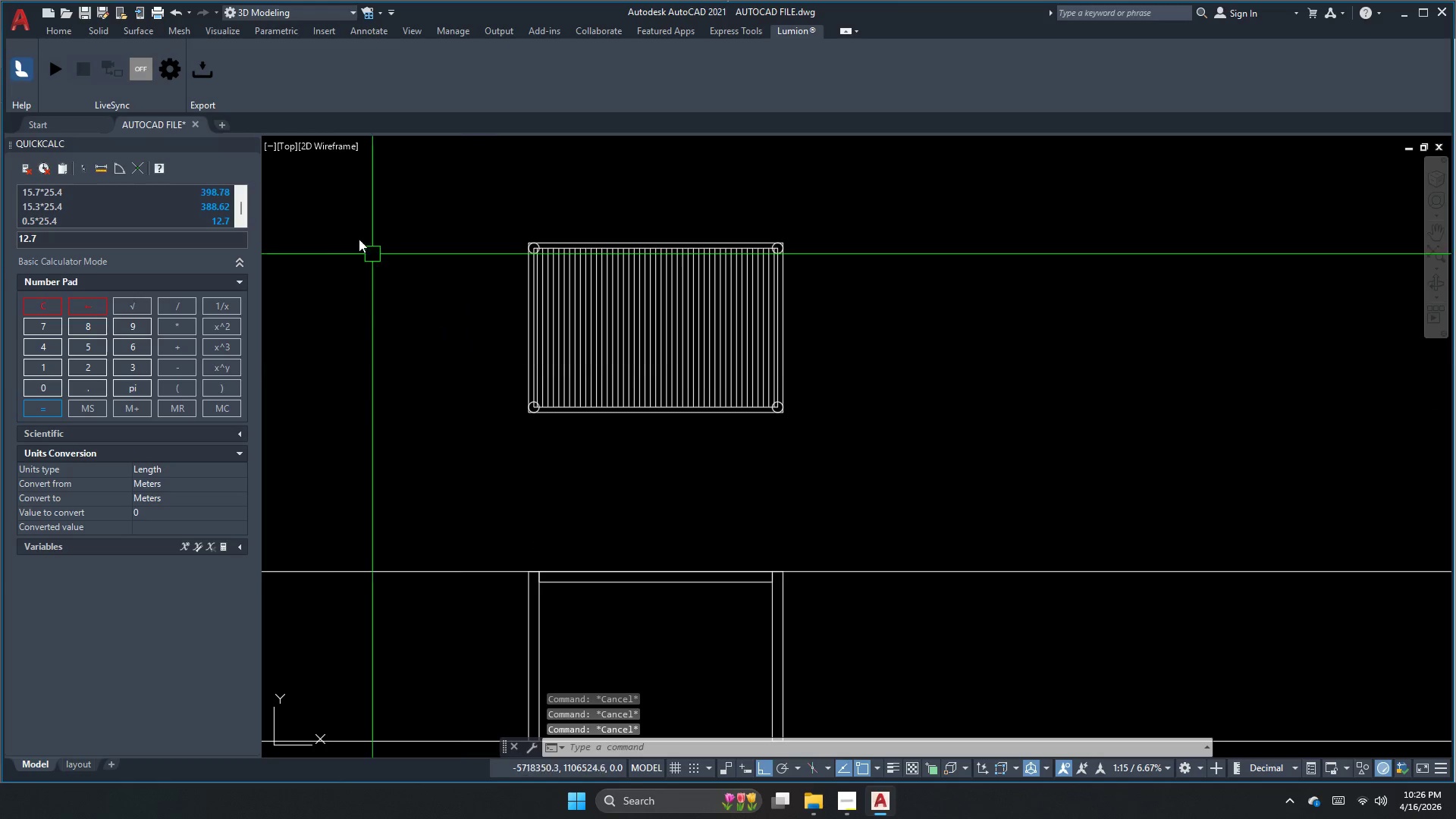 
key(Escape)
 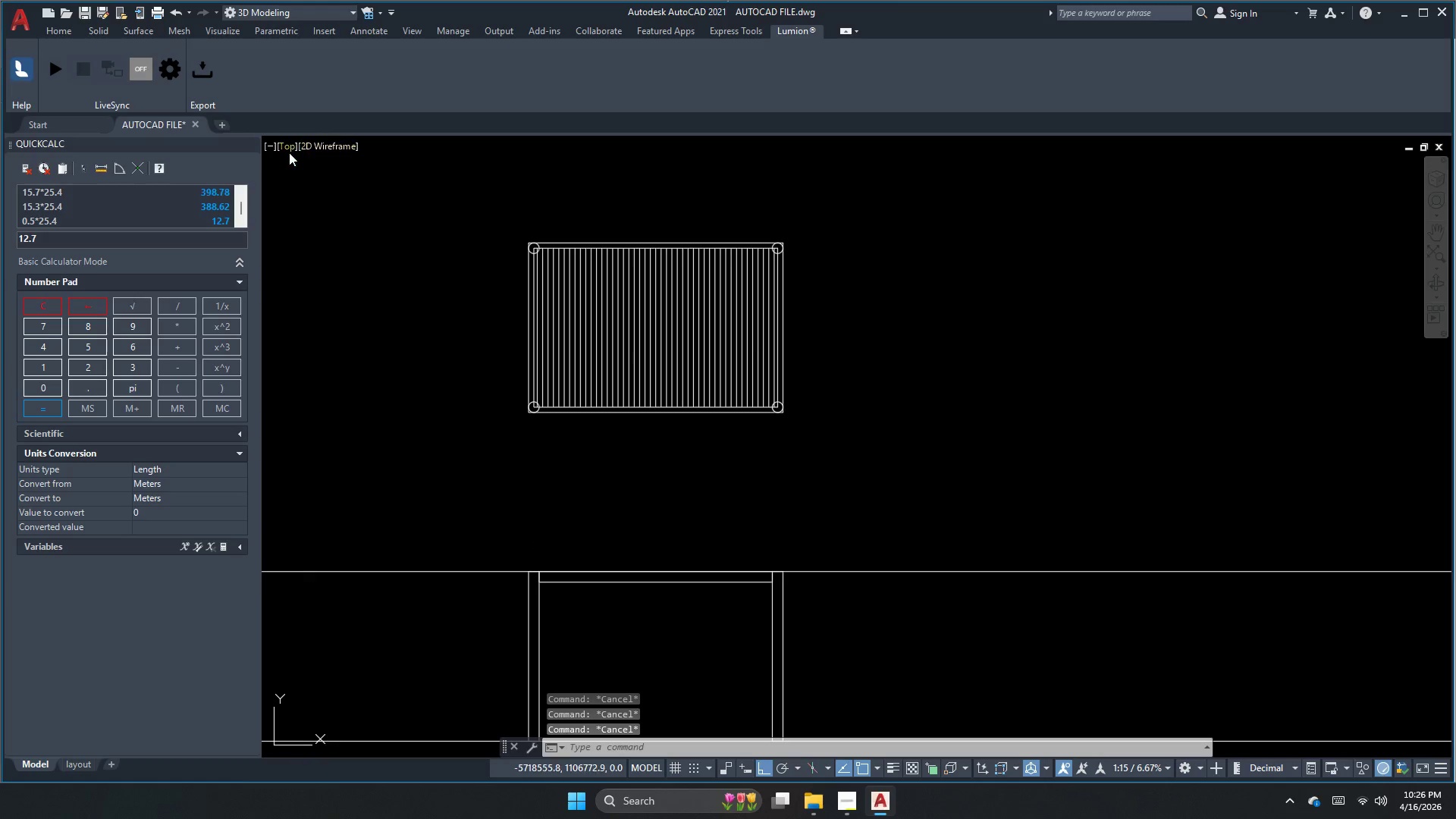 
left_click([288, 152])
 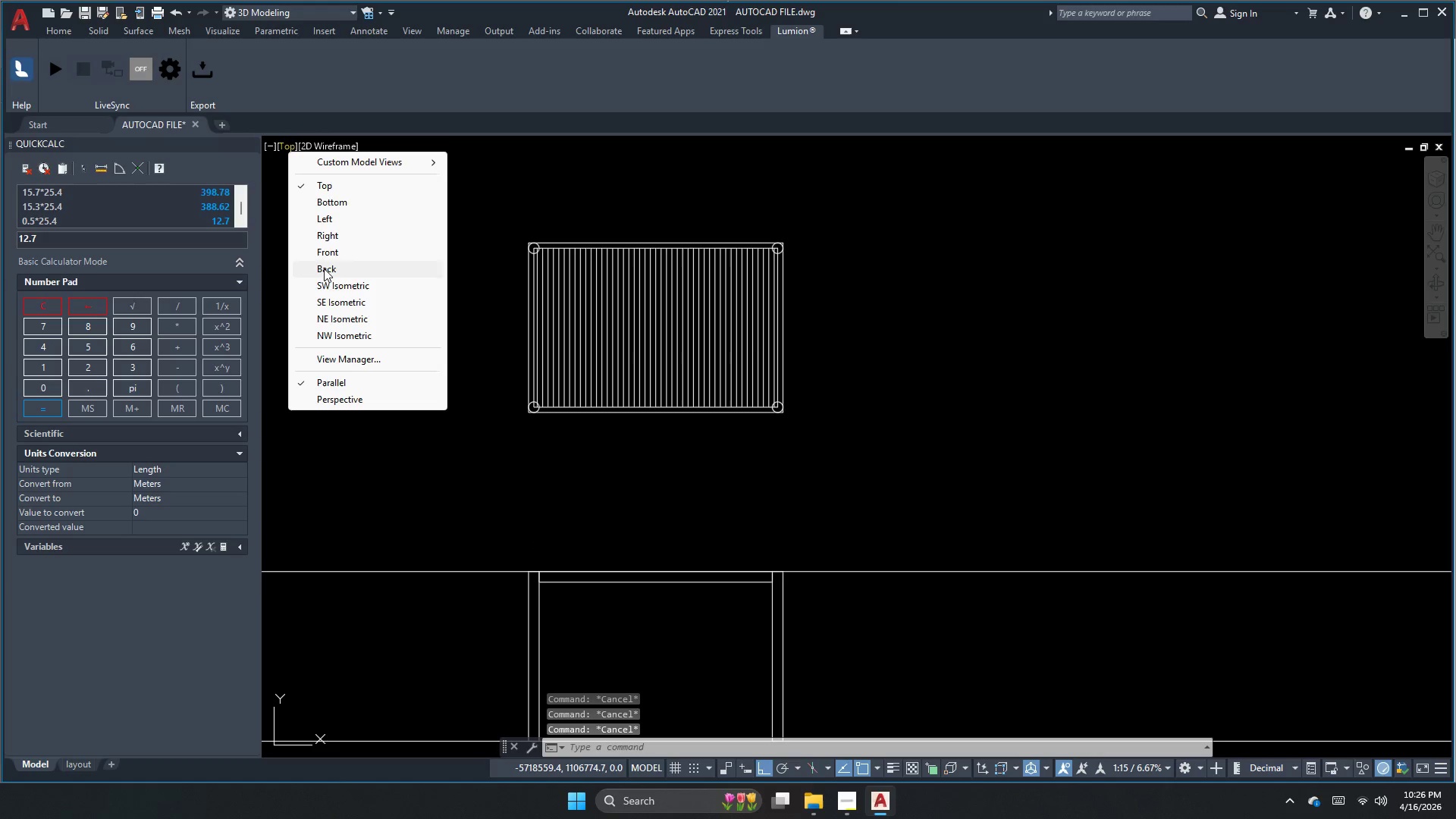 
left_click([325, 282])
 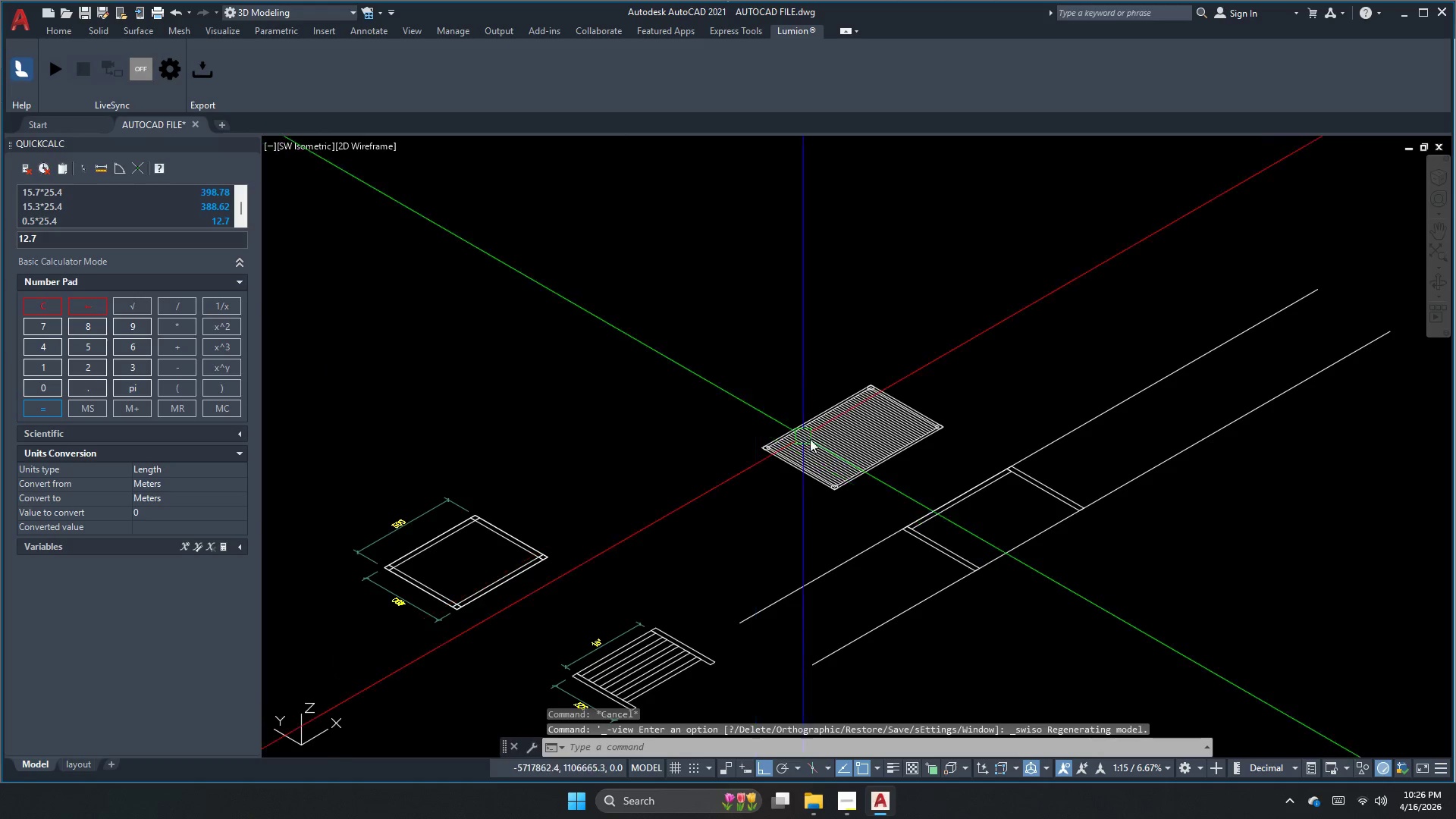 
scroll: coordinate [652, 372], scroll_direction: up, amount: 8.0
 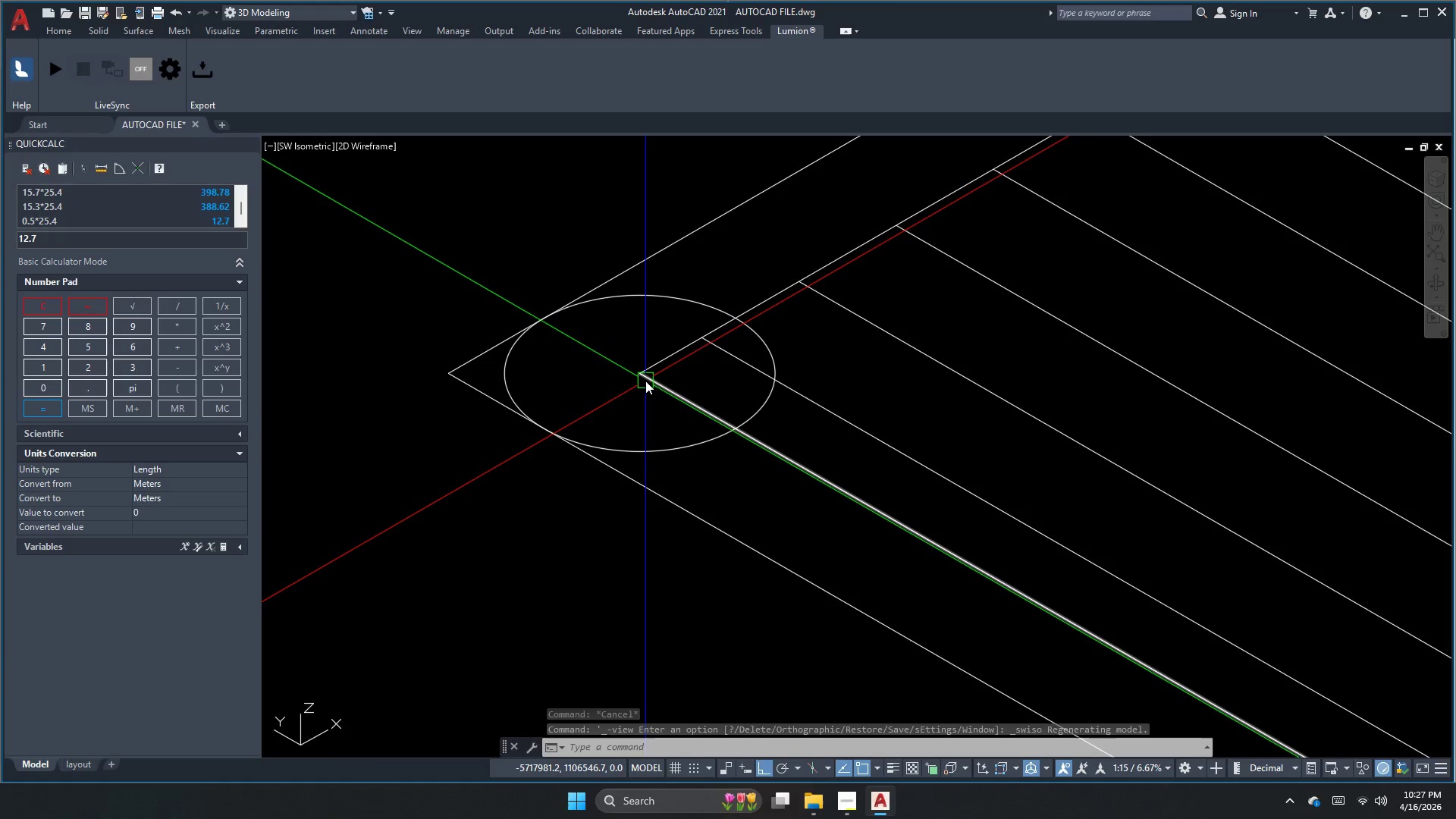 
key(C)
 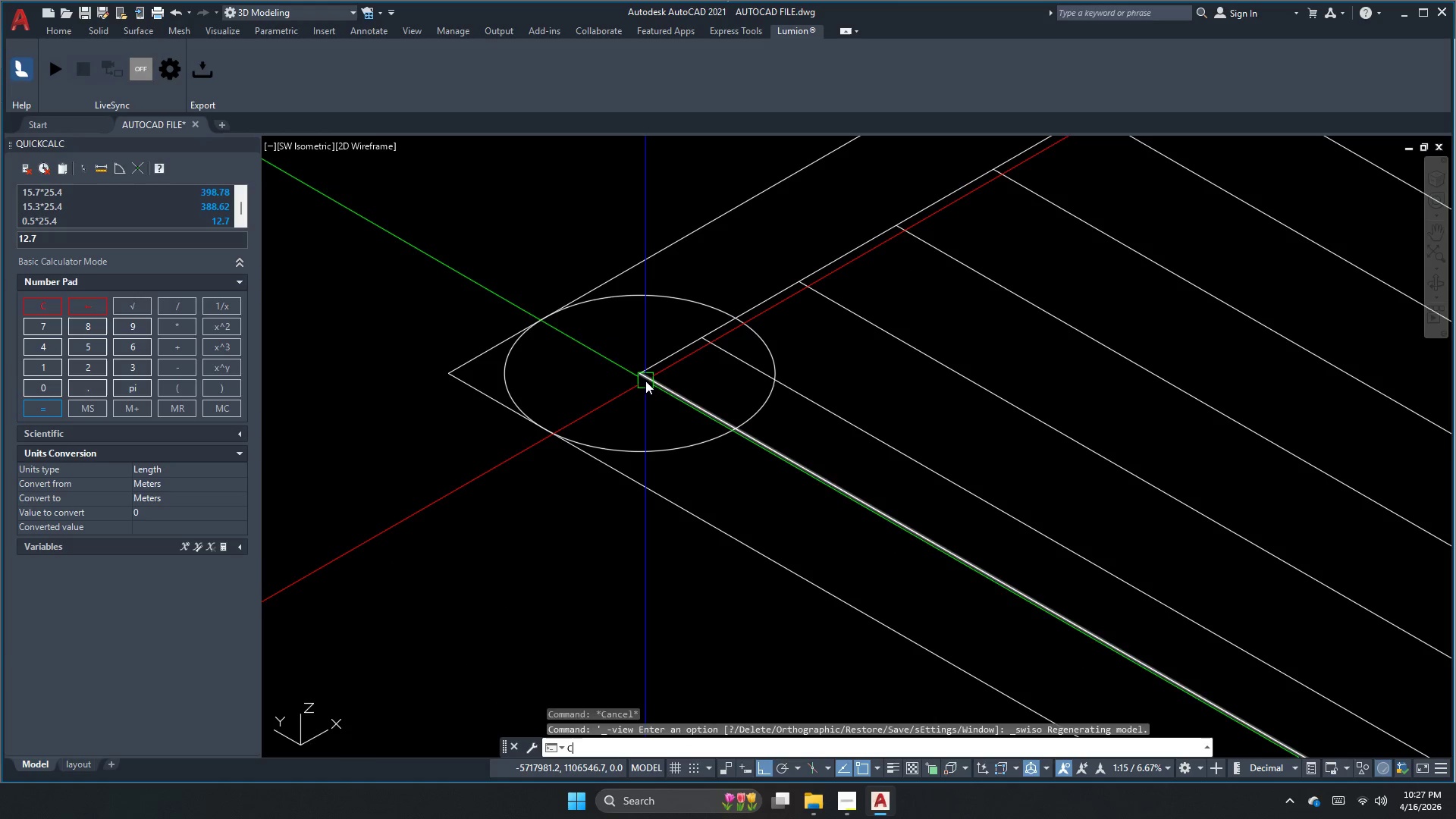 
key(Space)
 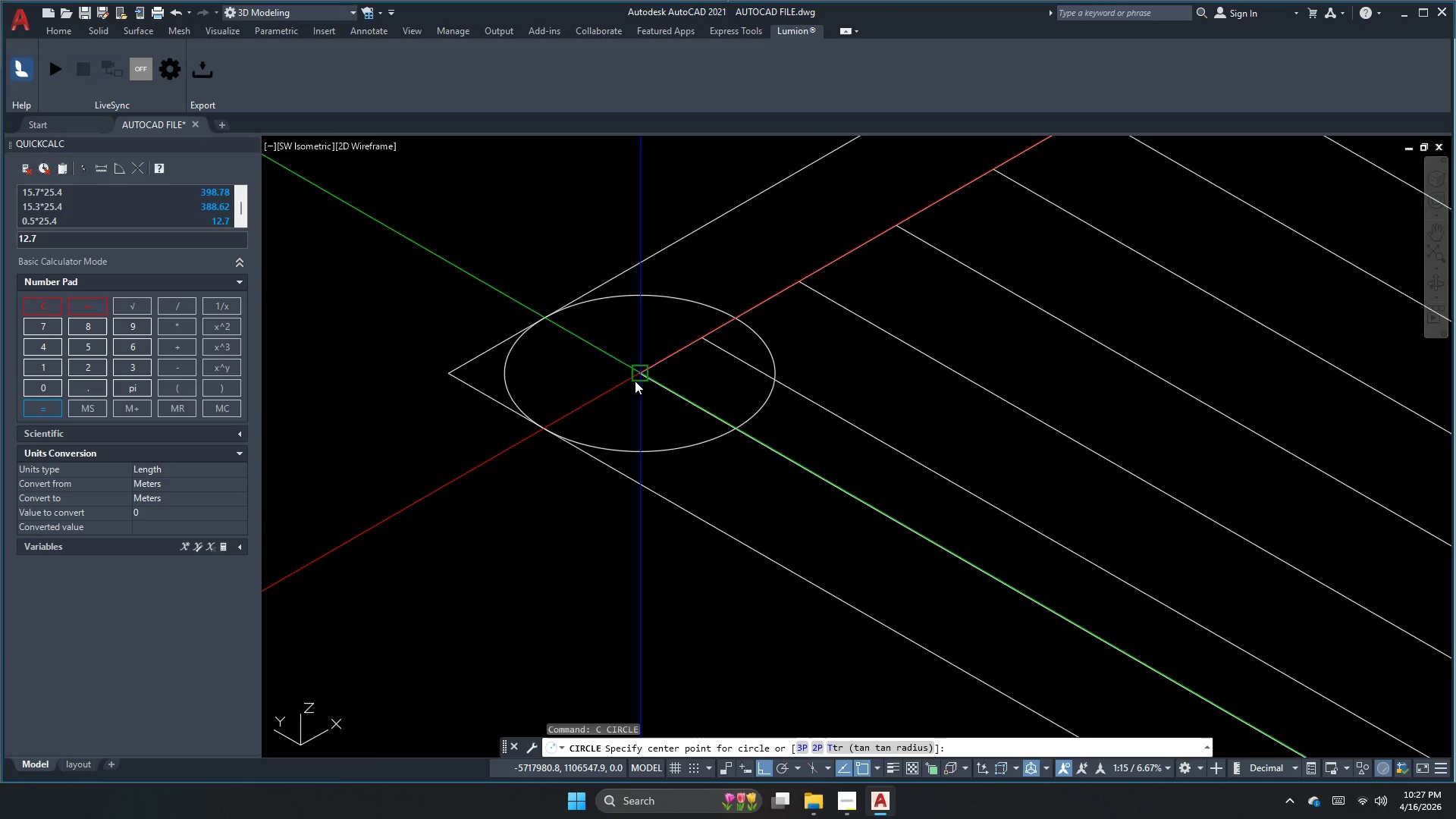 
left_click_drag(start_coordinate=[639, 372], to_coordinate=[640, 377])
 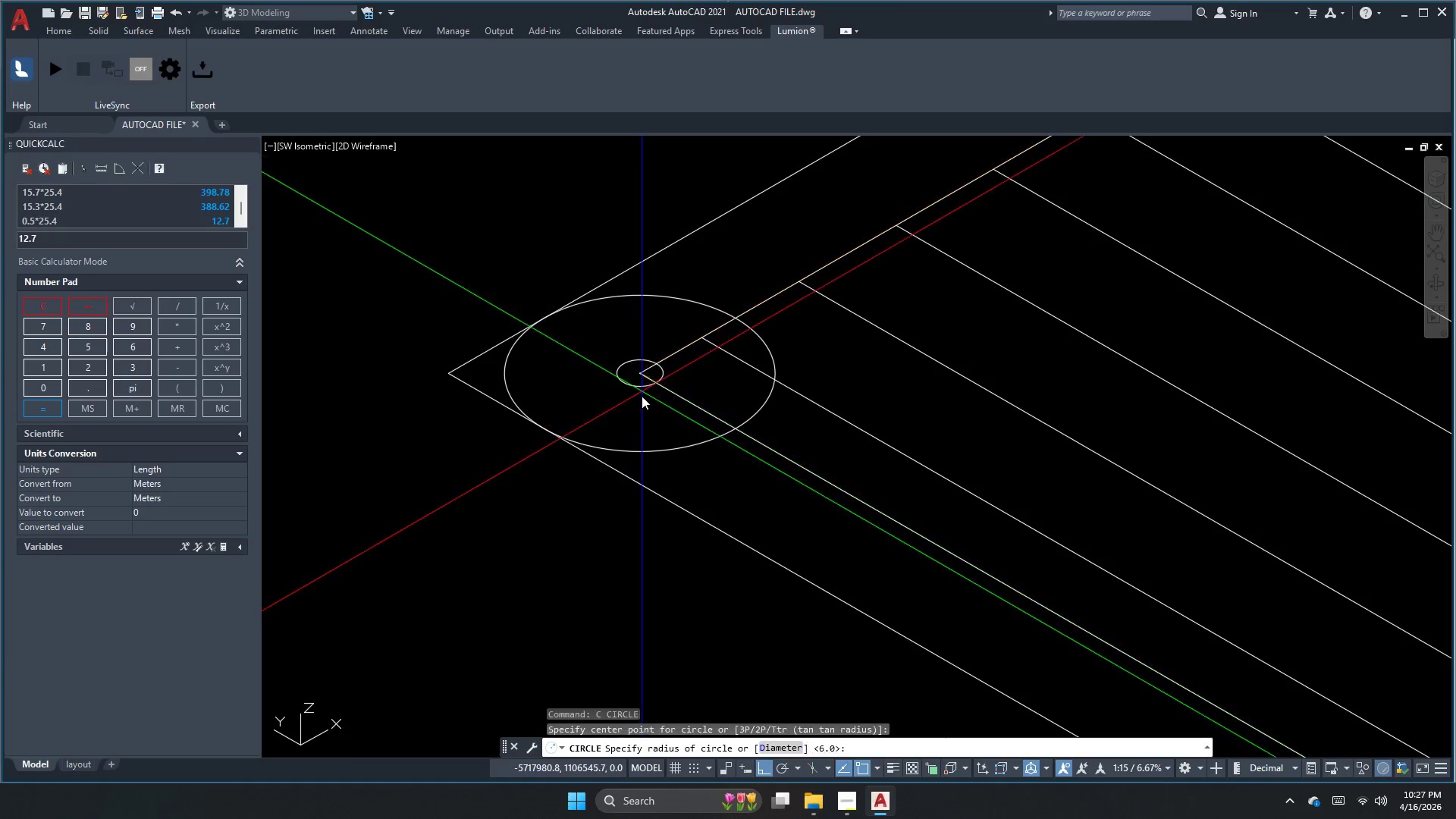 
type(d 10)
key(NumpadEnter)
type(swee)
 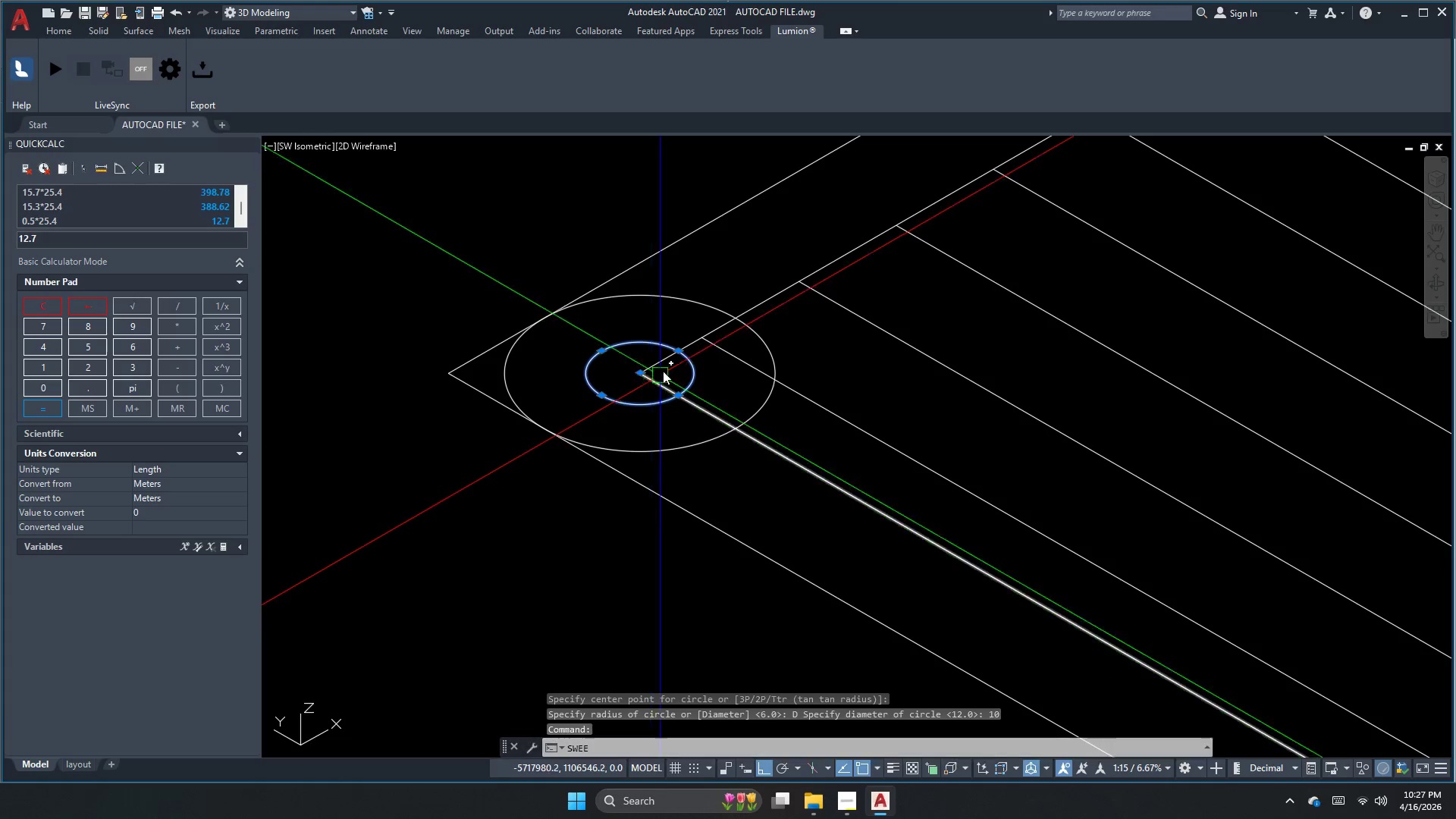 
key(Space)
 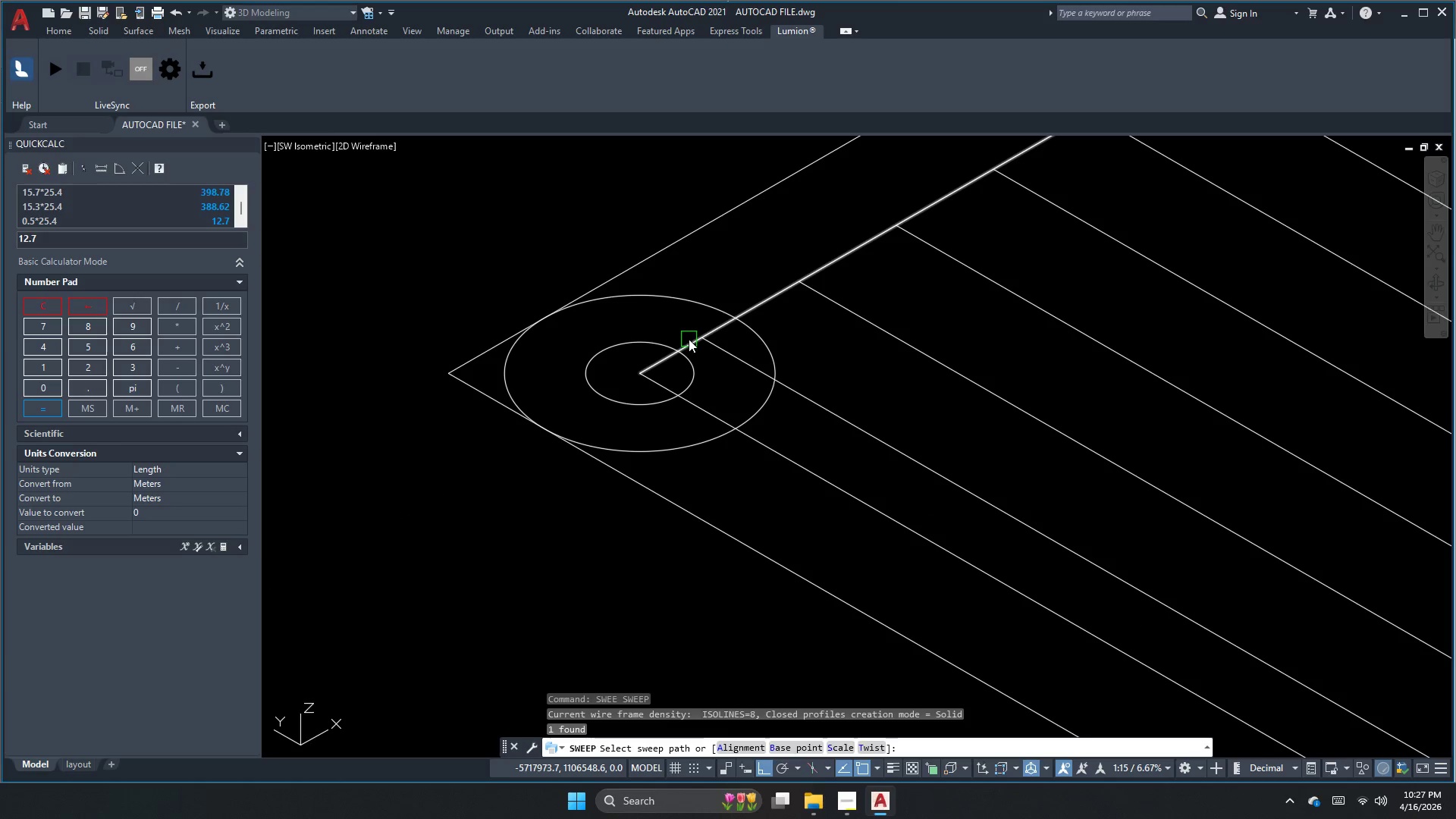 
left_click([690, 337])
 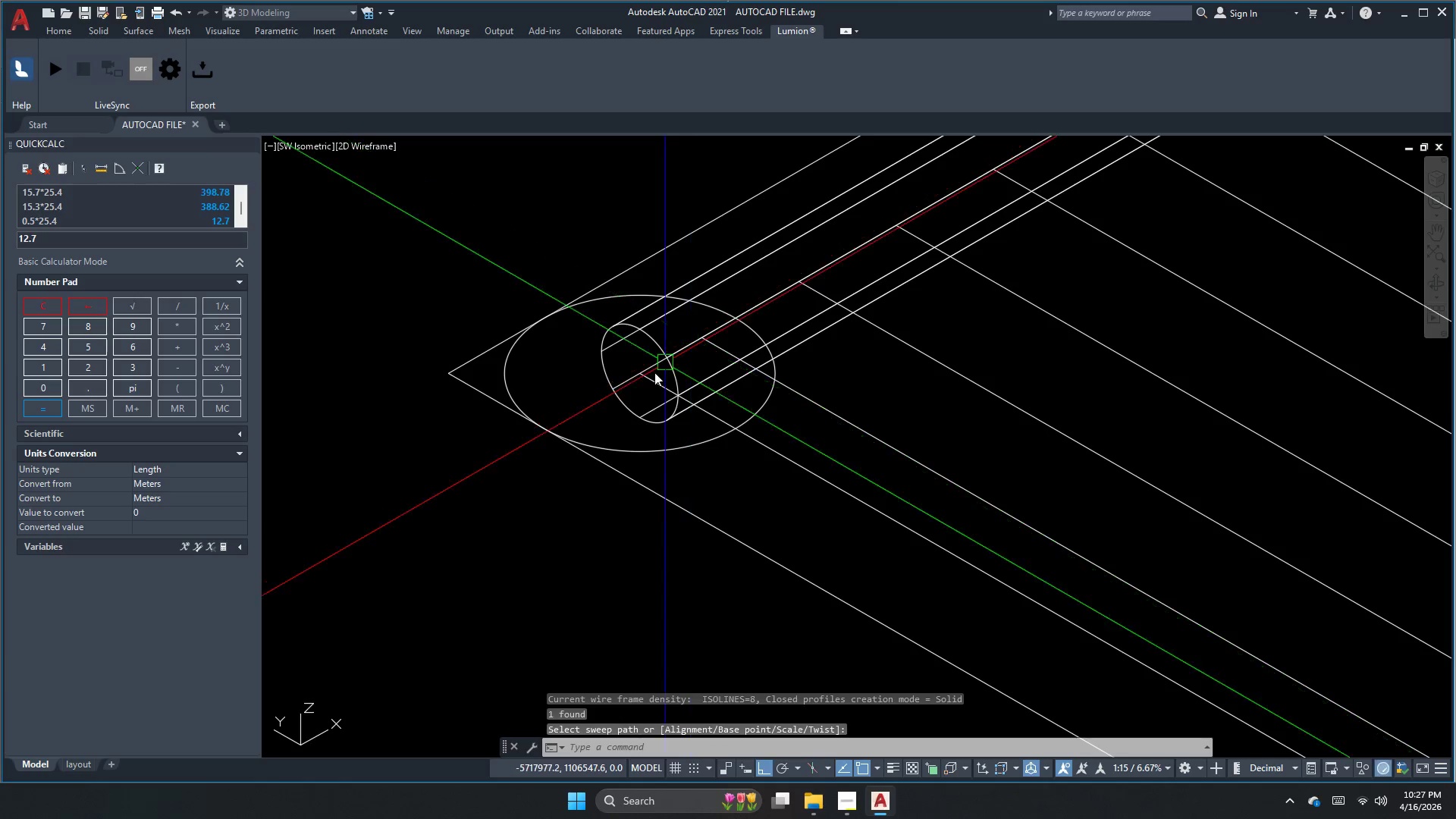 
key(Escape)
 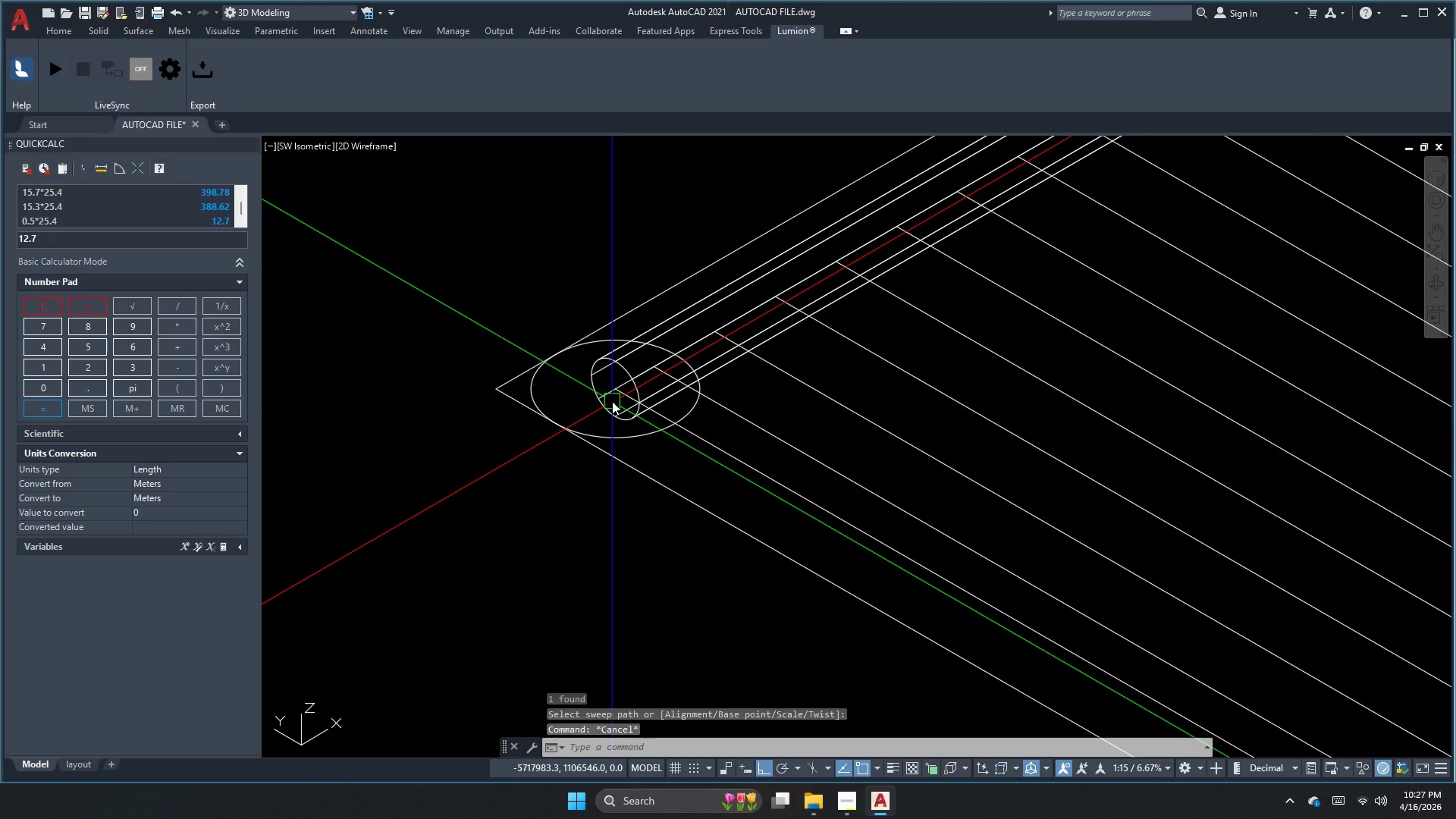 
key(C)
 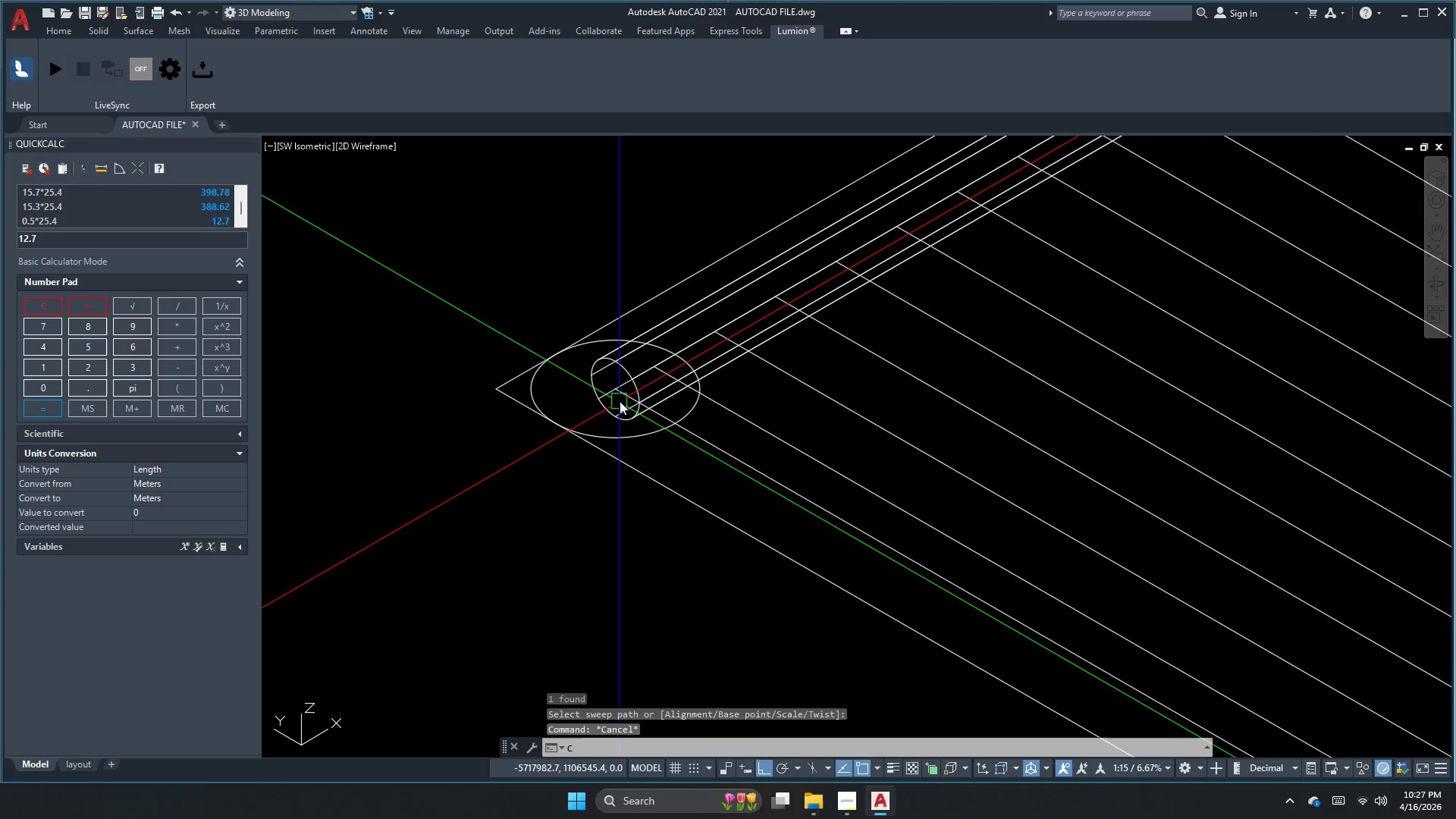 
scroll: coordinate [612, 401], scroll_direction: down, amount: 1.0
 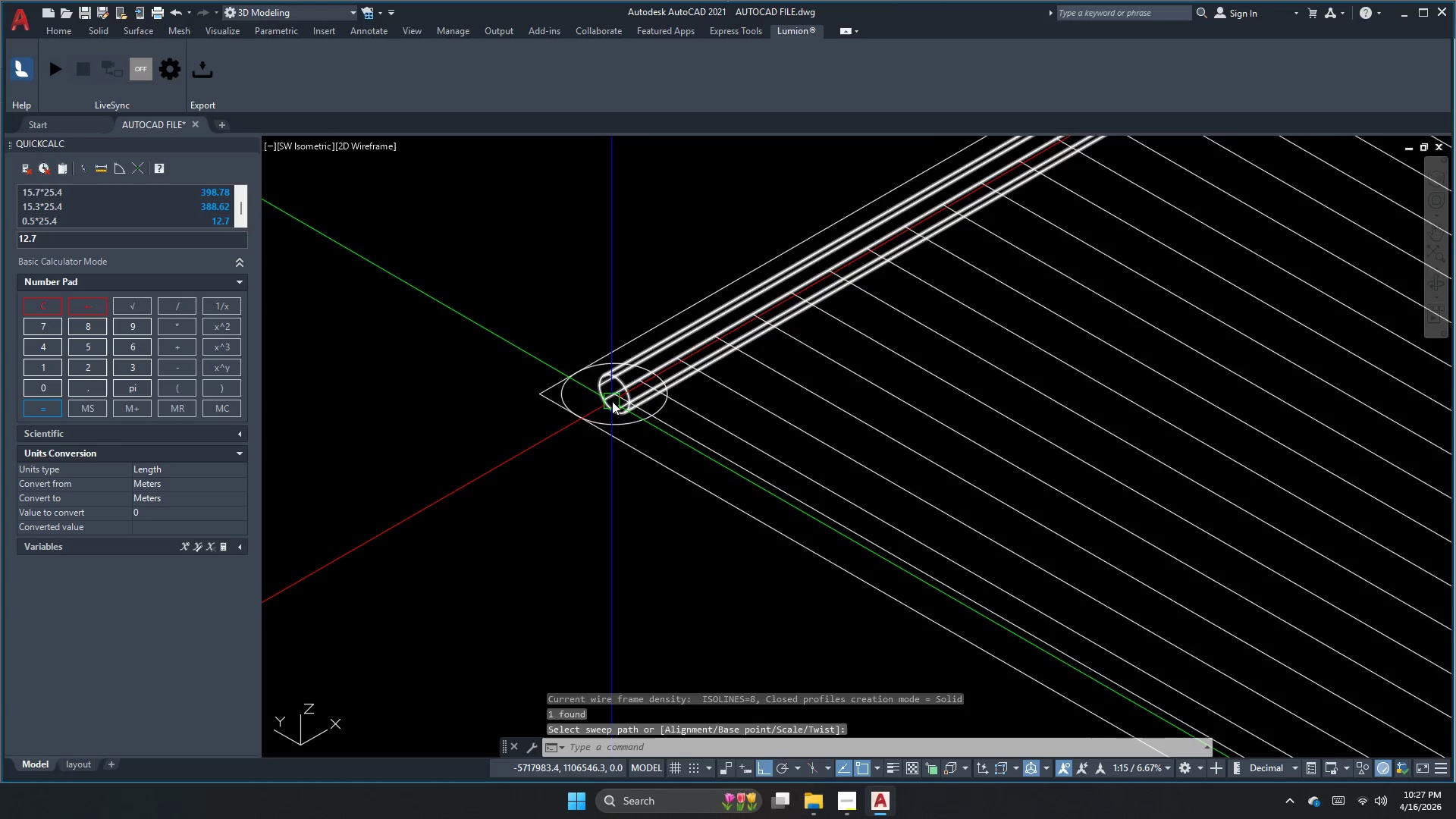 
type(  swee )
 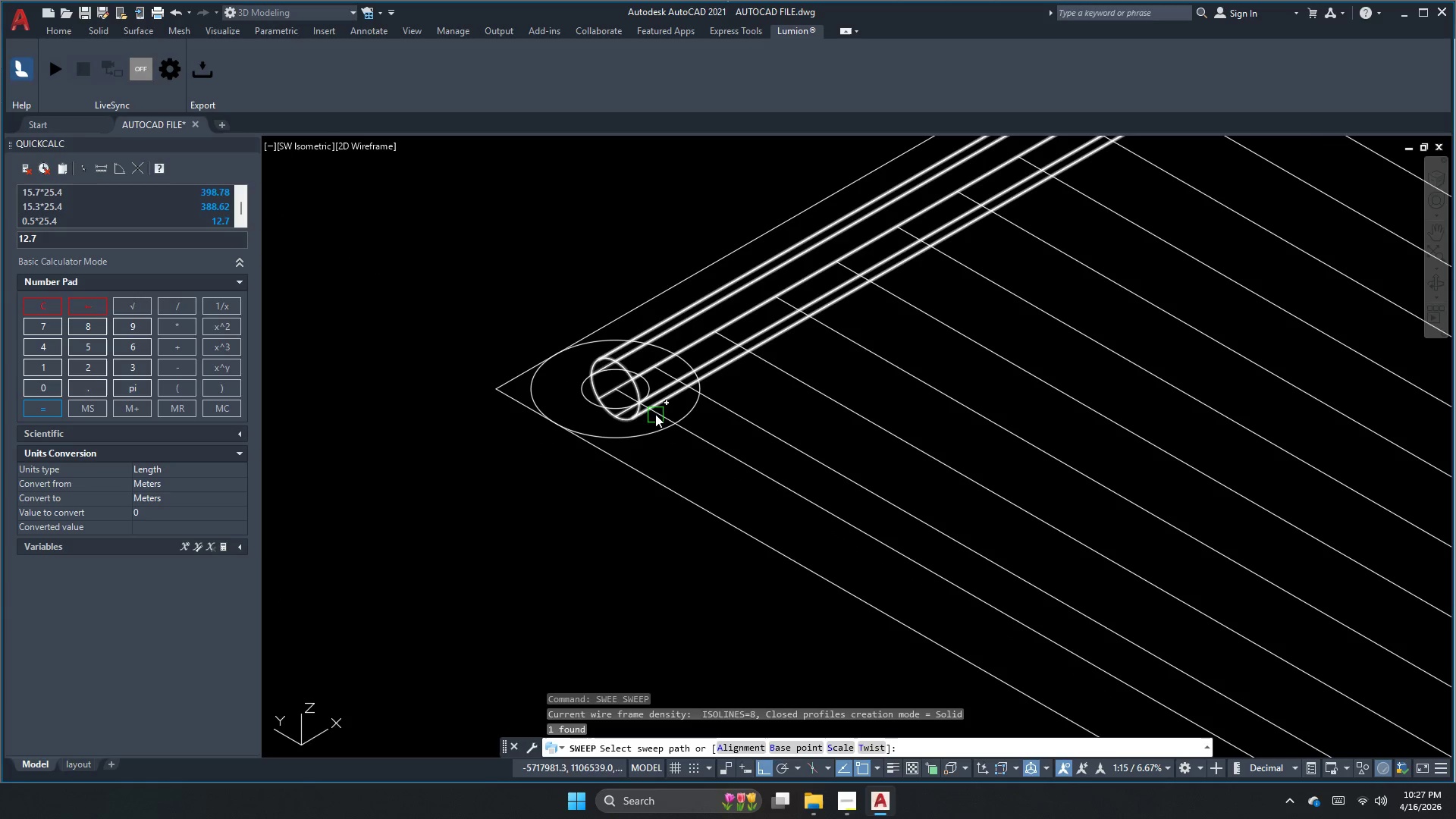 
left_click_drag(start_coordinate=[616, 385], to_coordinate=[617, 390])
 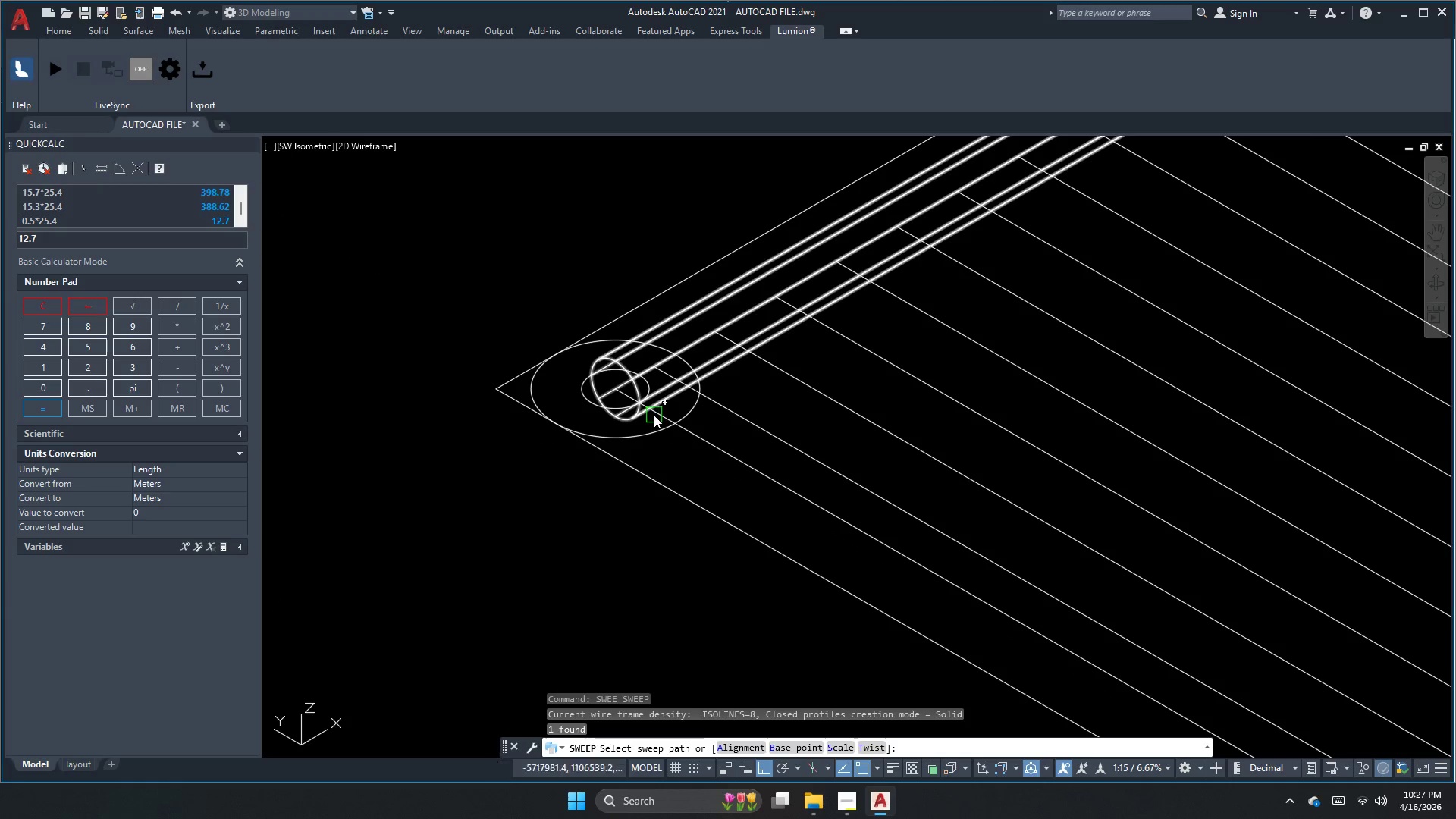 
double_click([661, 415])
 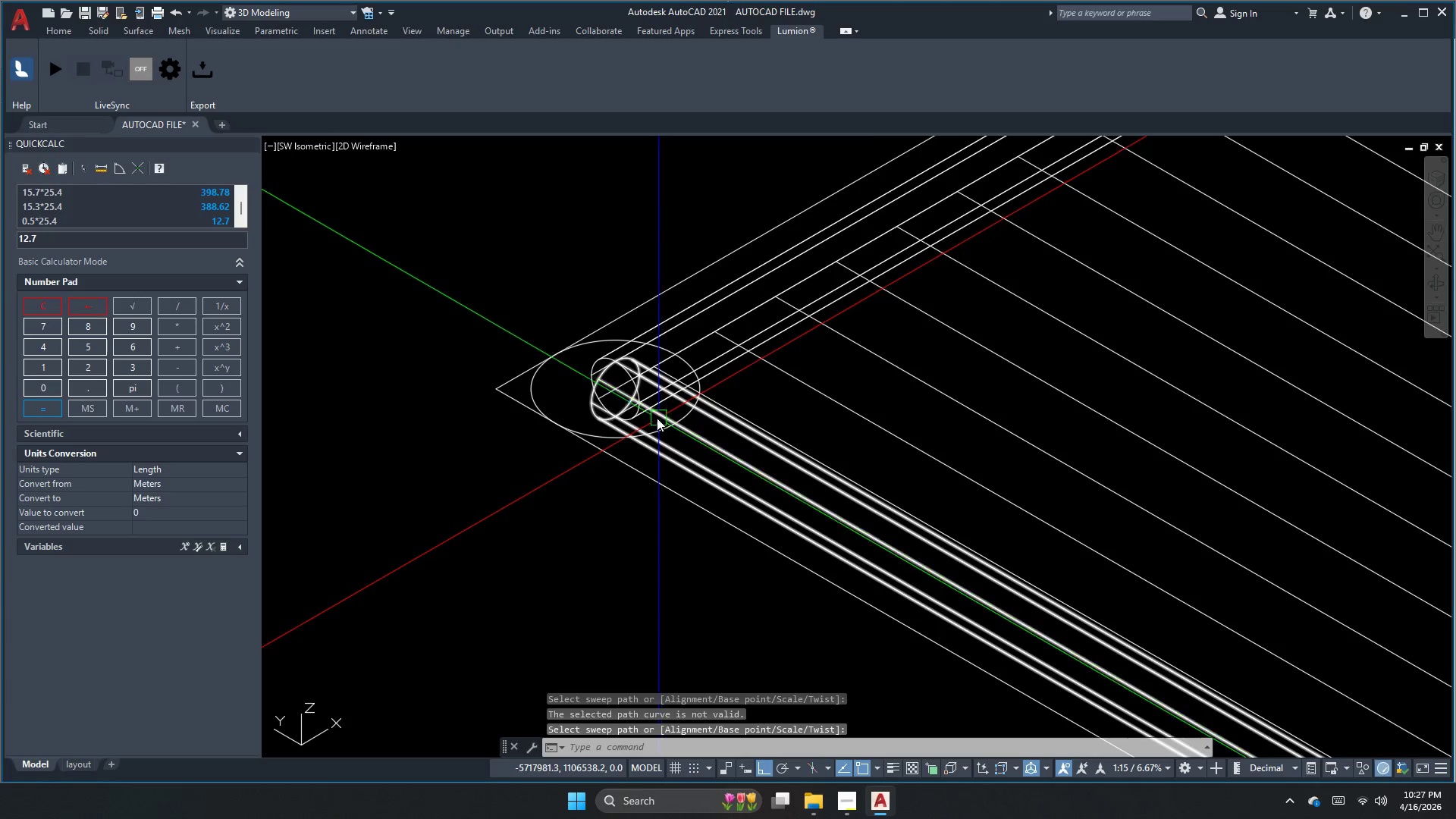 
scroll: coordinate [504, 352], scroll_direction: down, amount: 3.0
 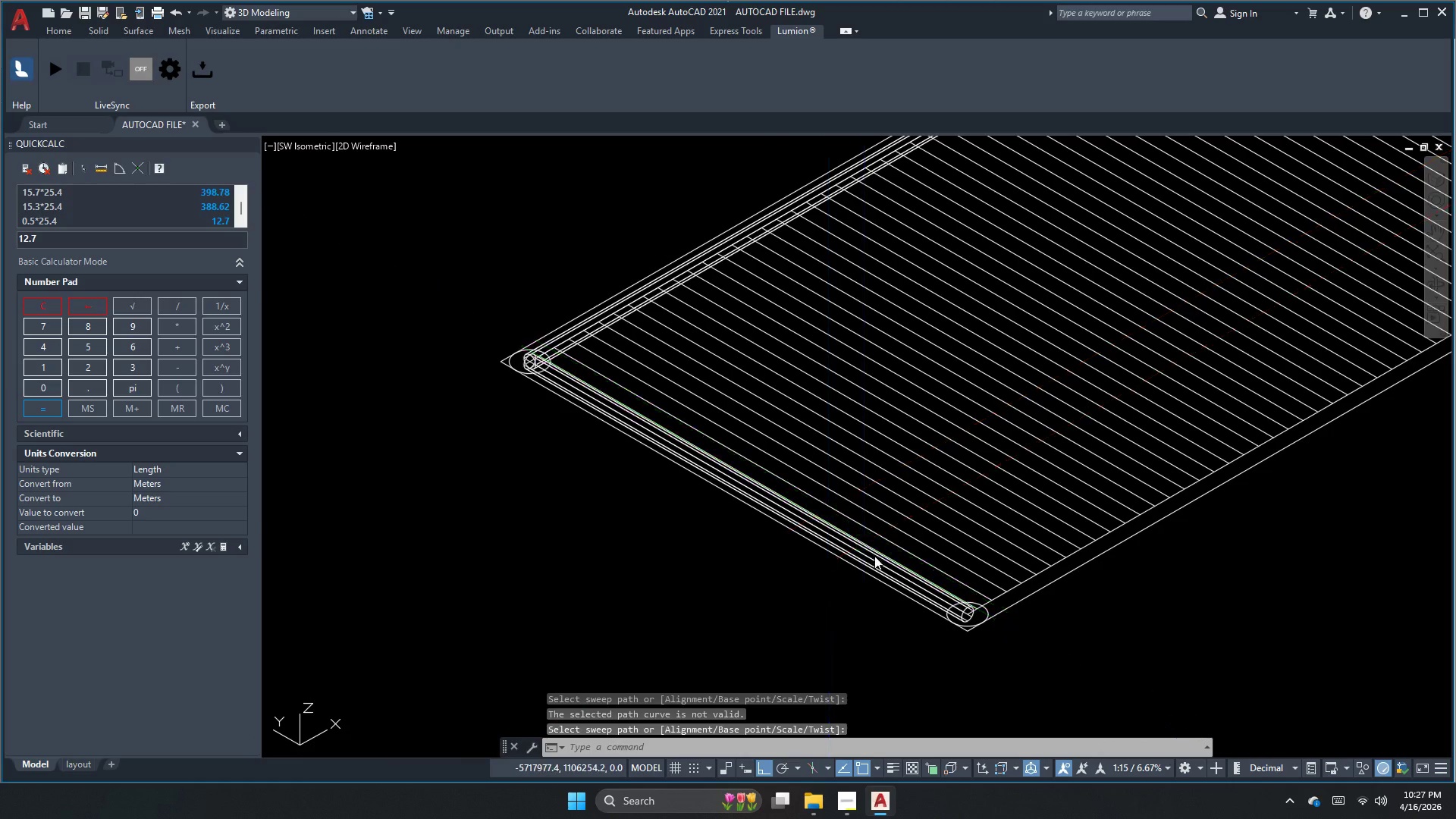 
key(Escape)
 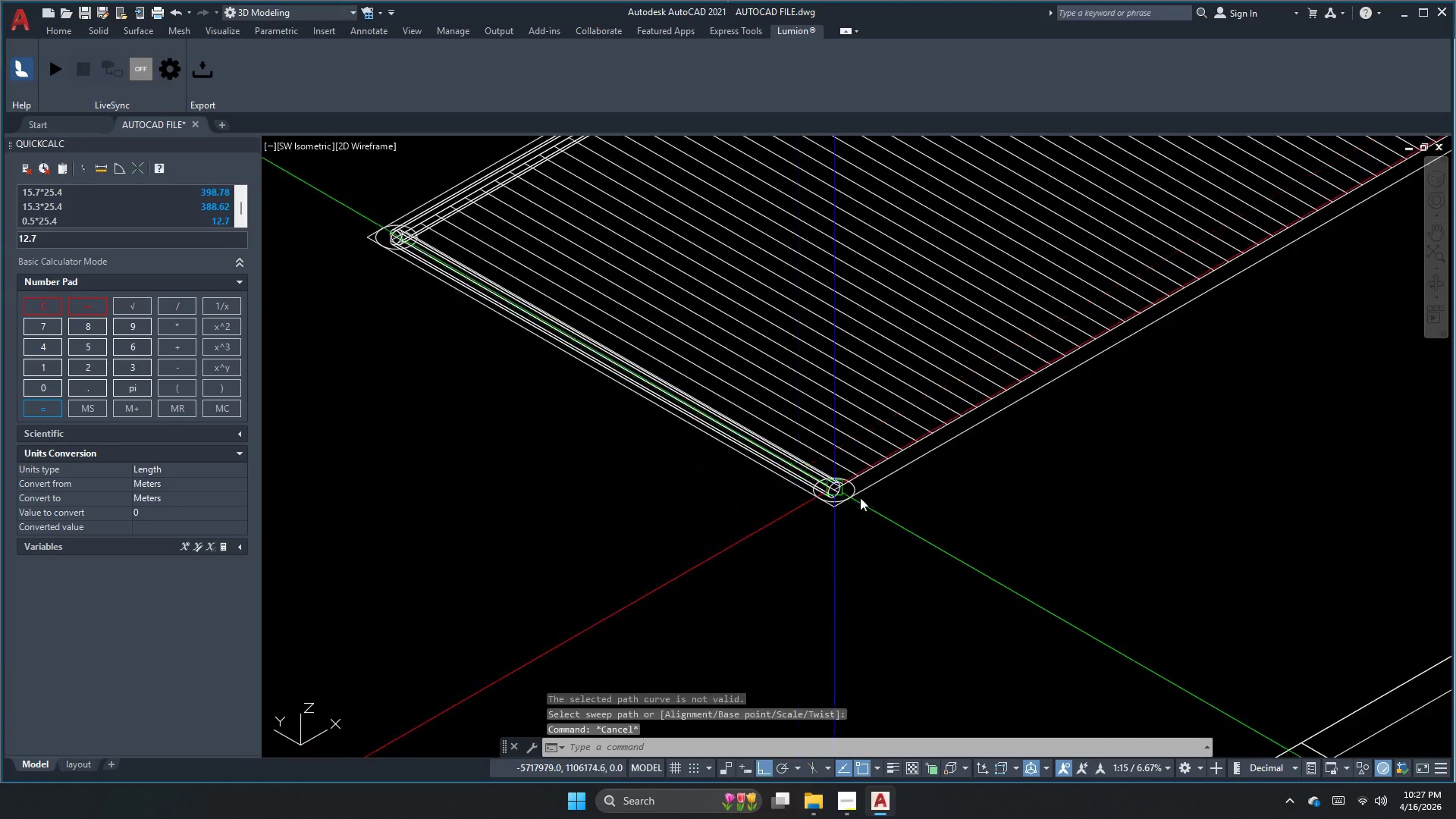 
key(C)
 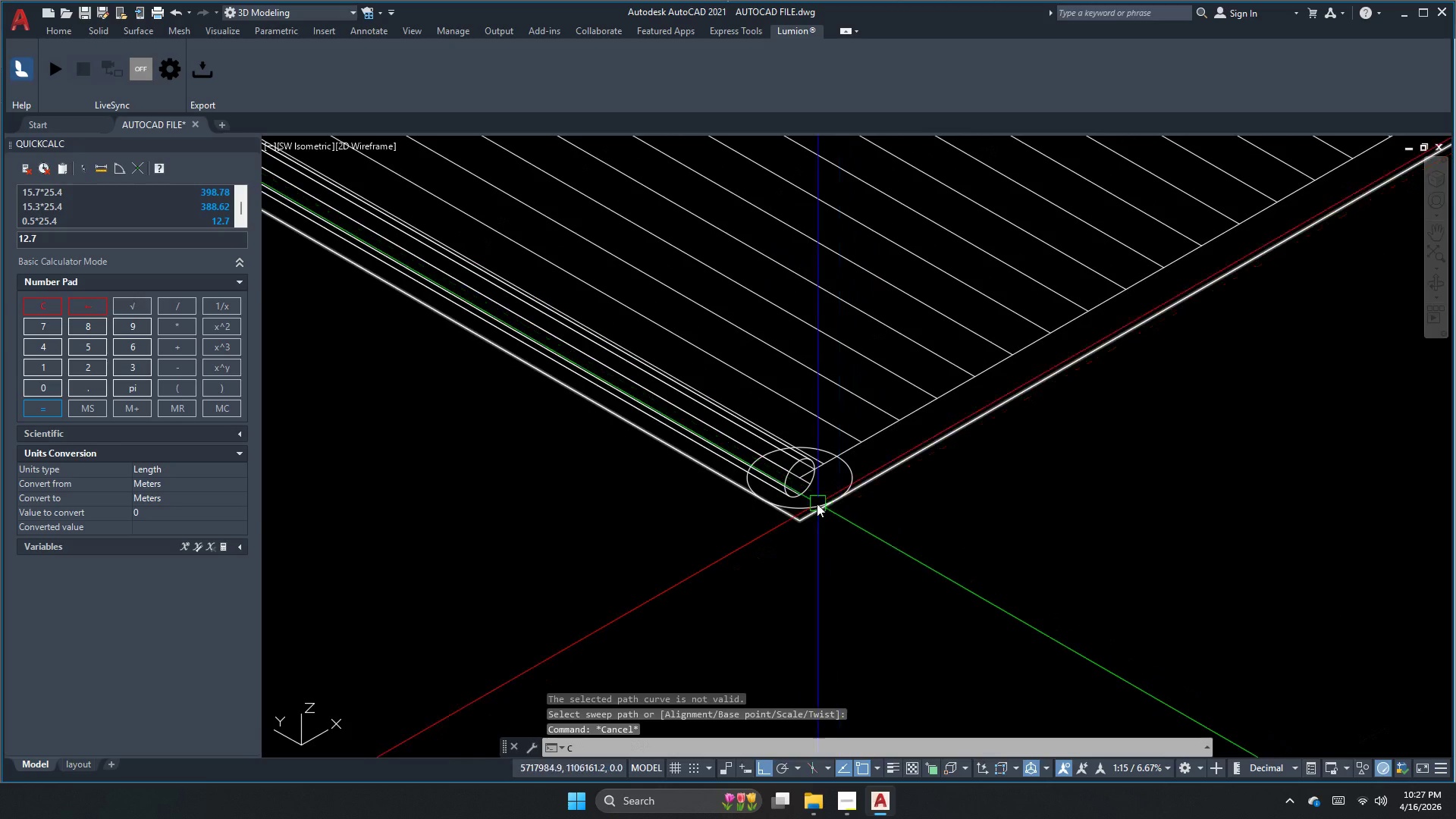 
key(Space)
 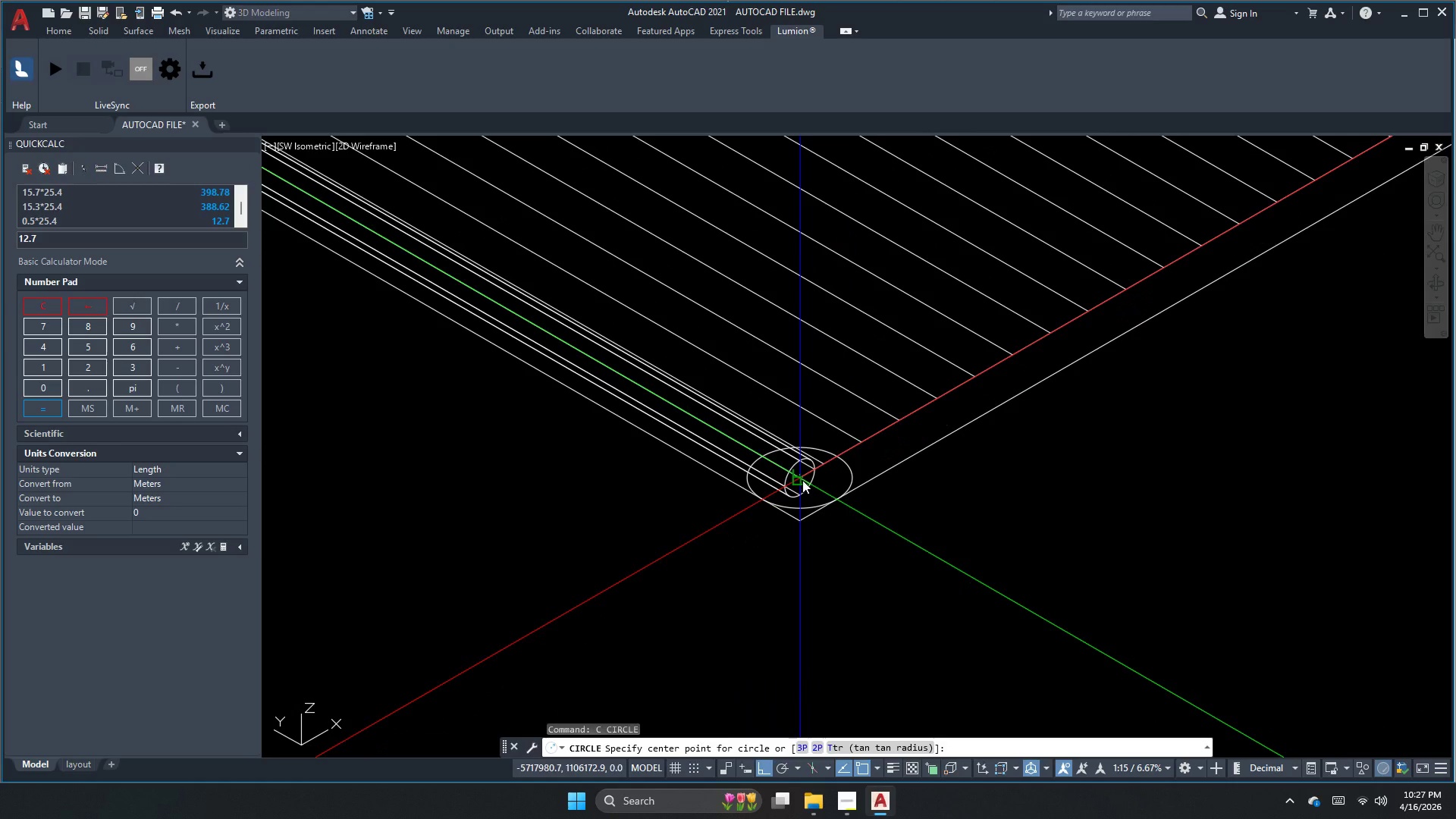 
scroll: coordinate [858, 498], scroll_direction: up, amount: 2.0
 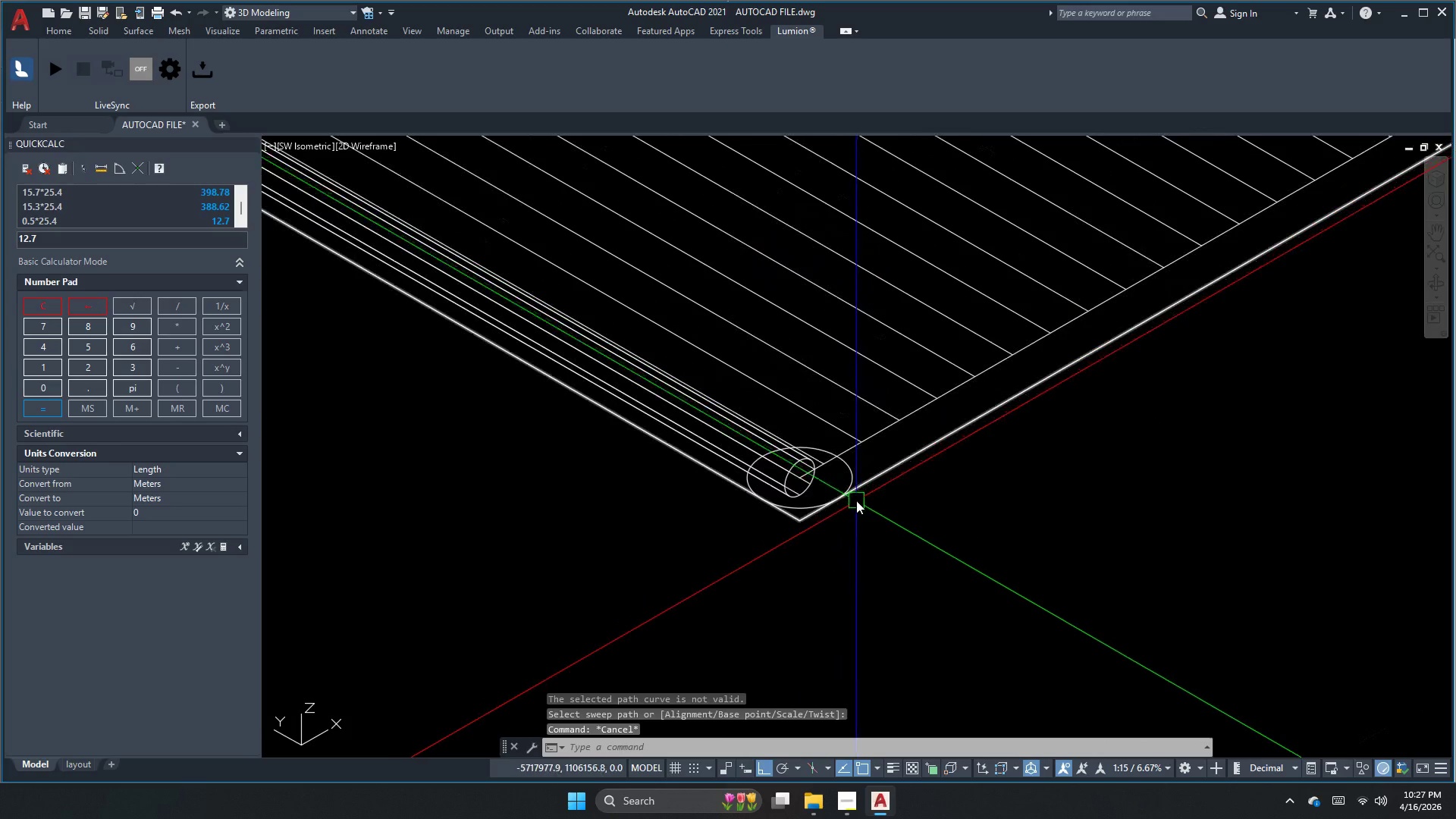 
left_click_drag(start_coordinate=[802, 479], to_coordinate=[806, 491])
 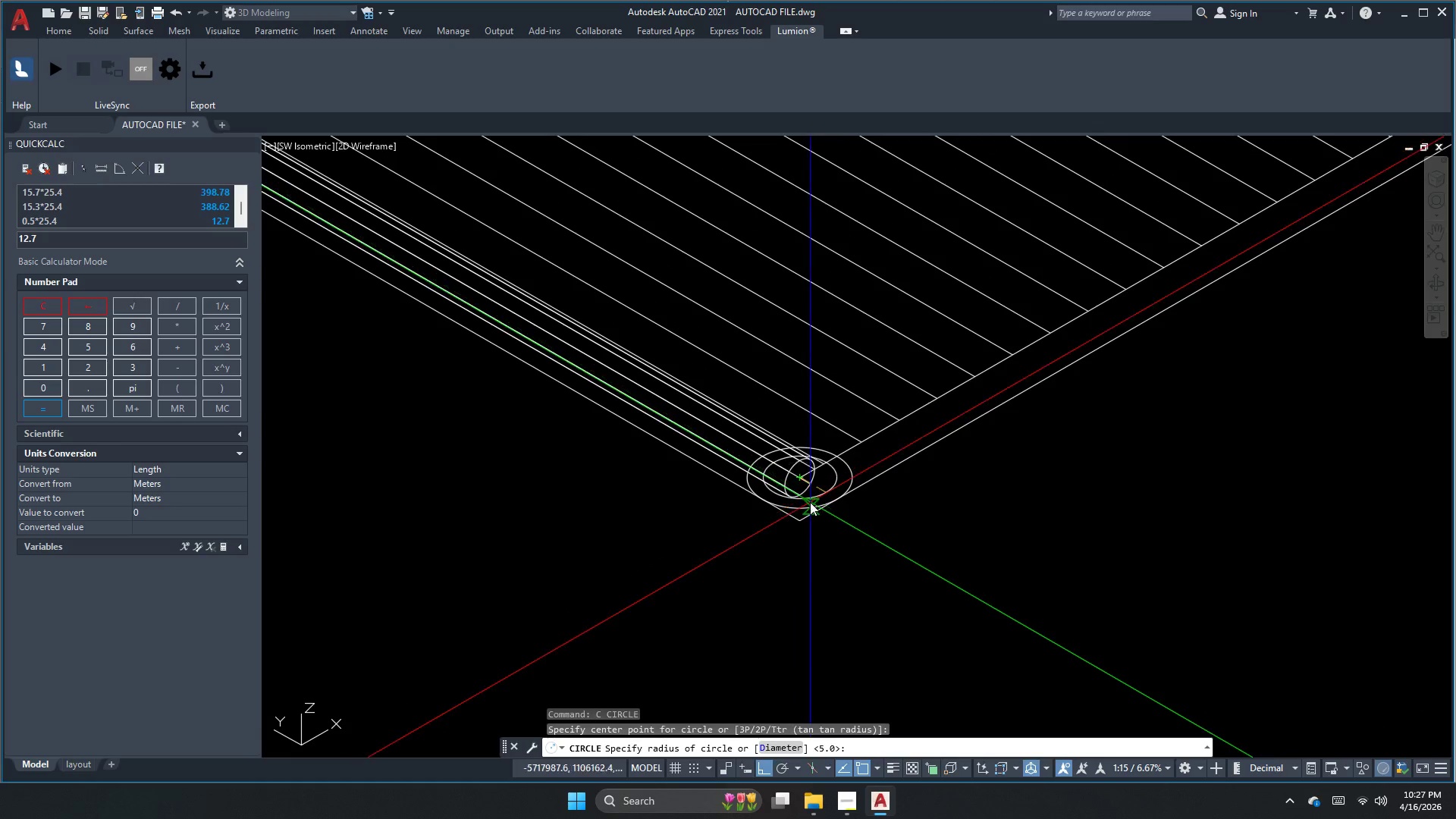 
key(D)
 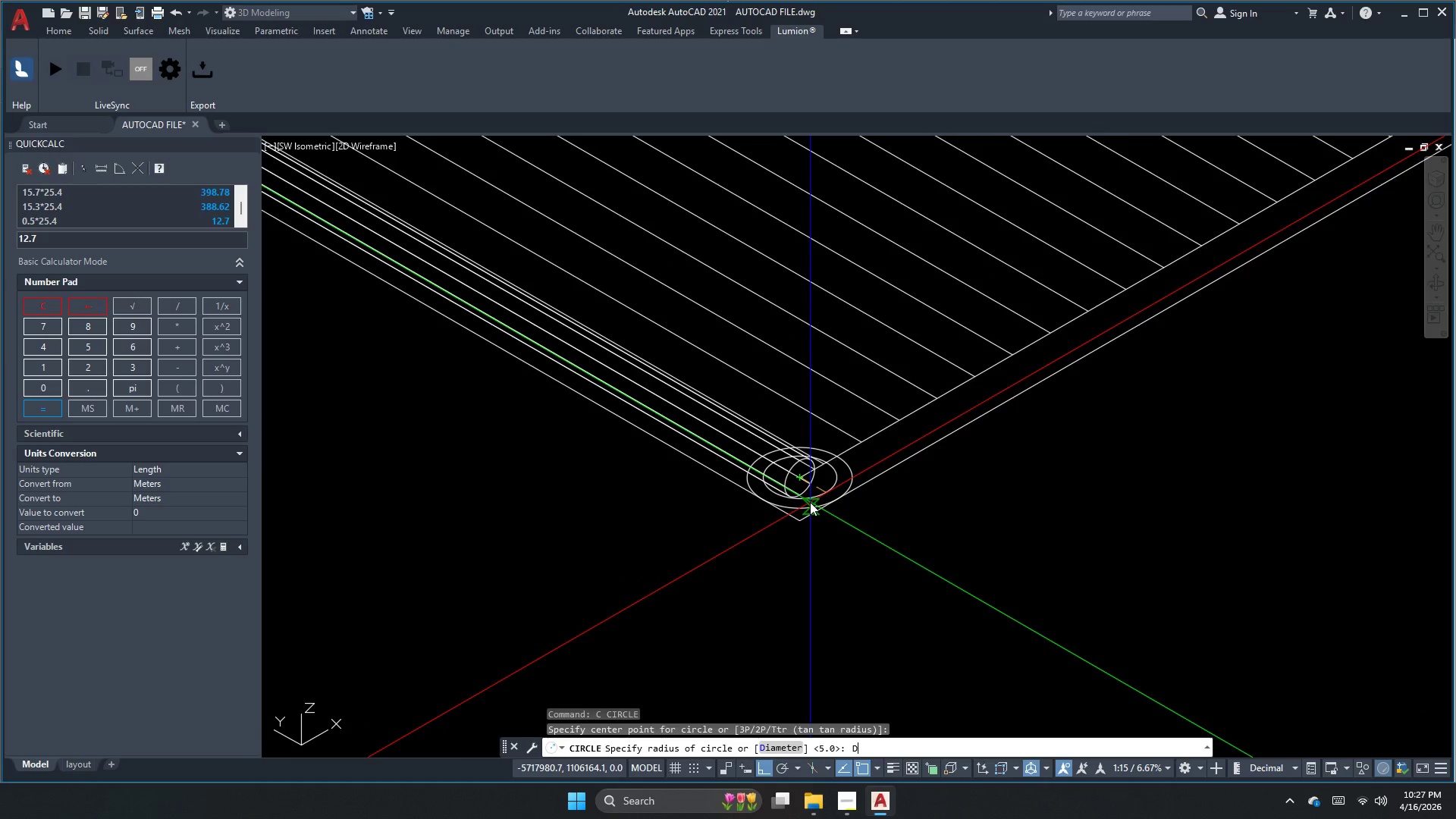 
key(Space)
 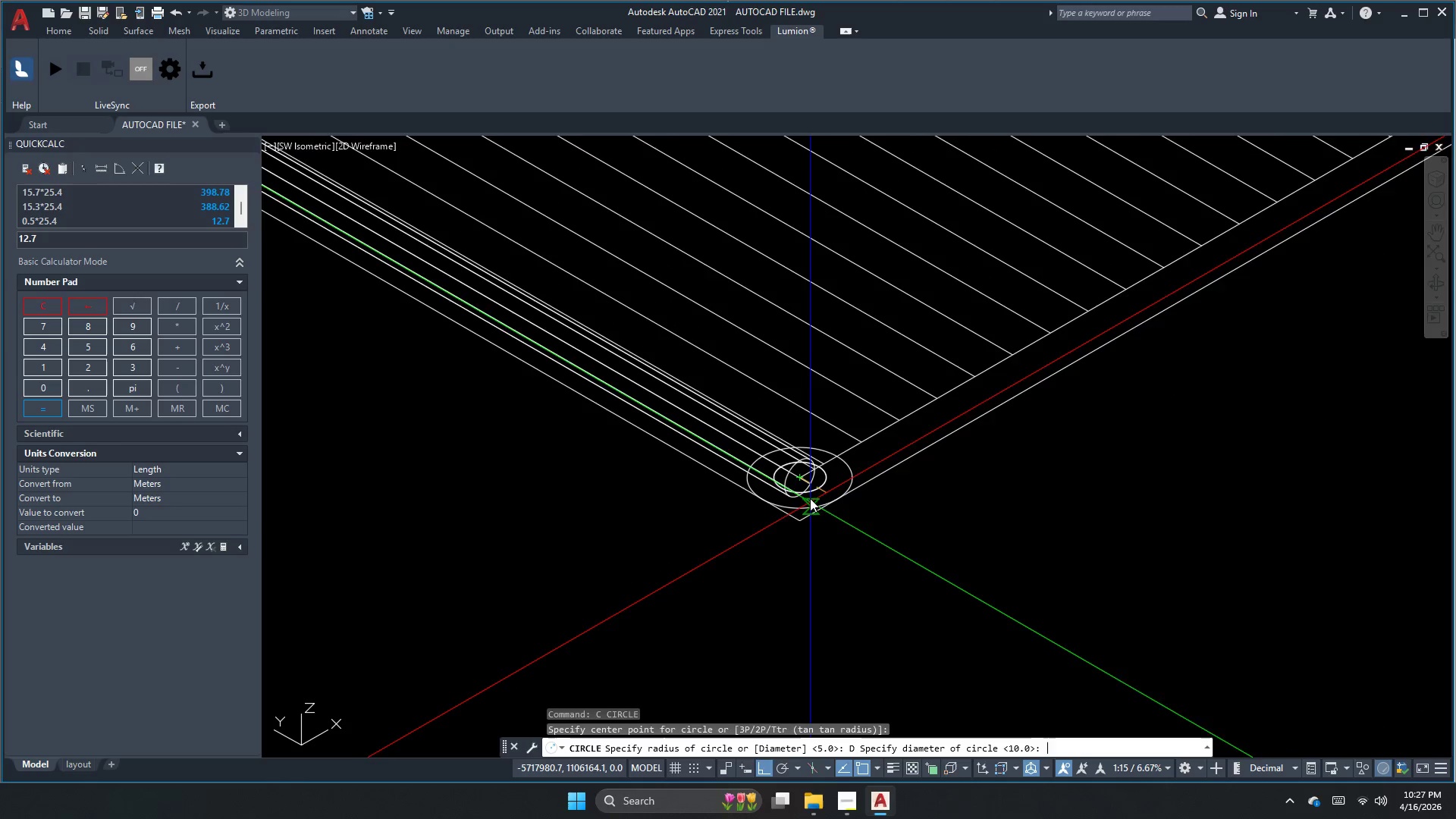 
key(Space)
 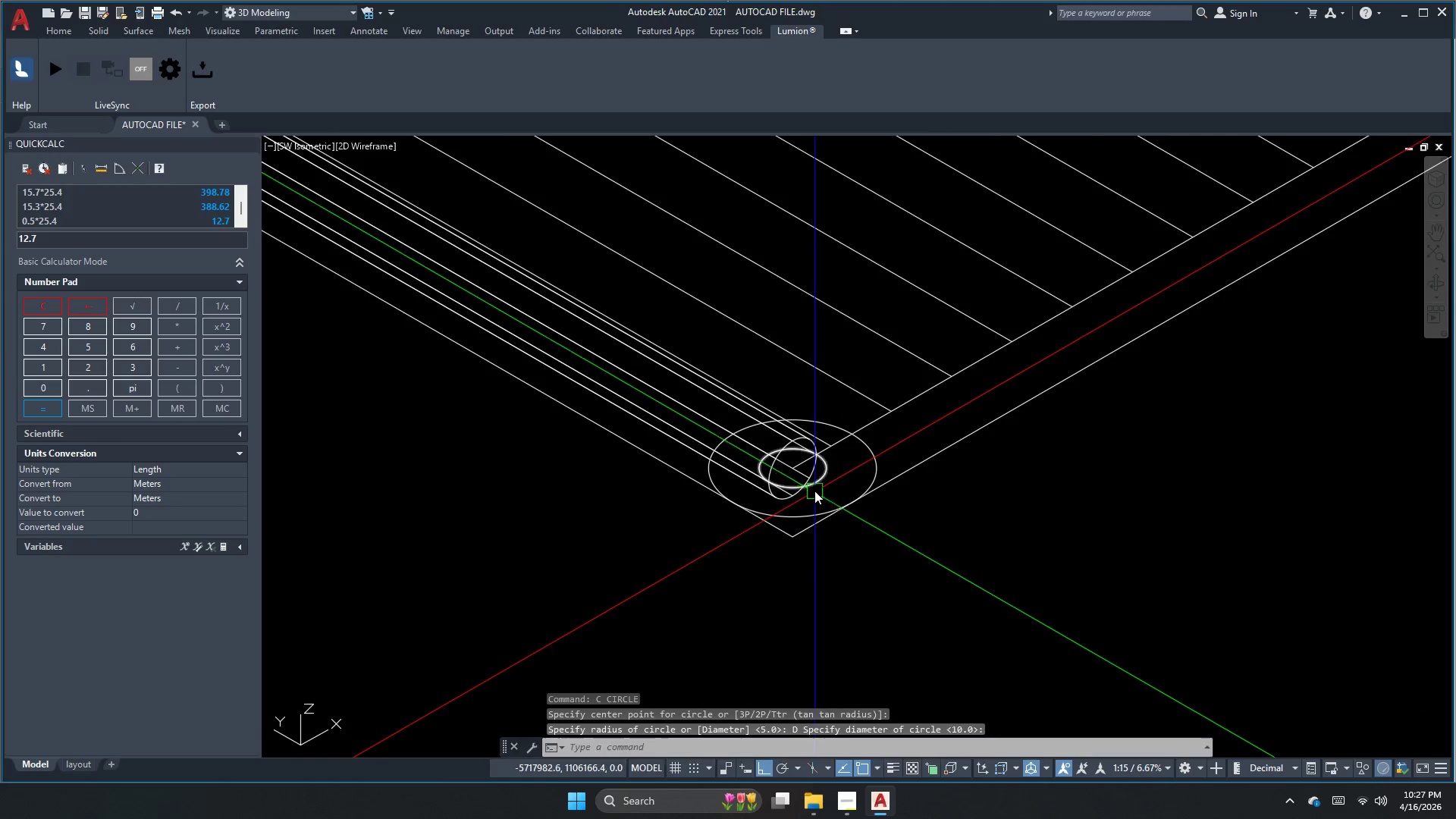 
scroll: coordinate [811, 496], scroll_direction: up, amount: 1.0
 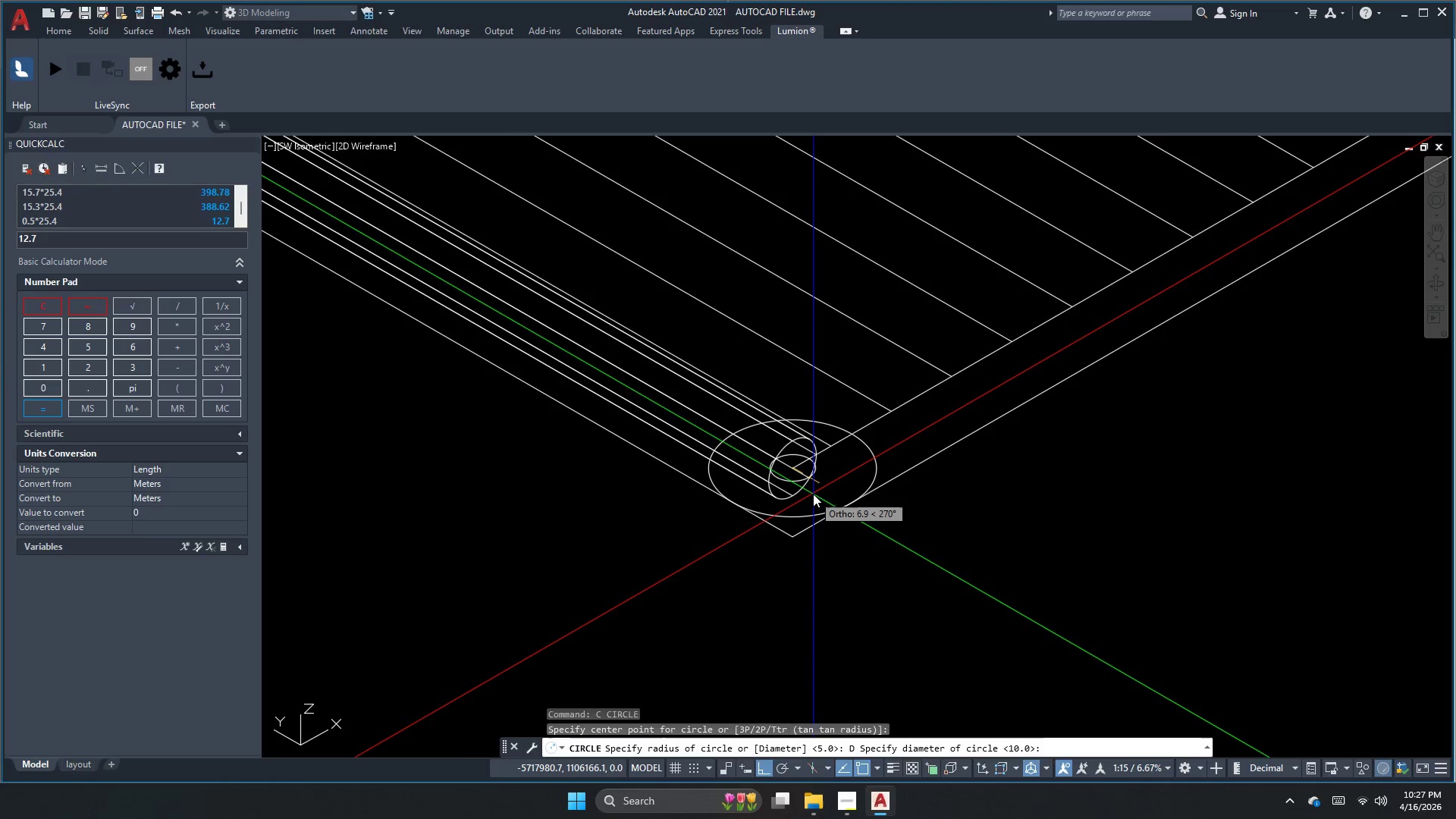 
key(Escape)
type(sw)
 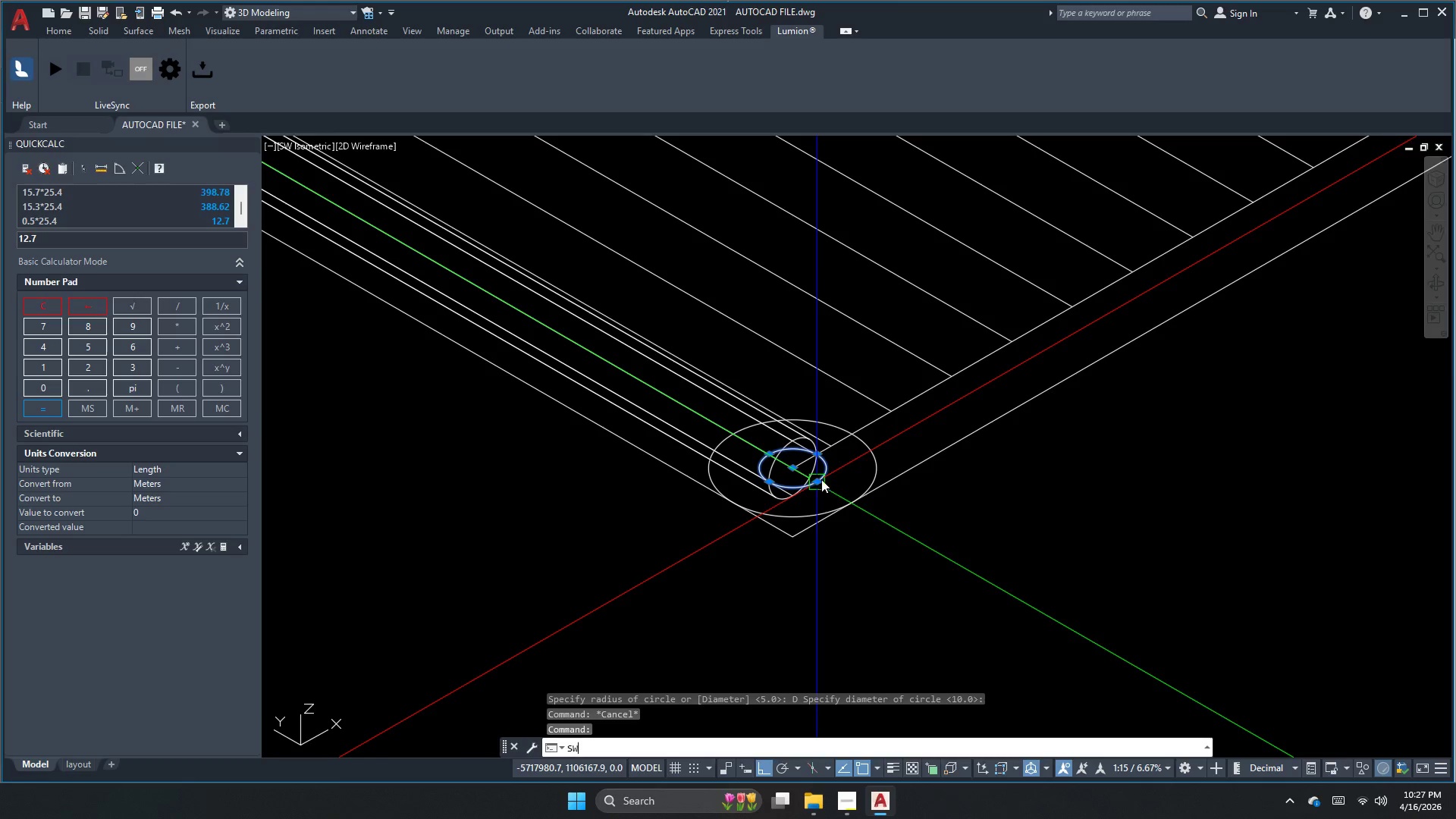 
type(ee )
 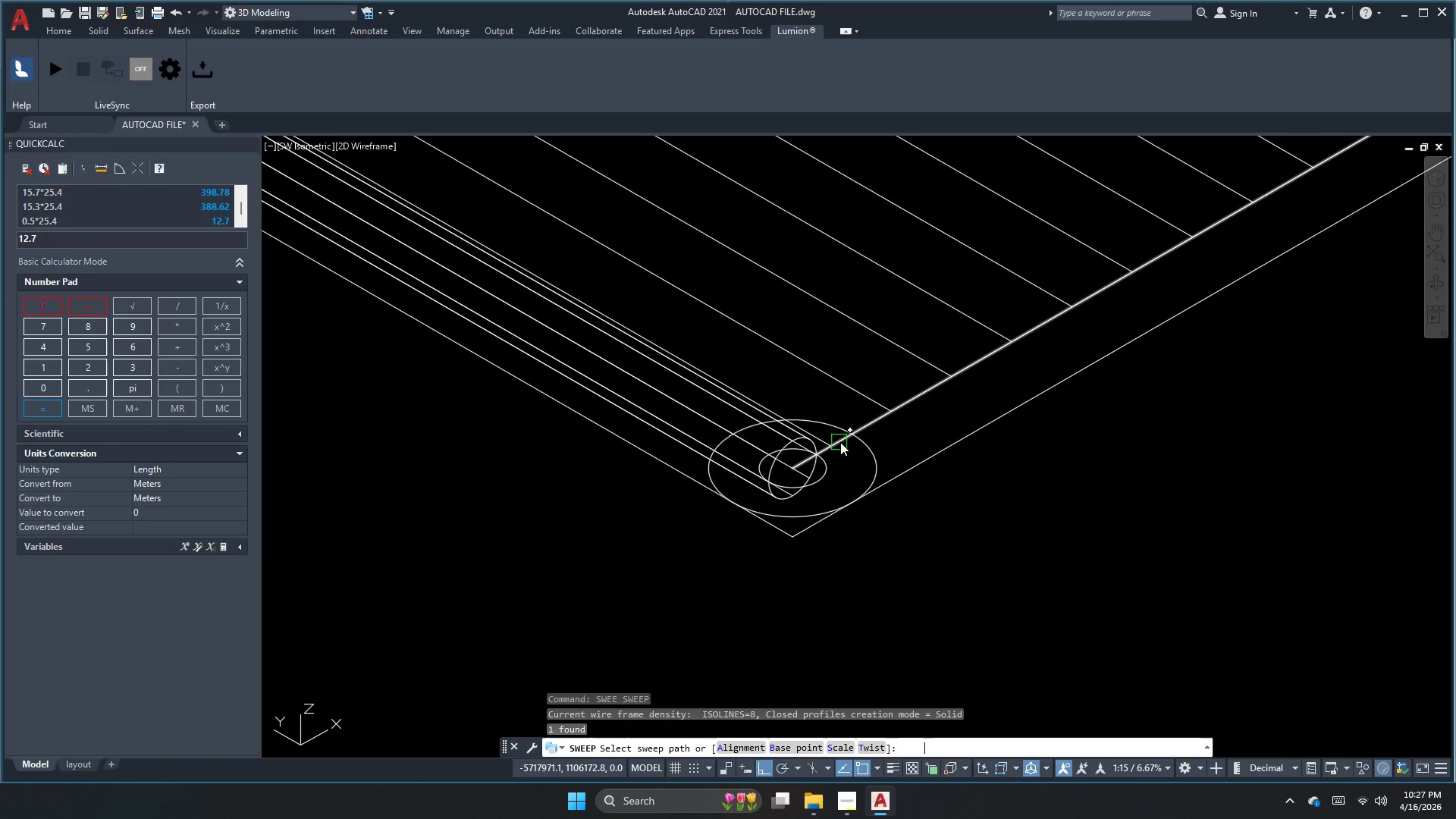 
left_click([840, 442])
 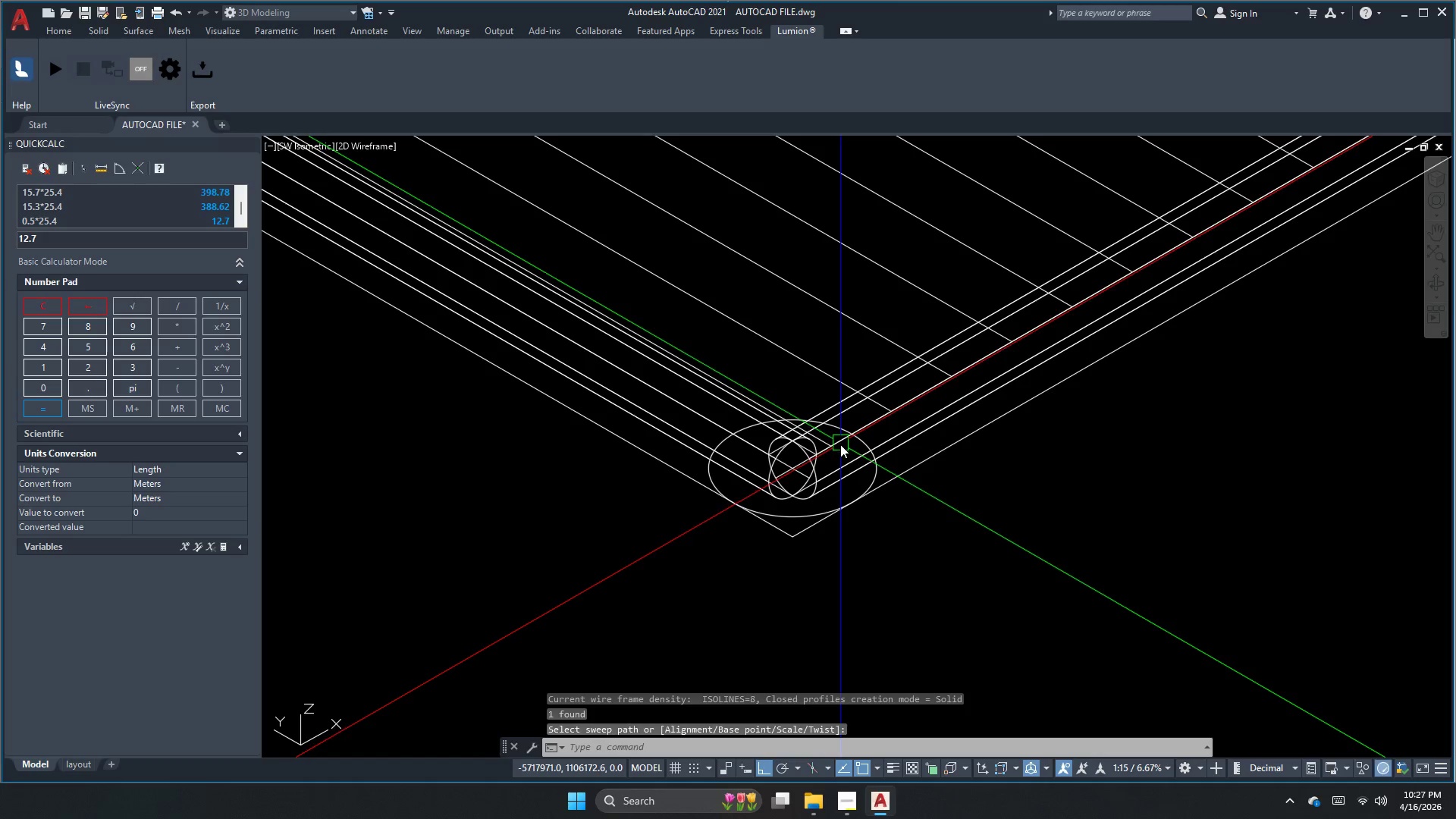 
scroll: coordinate [774, 516], scroll_direction: down, amount: 3.0
 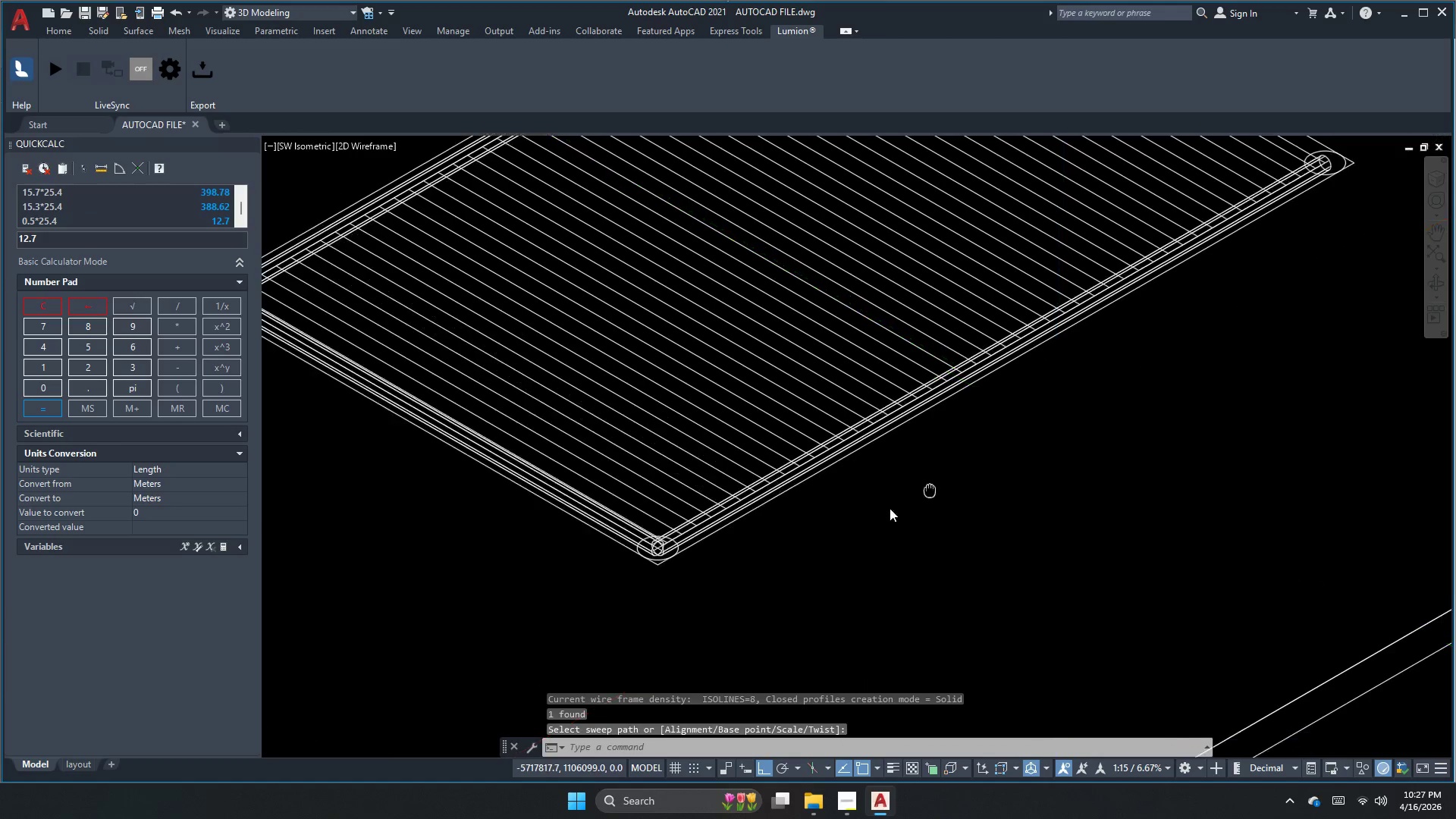 
key(Escape)
 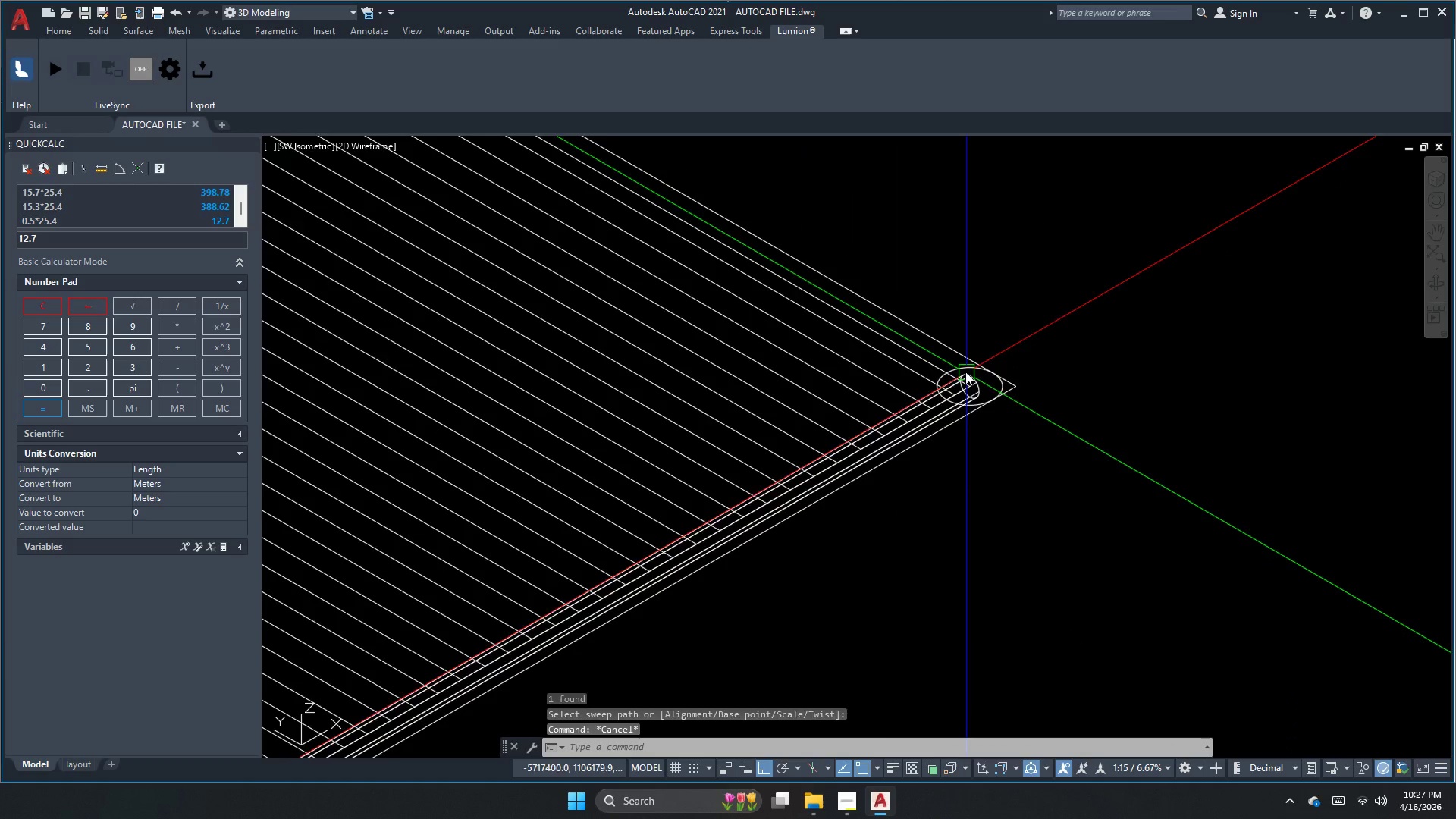 
key(Escape)
 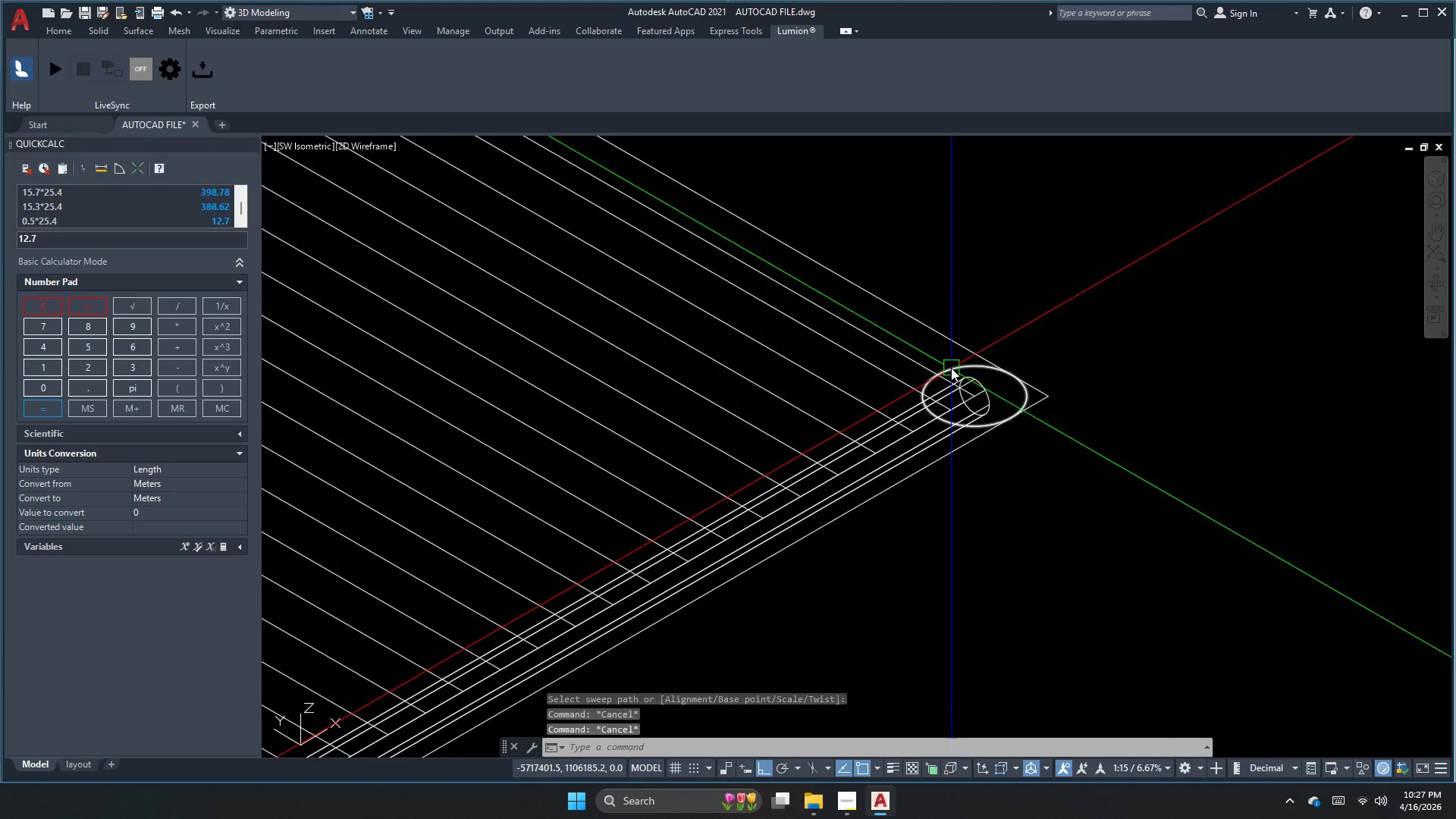 
key(C)
 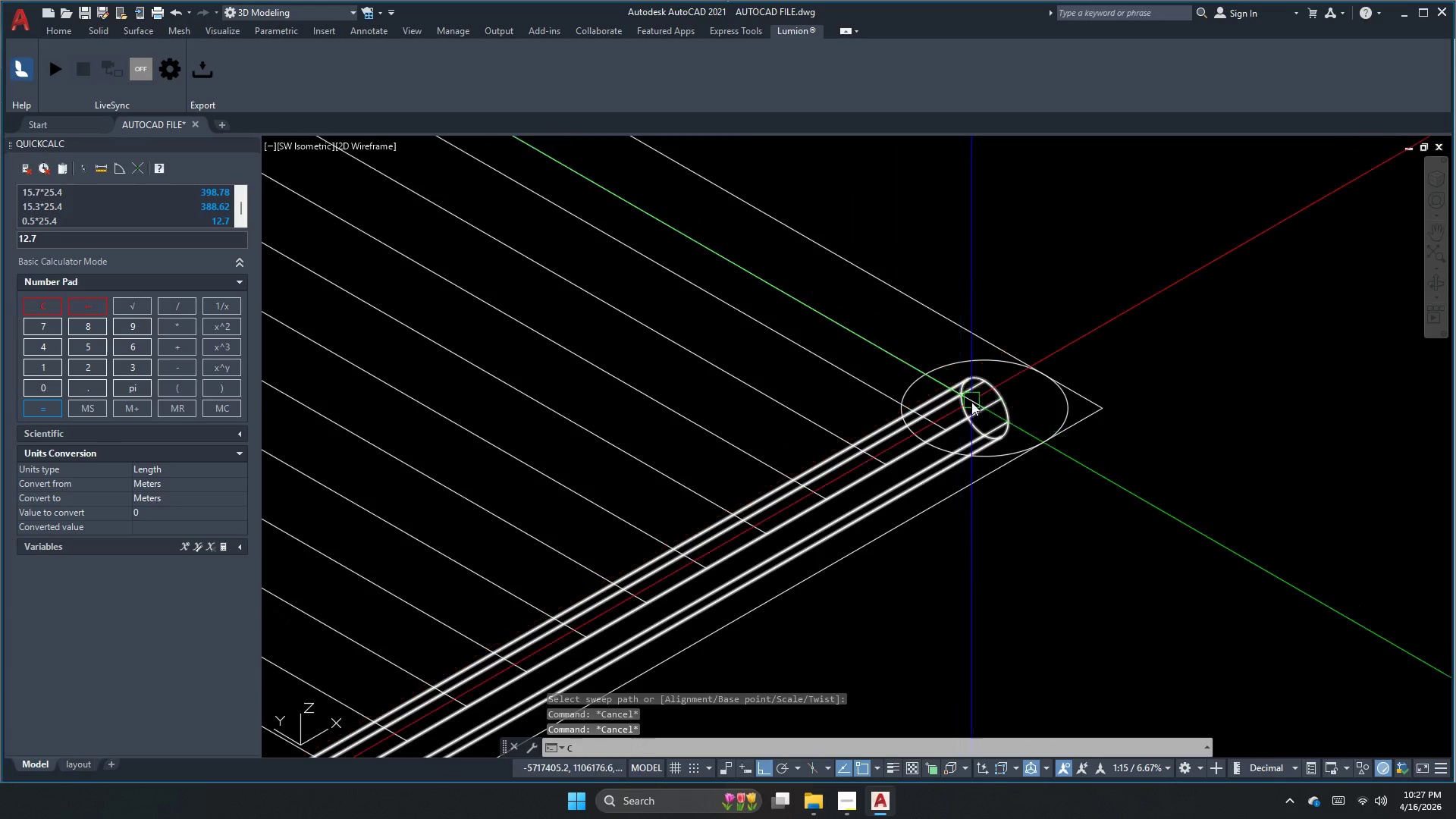 
key(Space)
 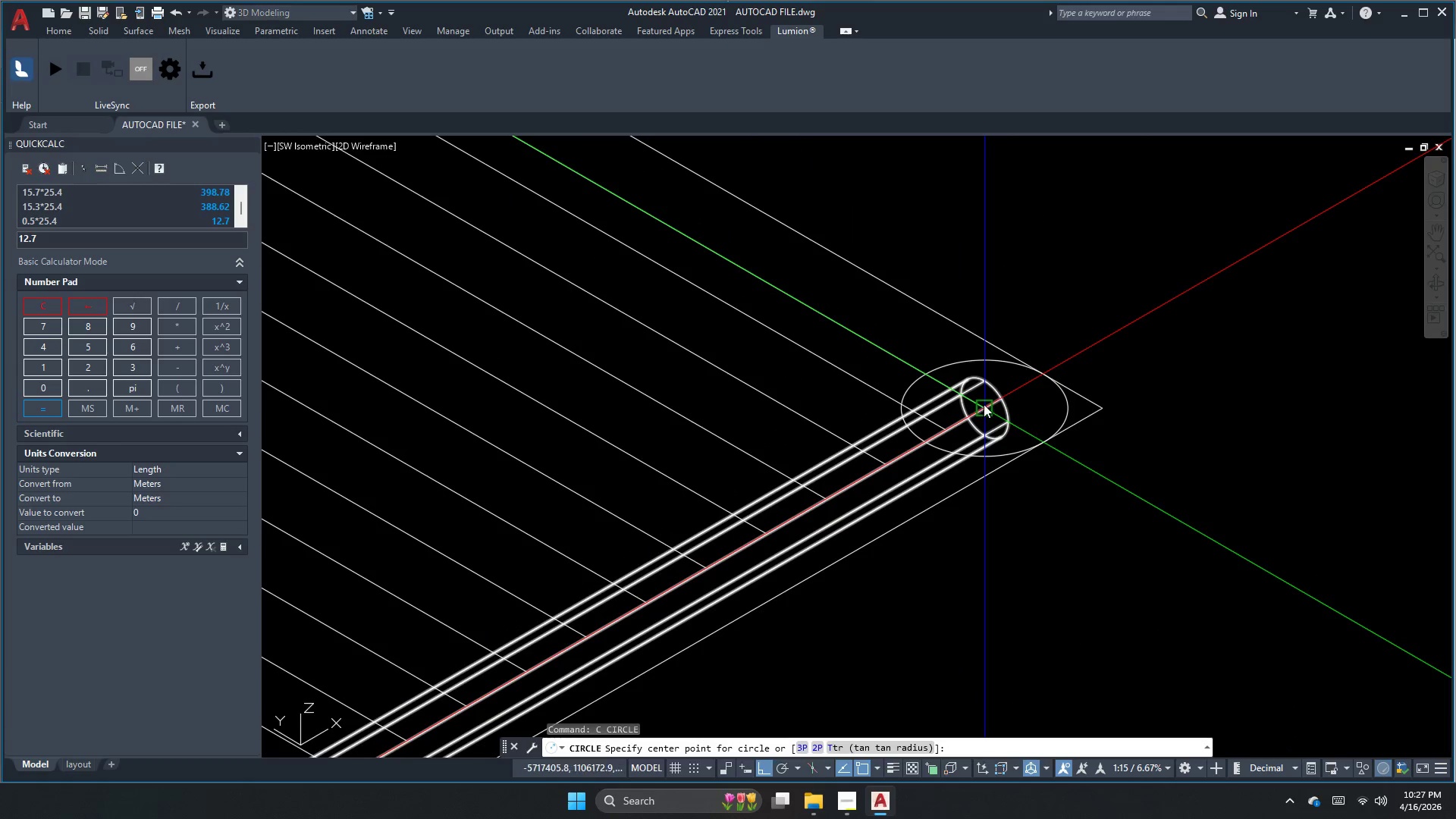 
scroll: coordinate [959, 375], scroll_direction: up, amount: 3.0
 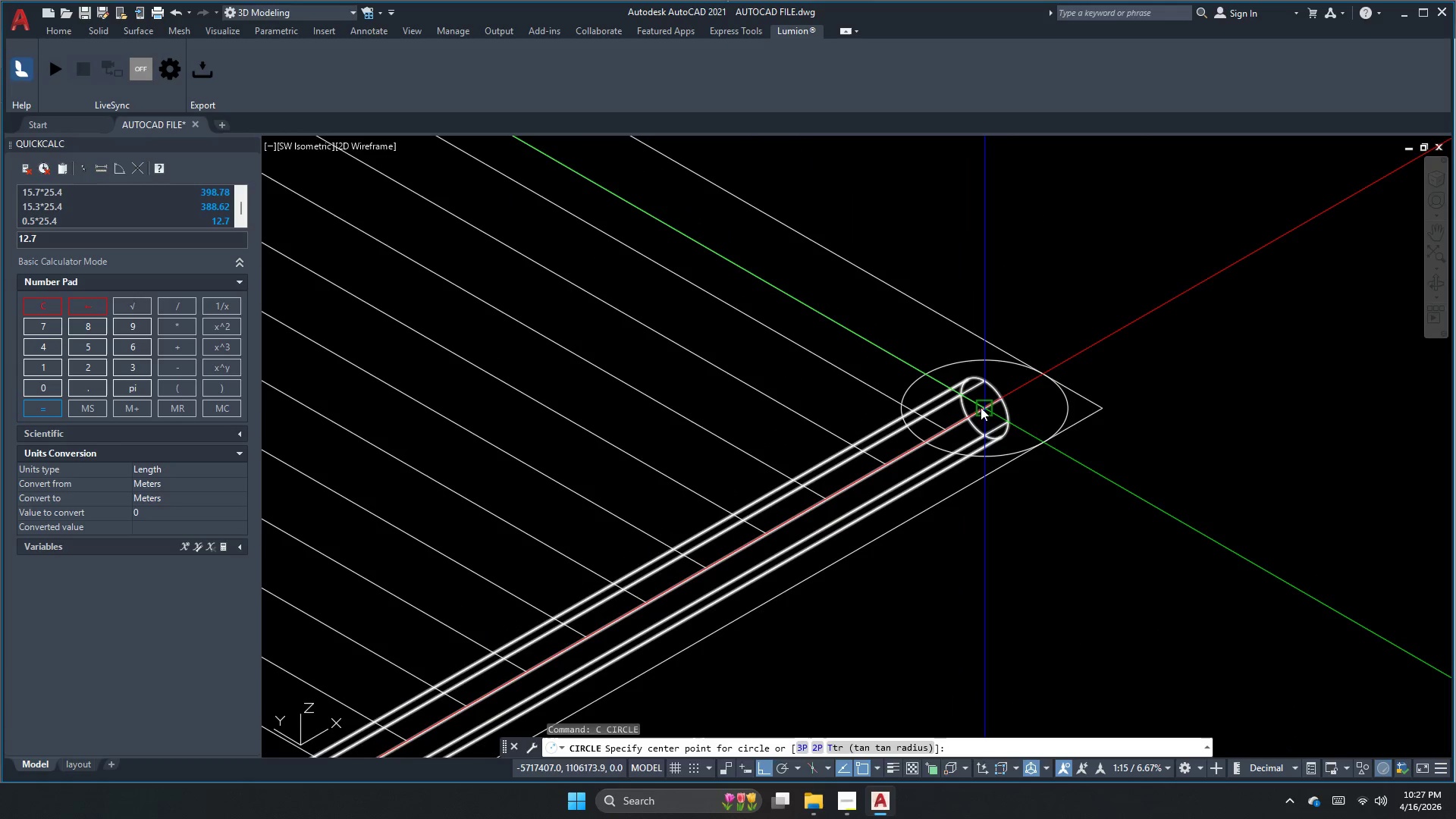 
left_click_drag(start_coordinate=[984, 404], to_coordinate=[986, 413])
 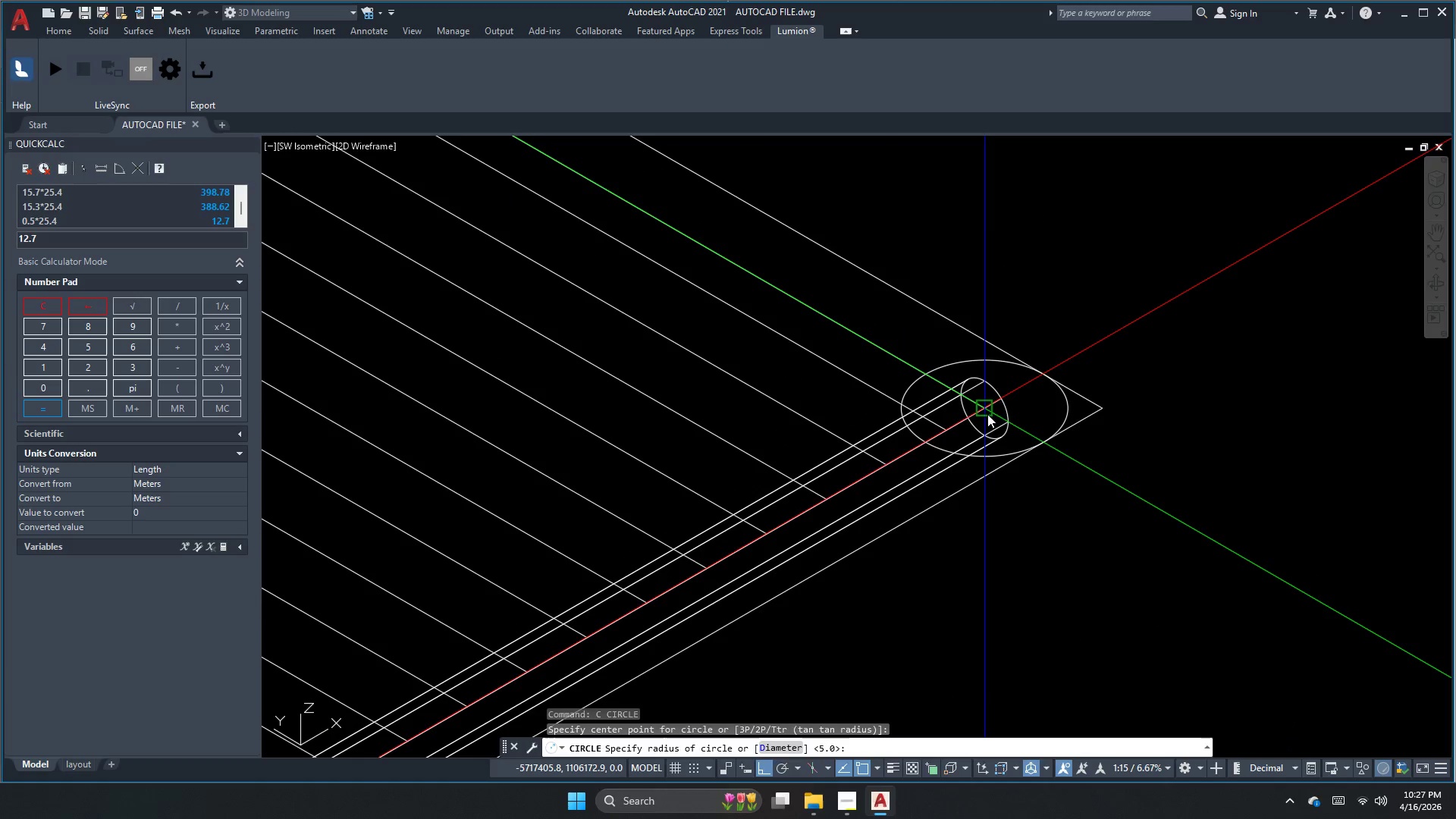 
key(D)
 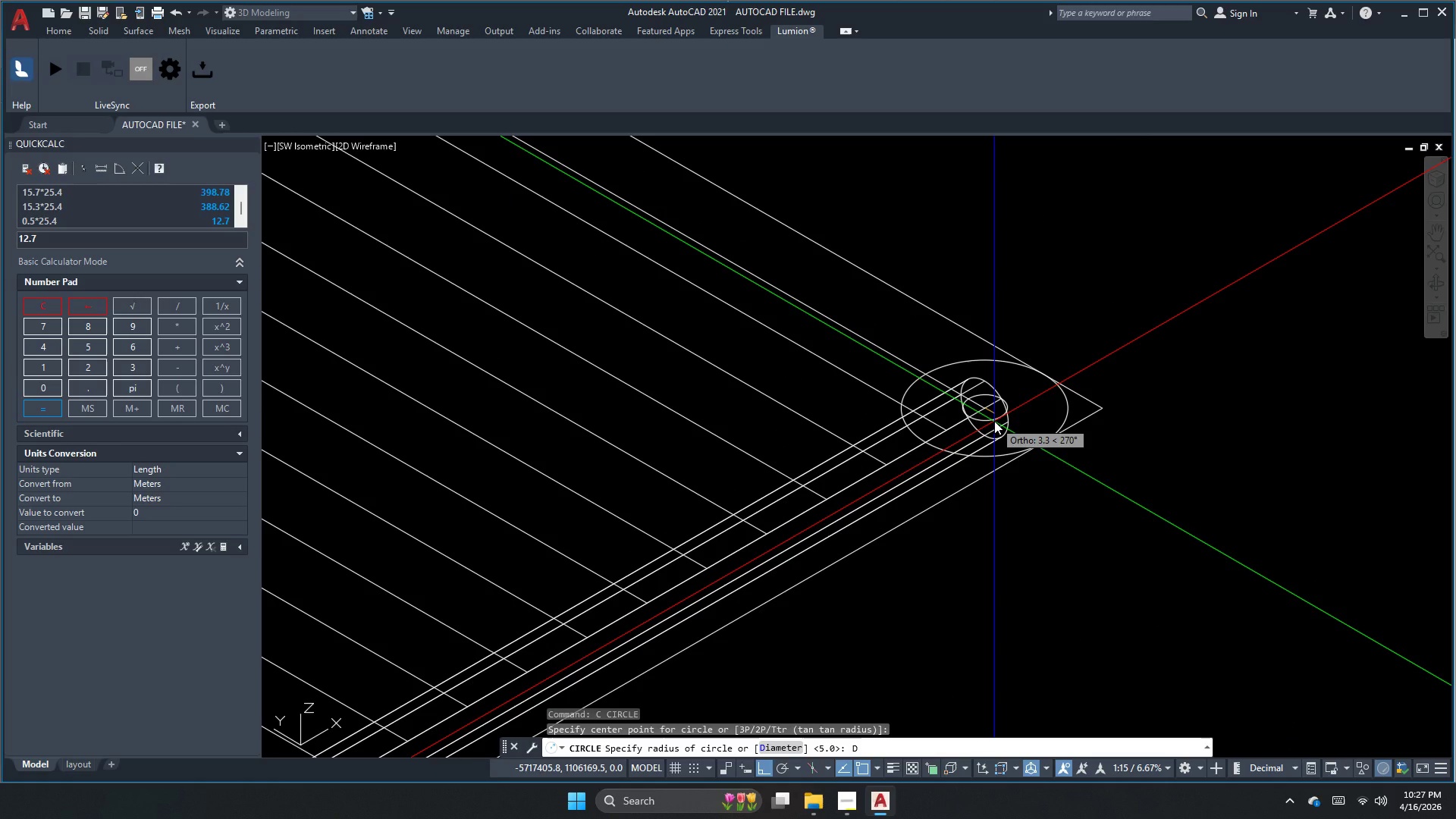 
key(Space)
 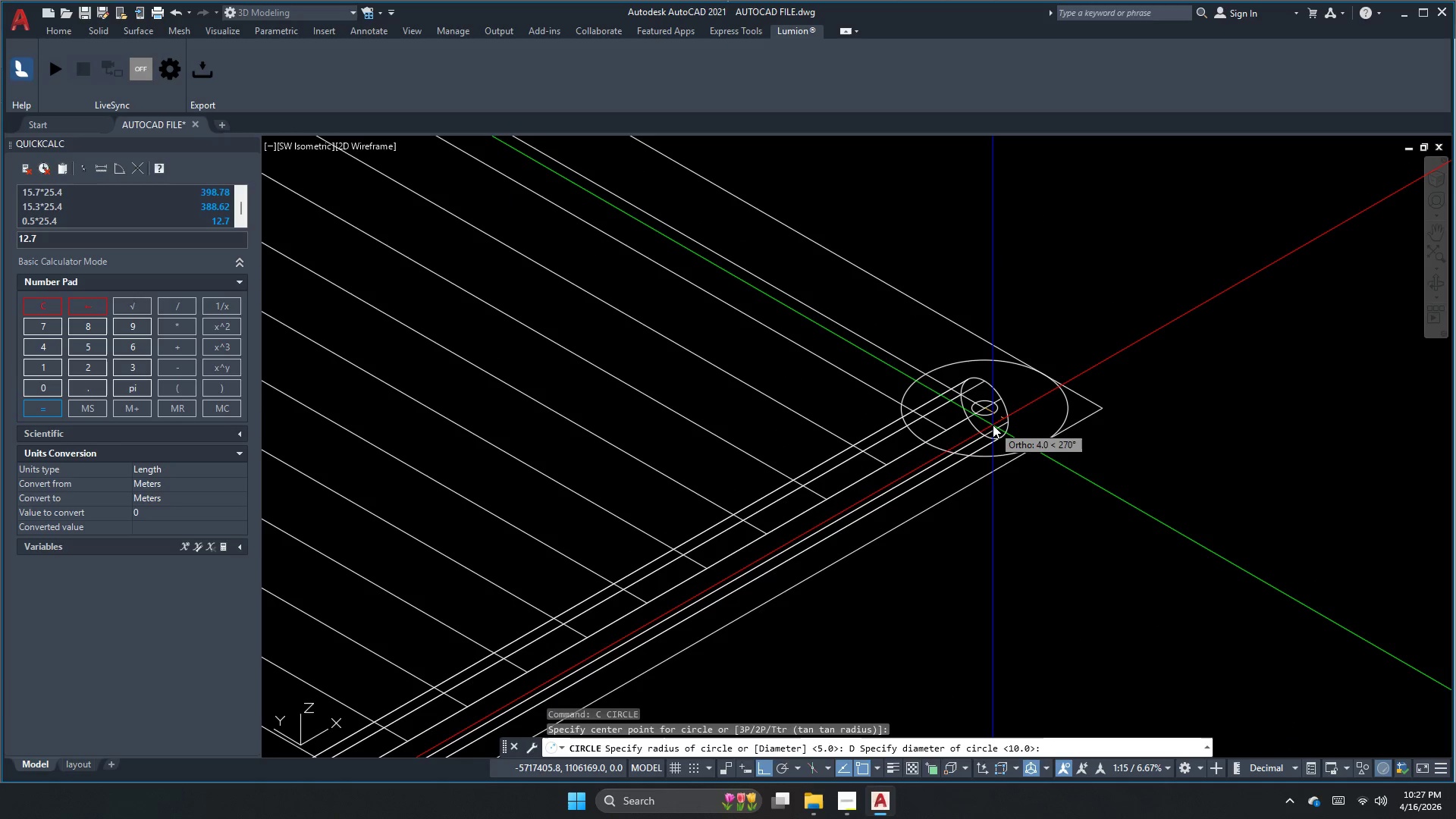 
key(Escape)
 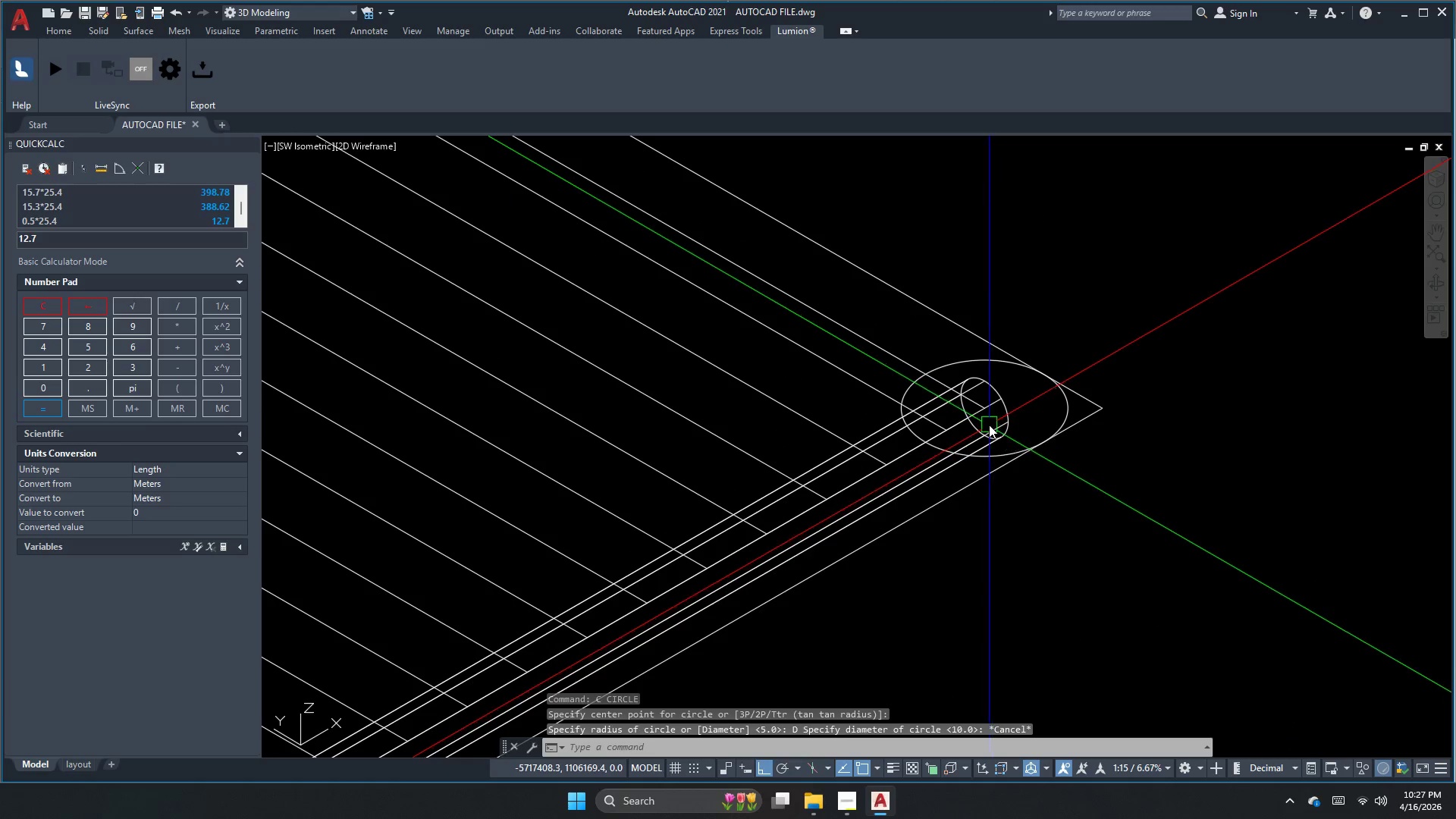 
key(C)
 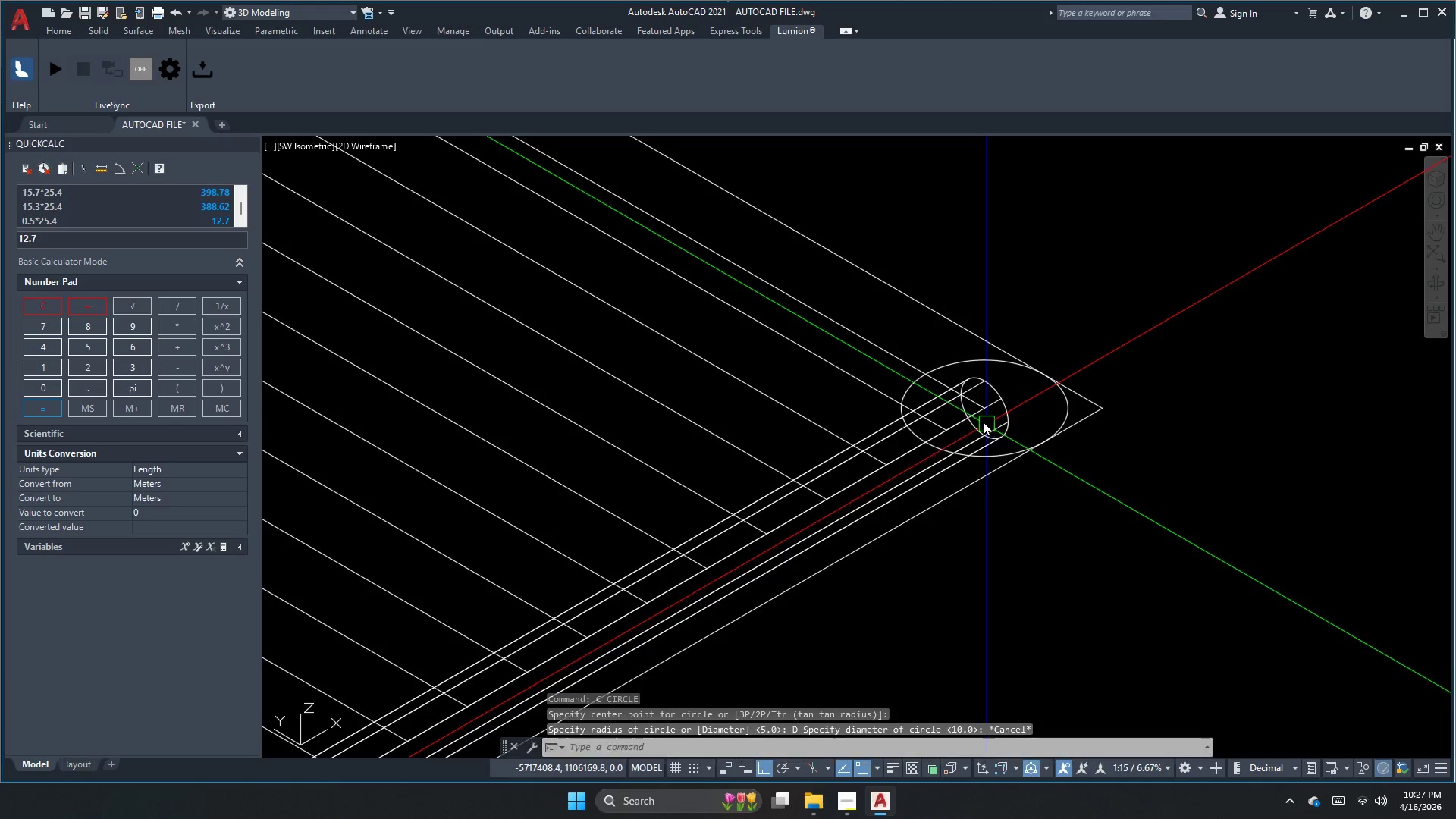 
key(Space)
 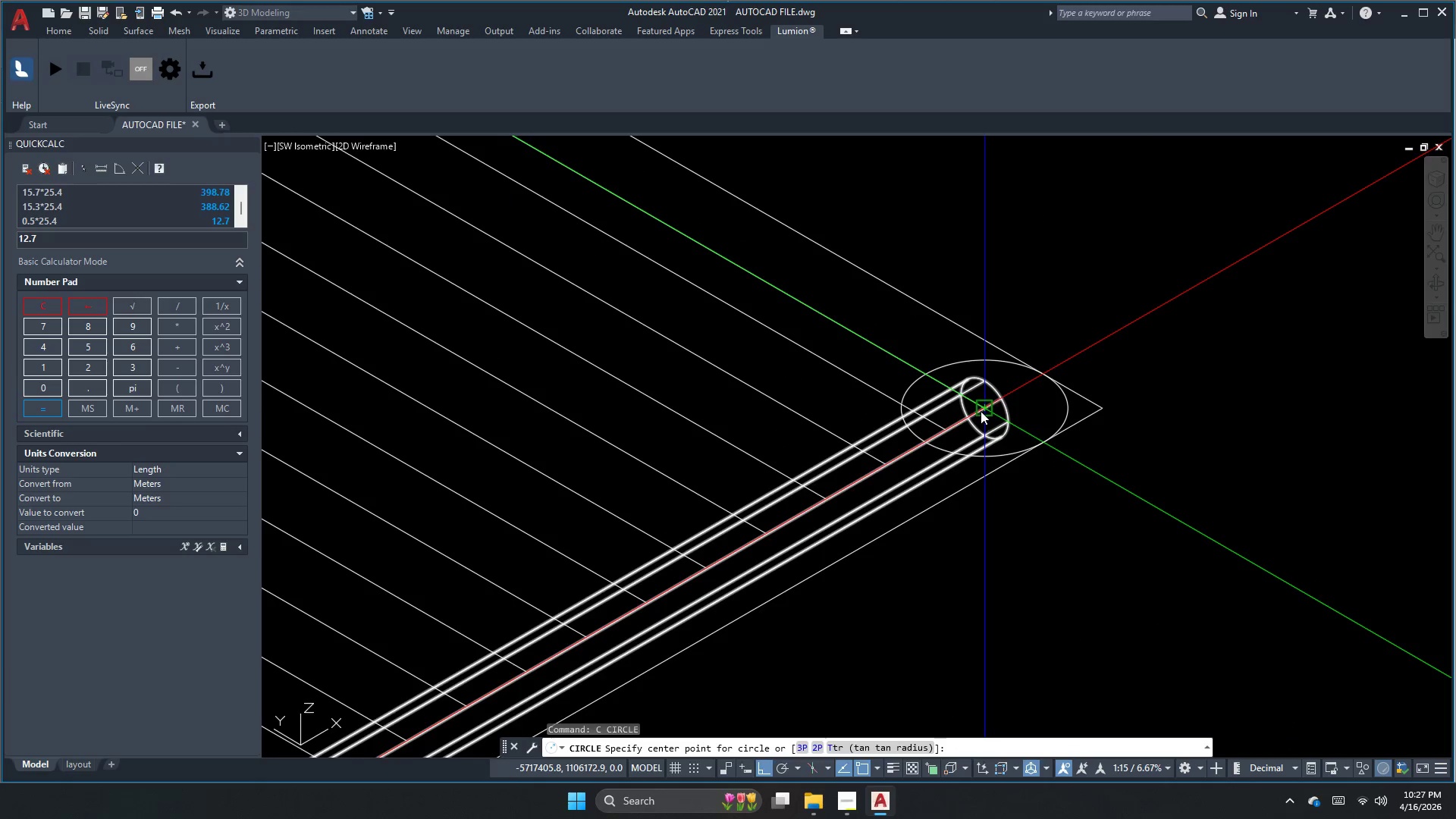 
left_click_drag(start_coordinate=[981, 410], to_coordinate=[982, 414])
 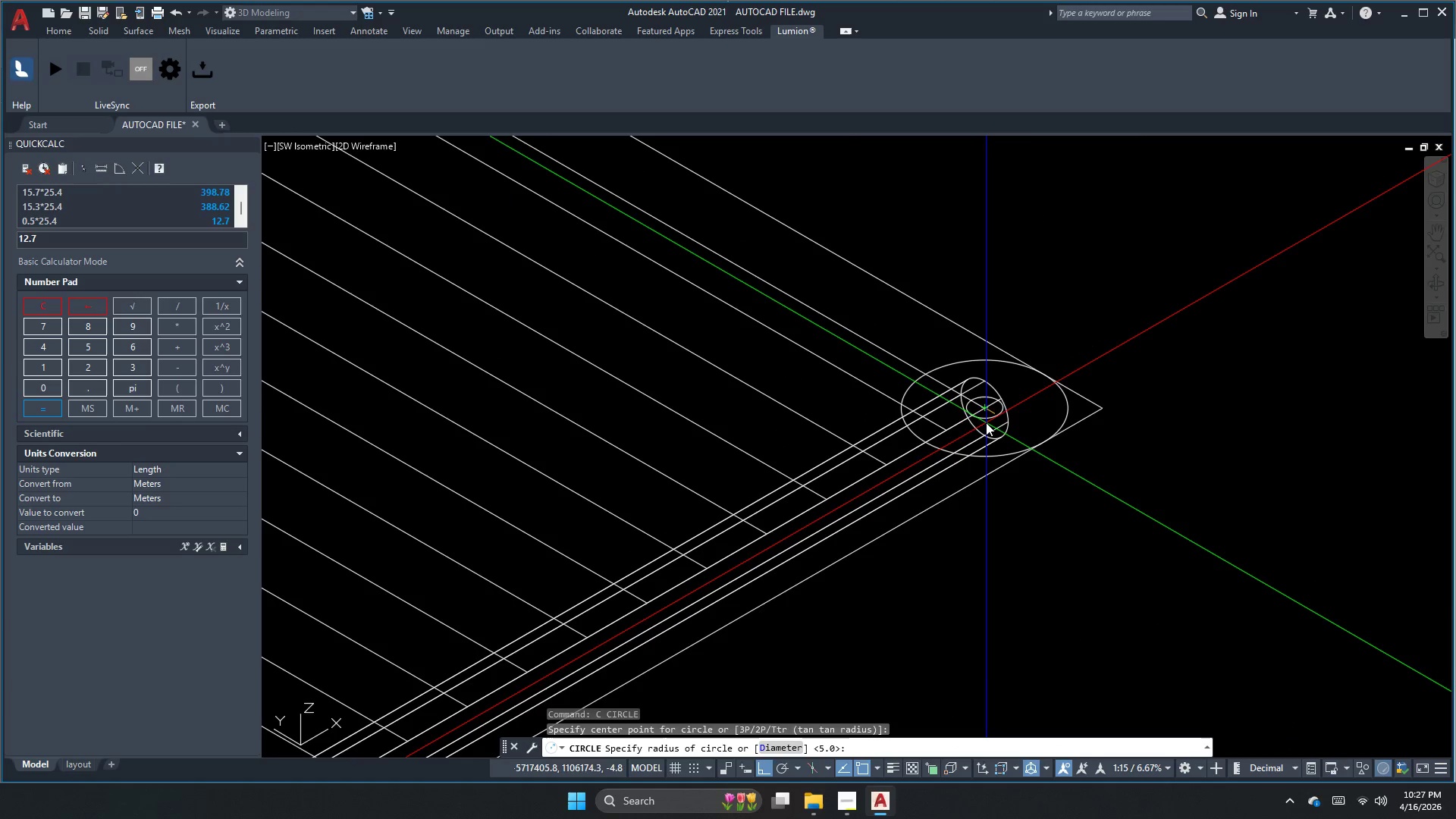 
key(D)
 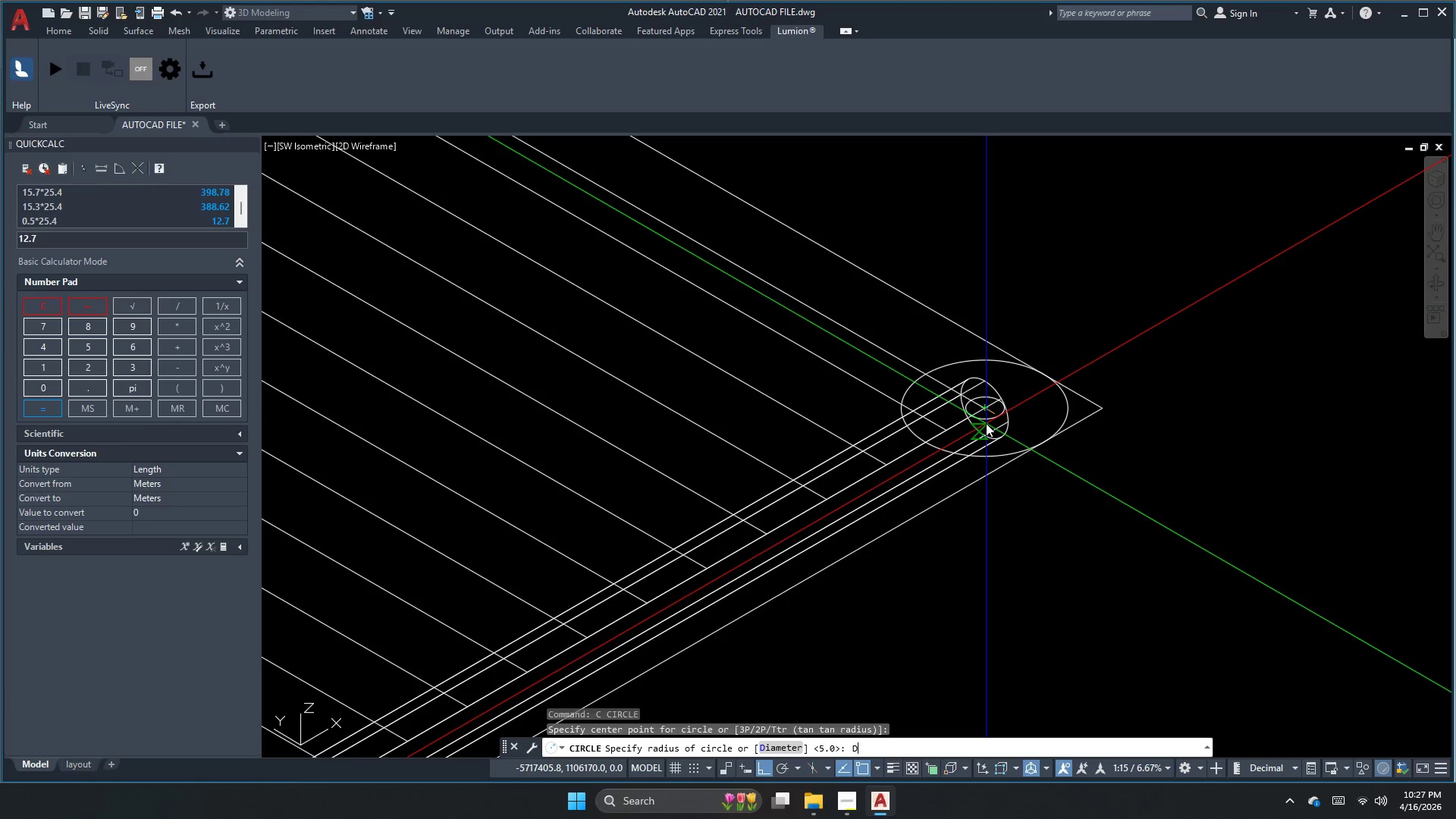 
key(Space)
 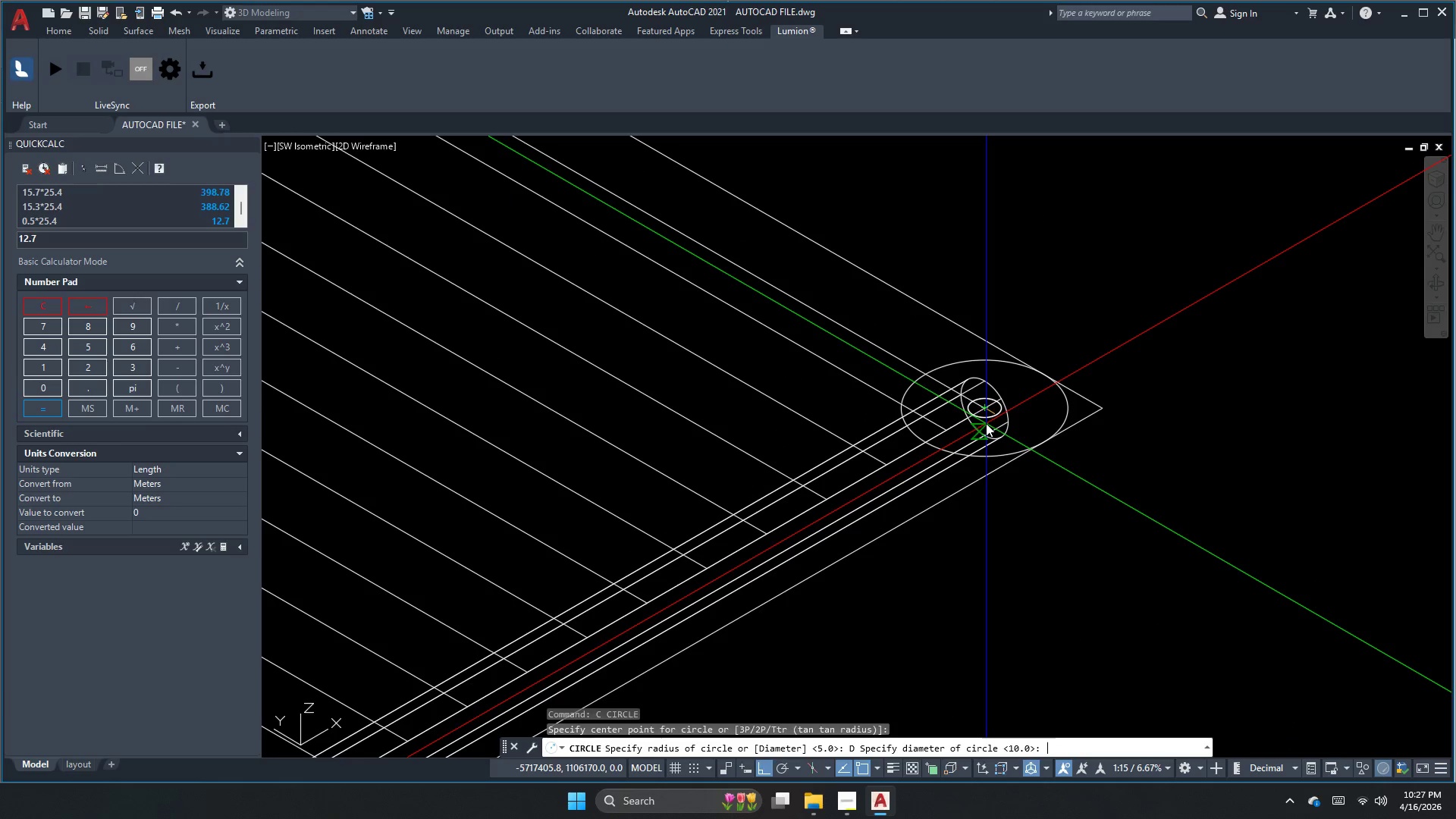 
key(Space)
 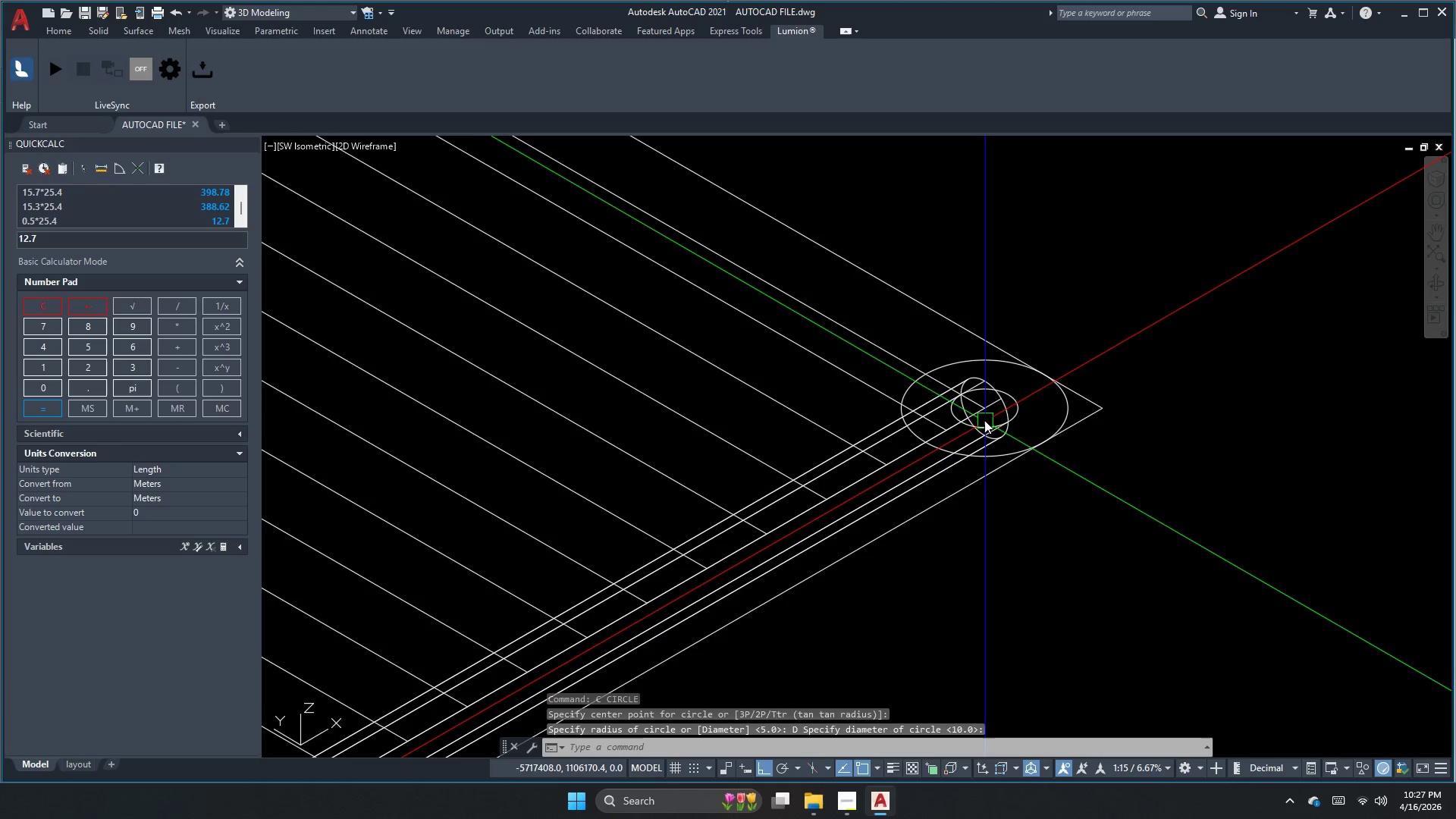 
left_click([980, 428])
 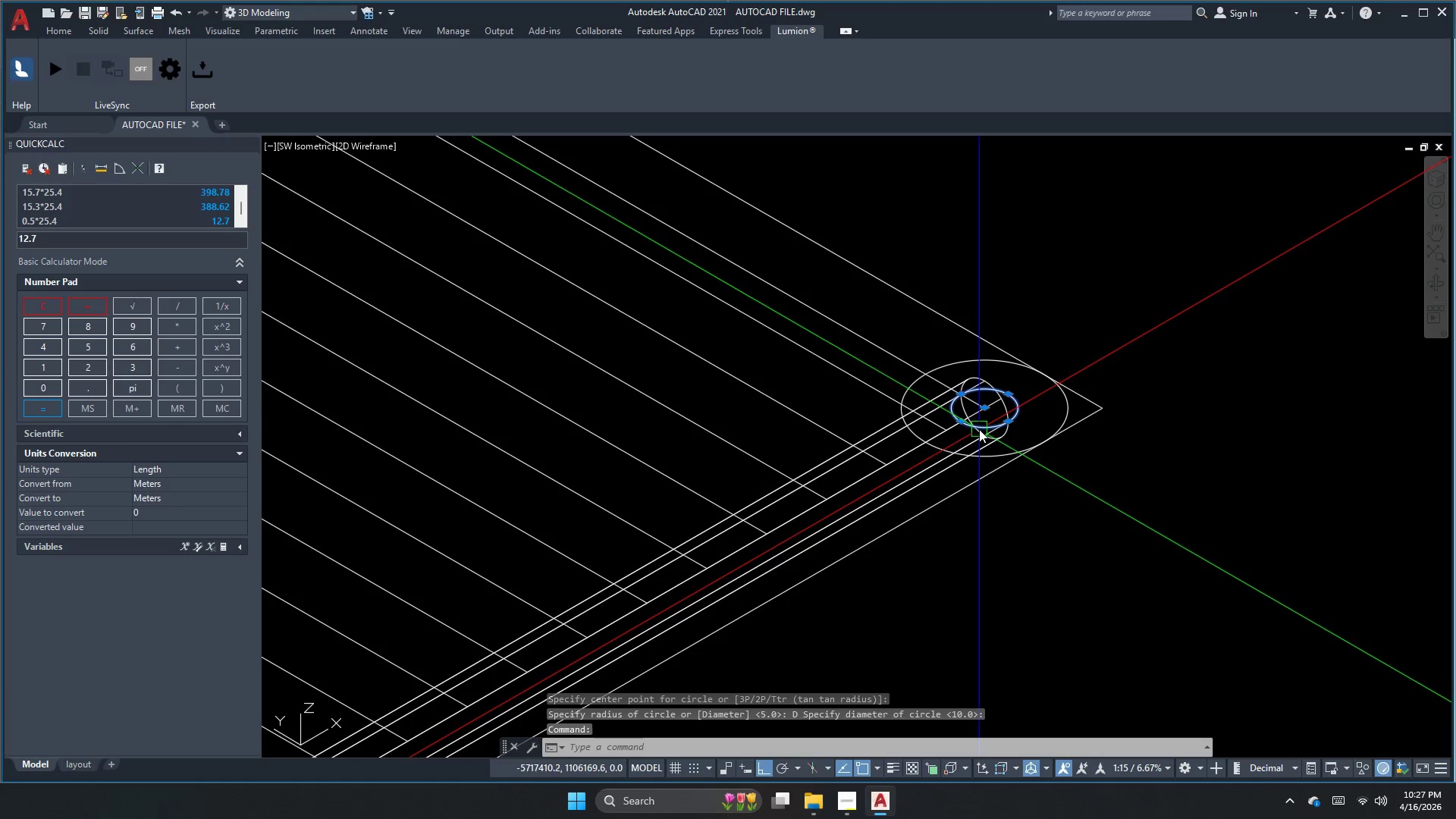 
type(sw)
 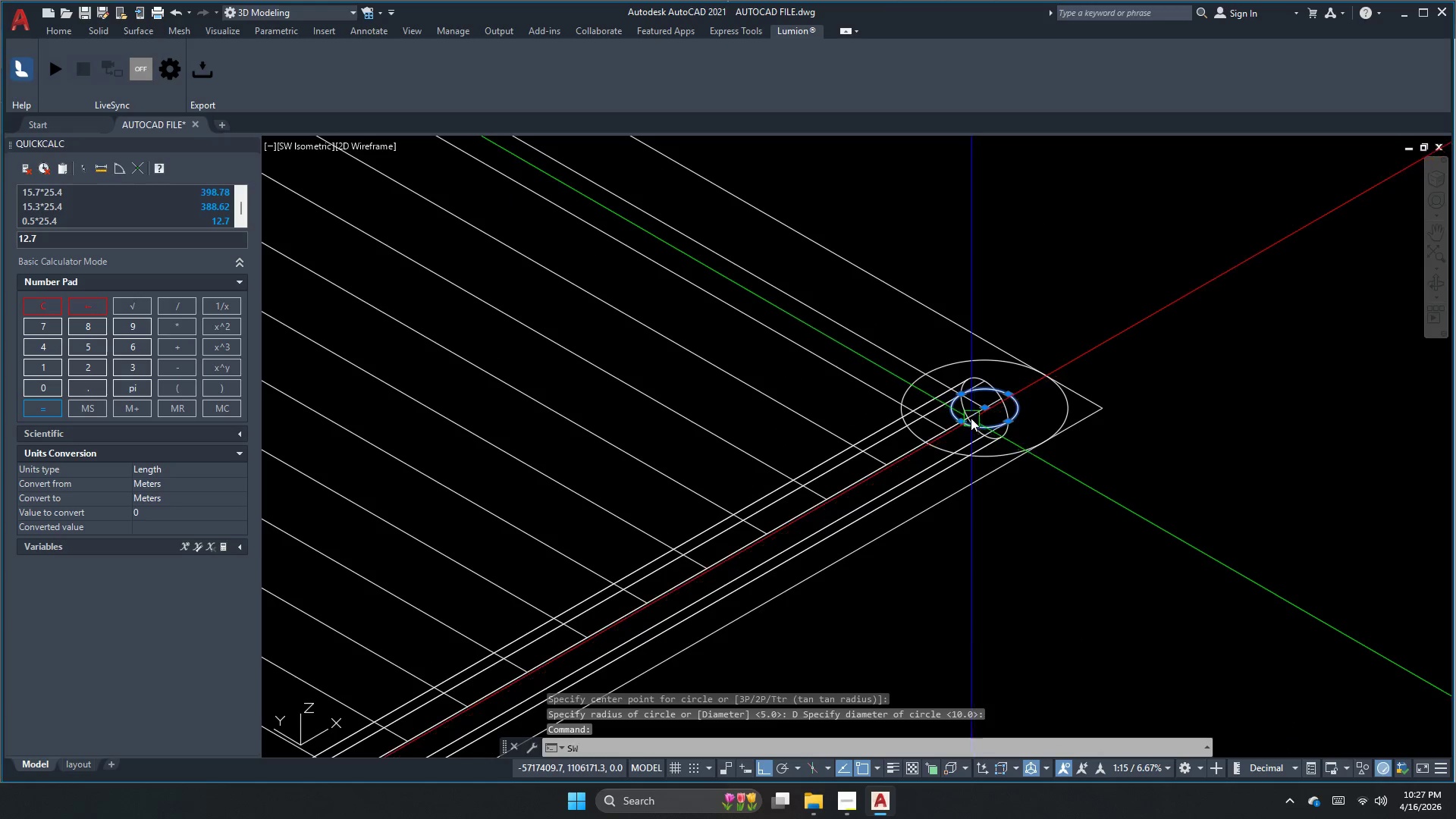 
type(ee )
 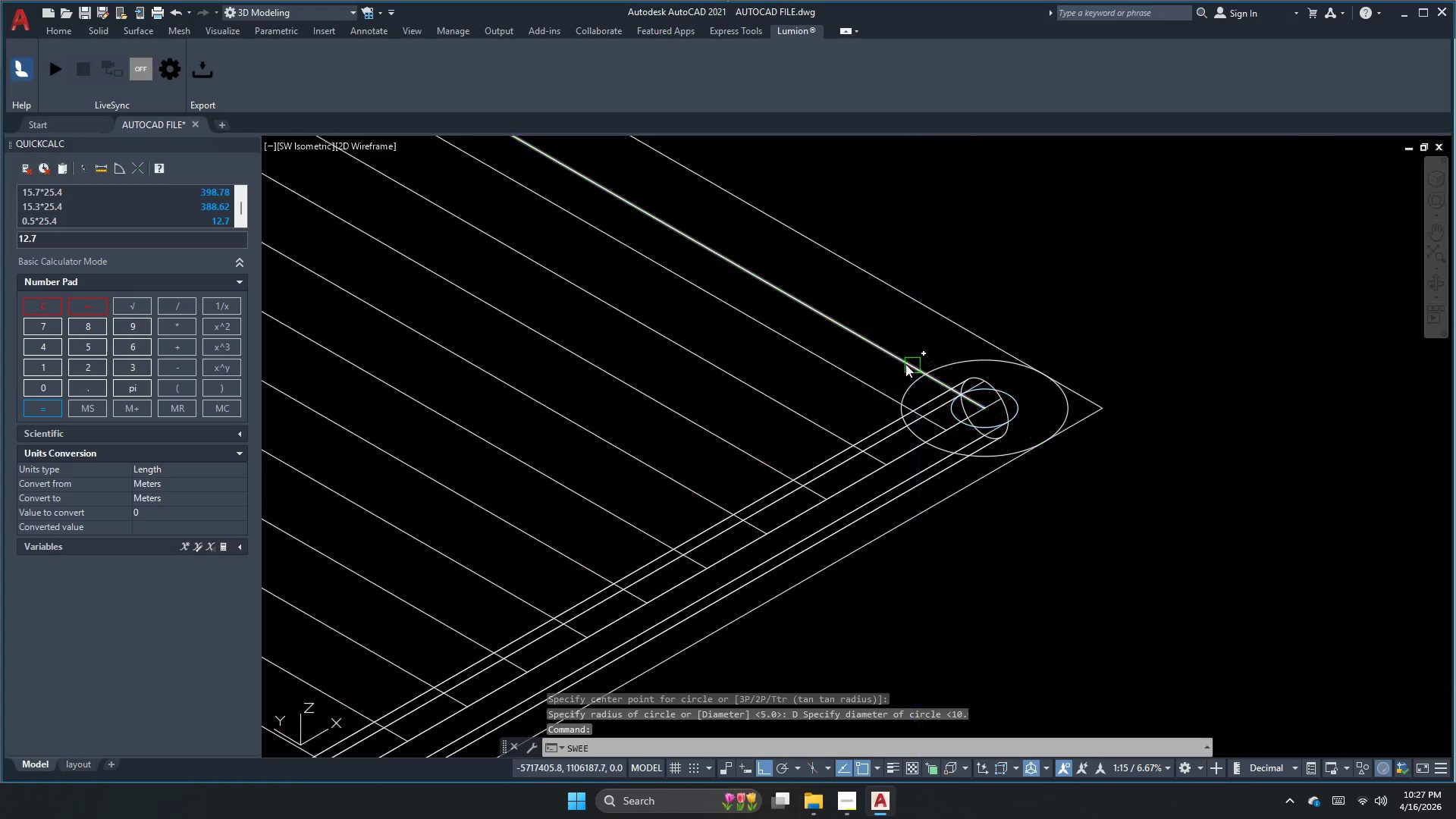 
left_click([903, 362])
 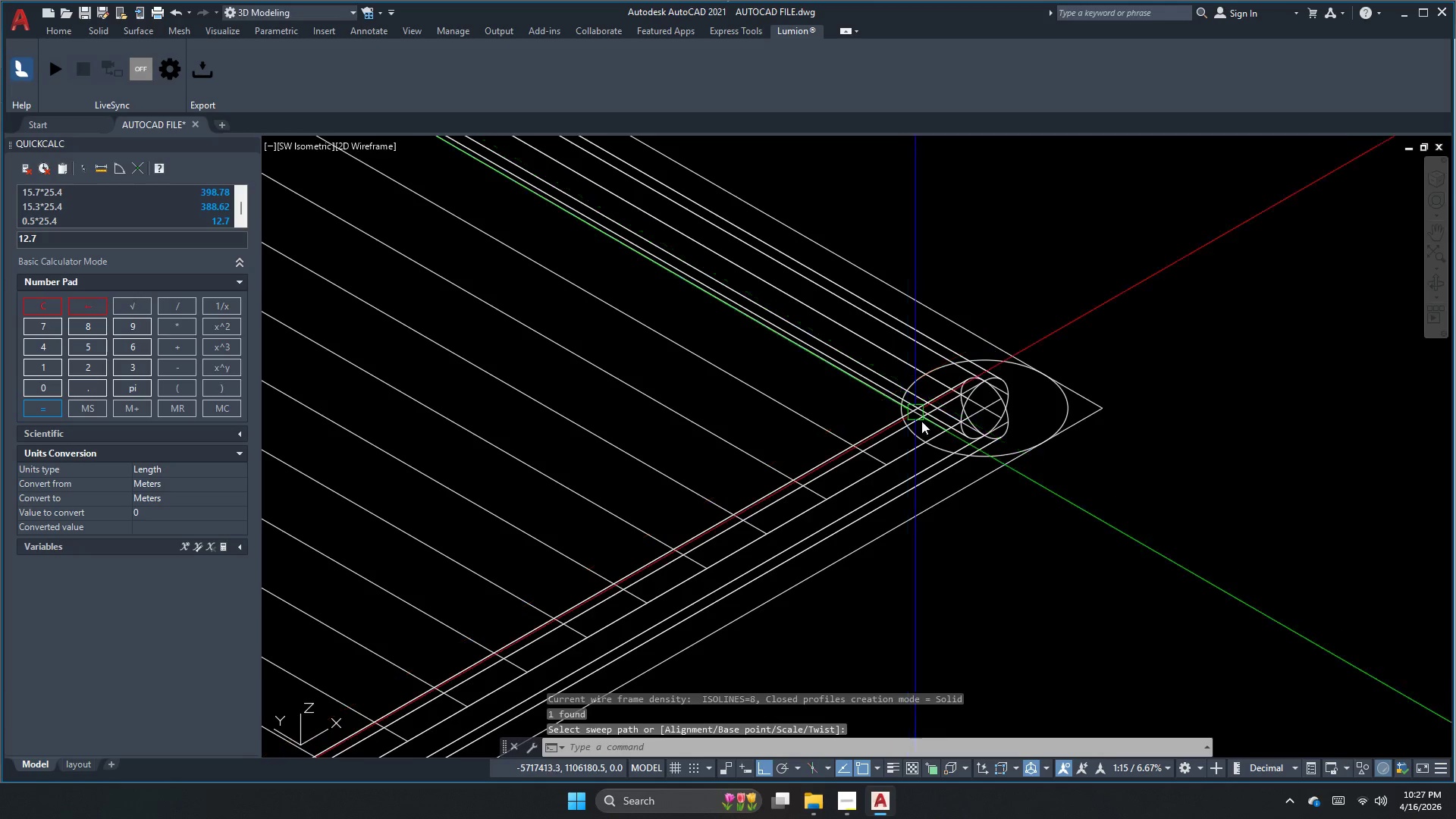 
scroll: coordinate [931, 437], scroll_direction: down, amount: 5.0
 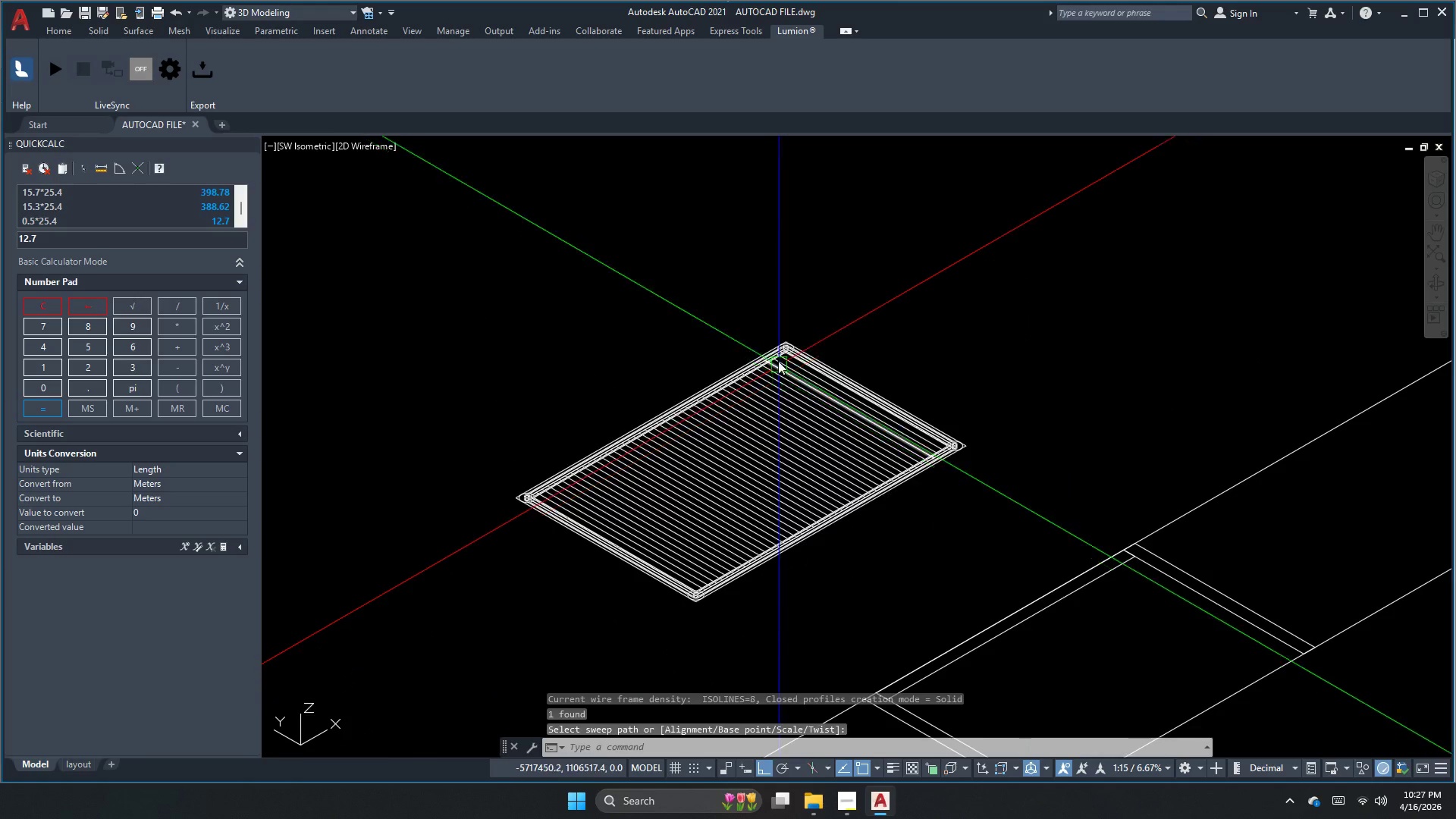 
scroll: coordinate [776, 351], scroll_direction: up, amount: 4.0
 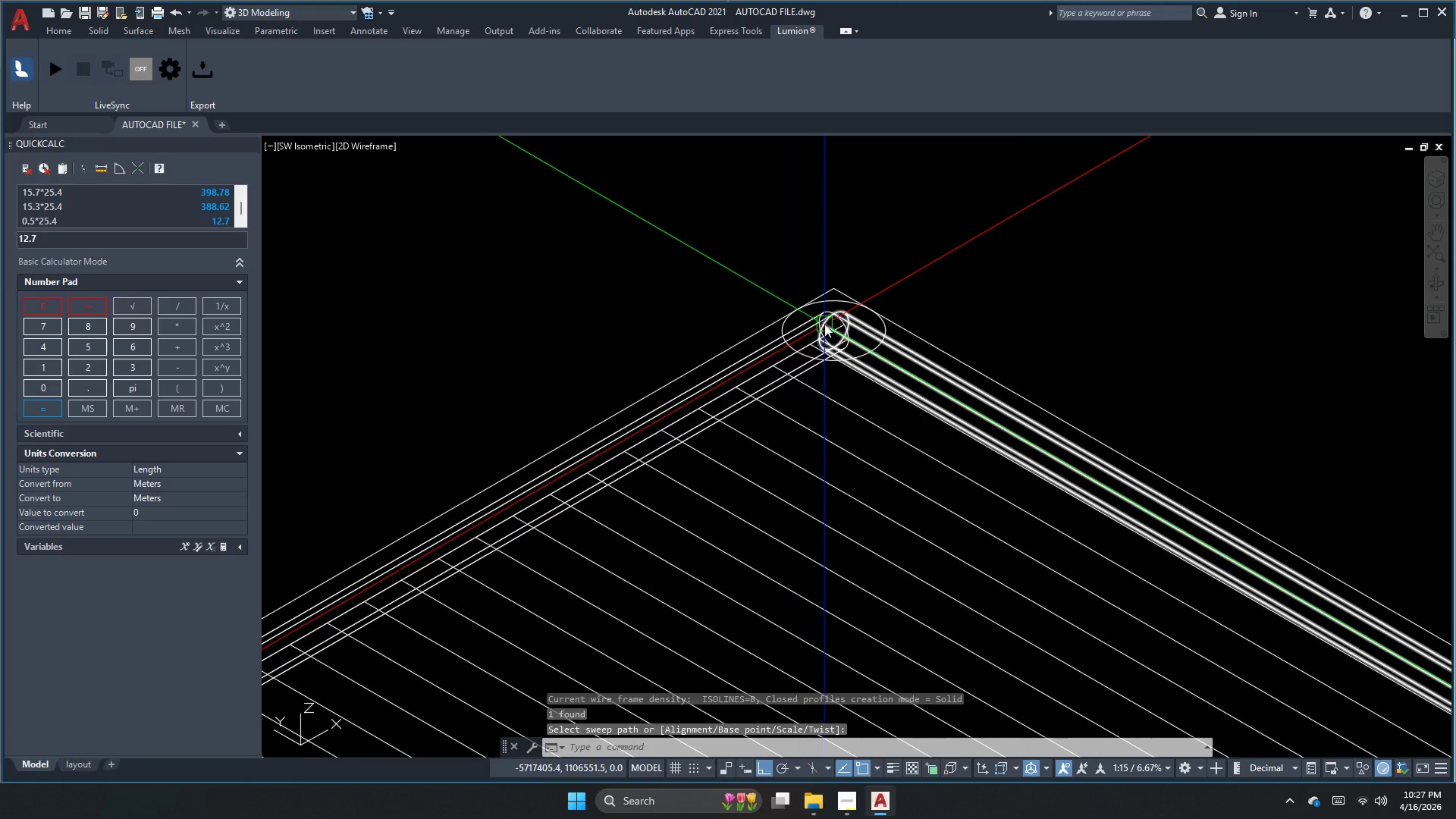 
key(Escape)
 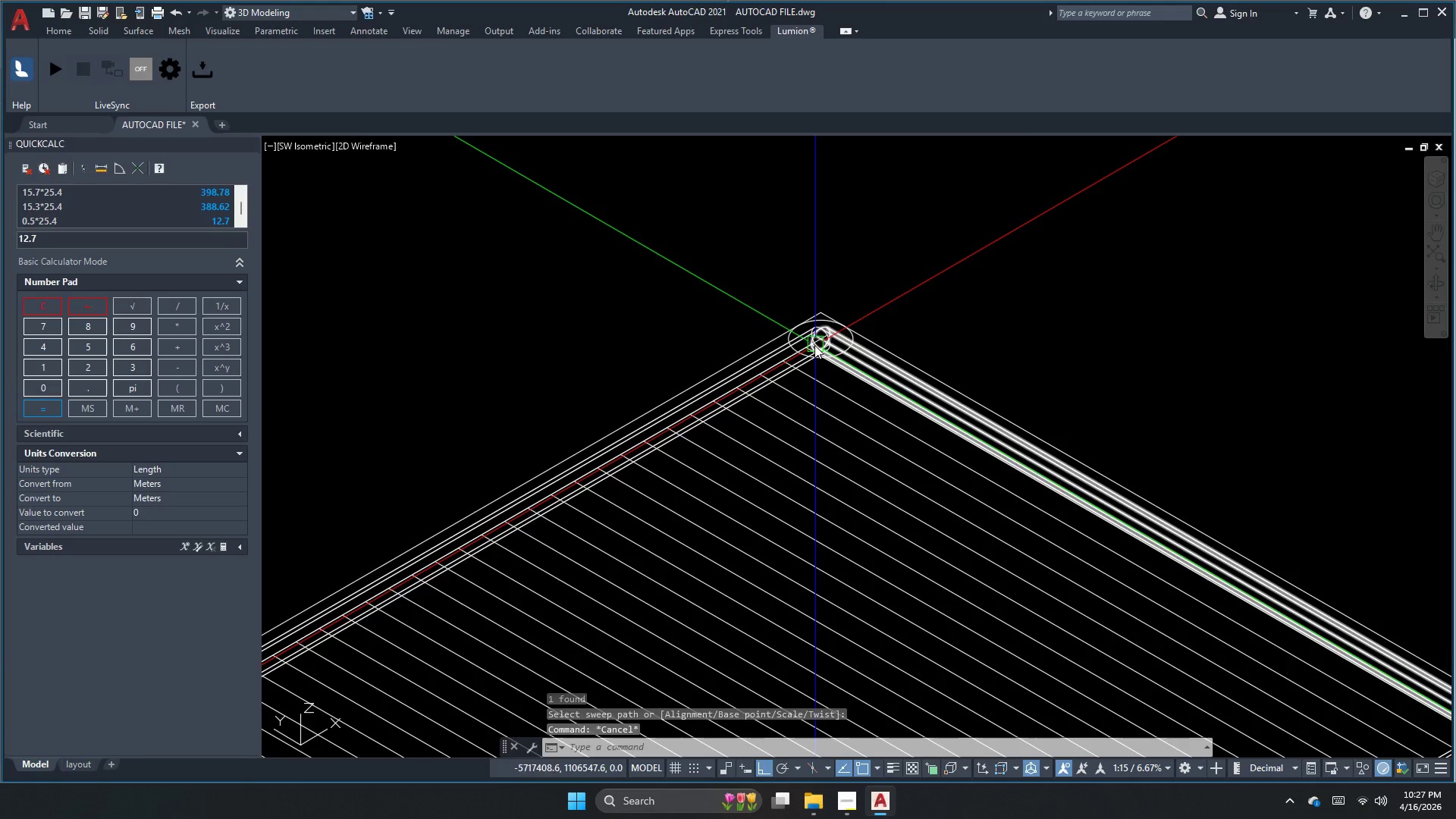 
scroll: coordinate [814, 345], scroll_direction: down, amount: 3.0
 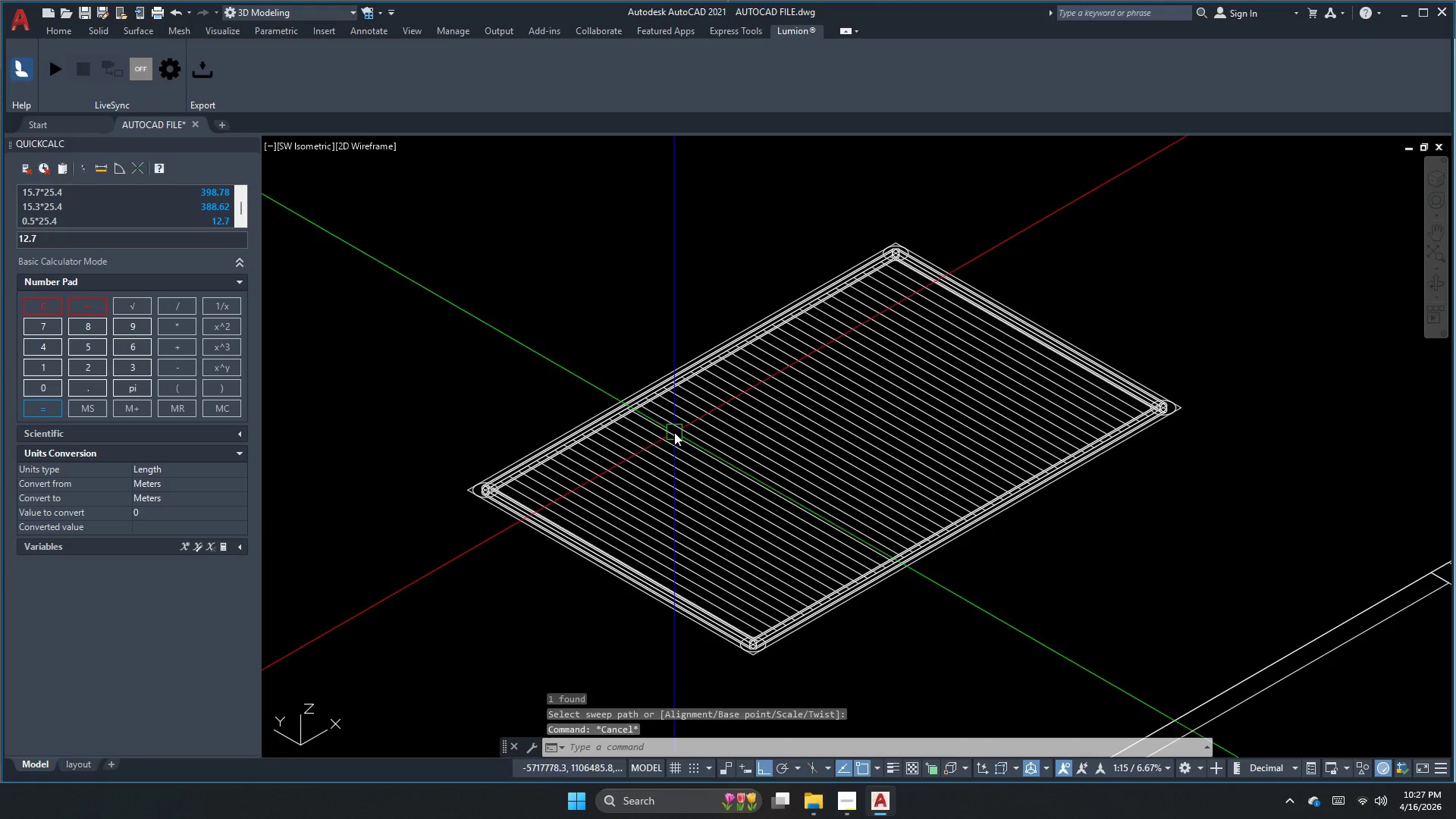 
scroll: coordinate [513, 519], scroll_direction: up, amount: 4.0
 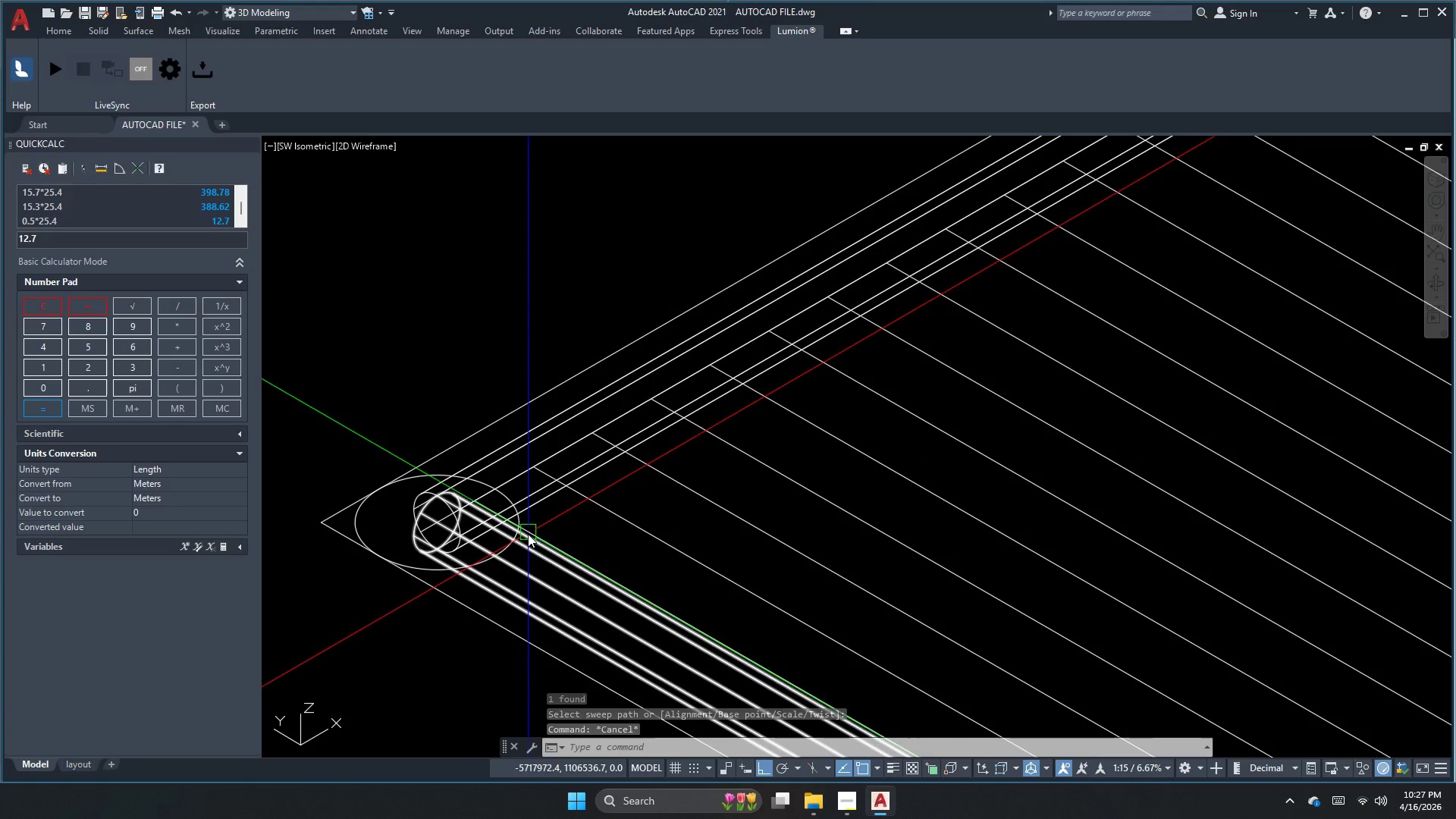 
left_click([535, 534])
 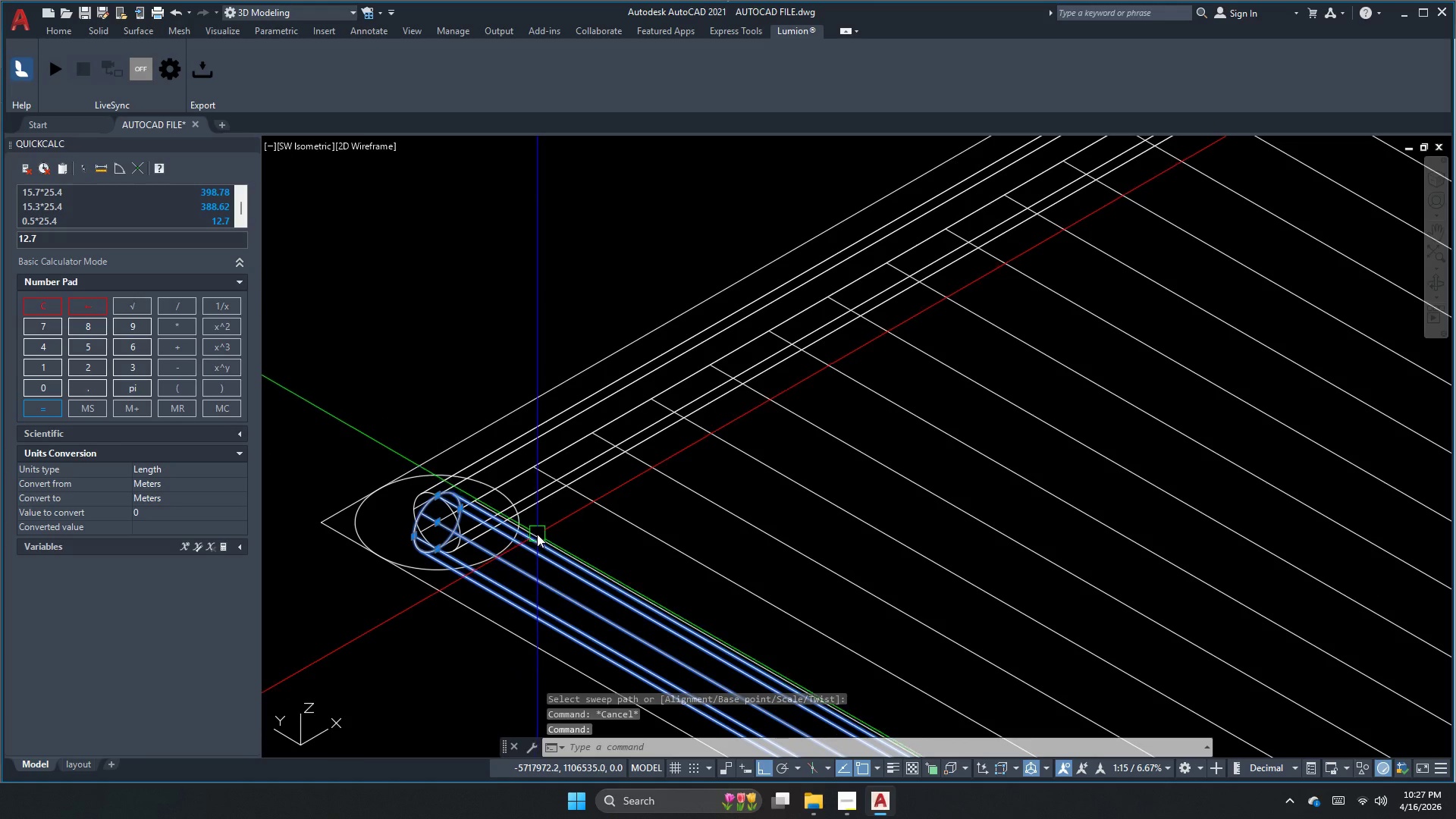 
key(Escape)
 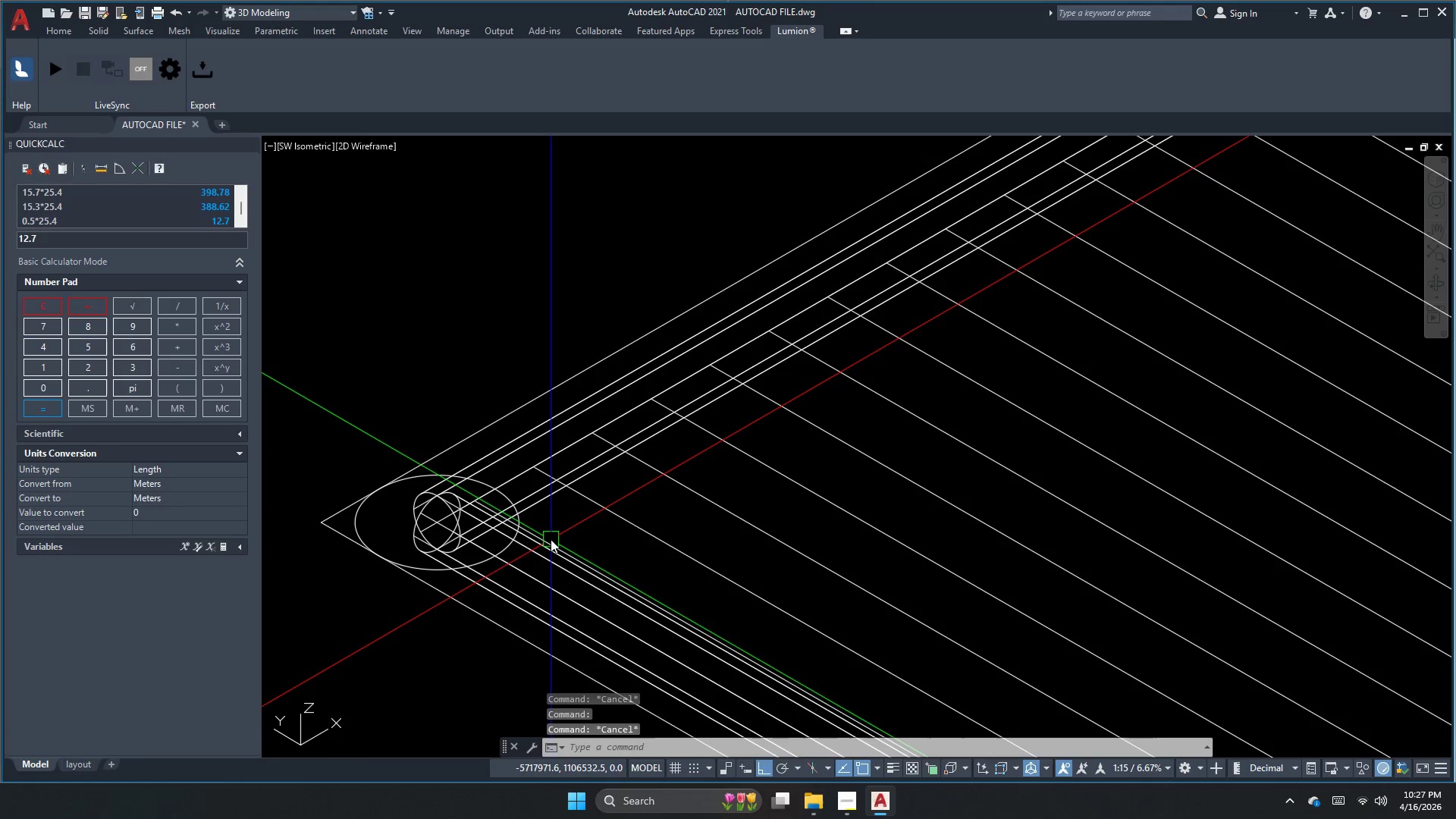 
left_click([551, 539])
 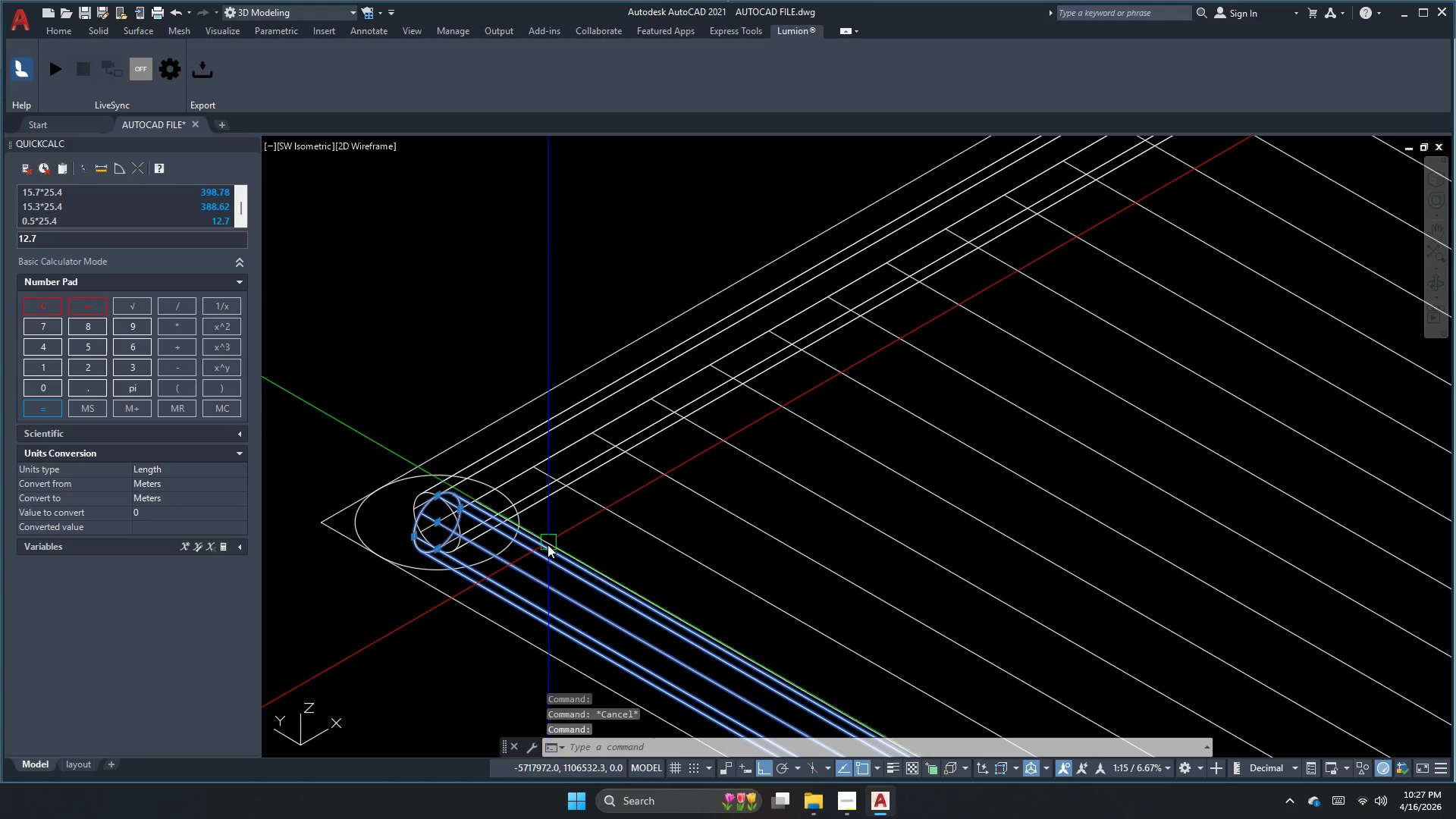 
key(Escape)
 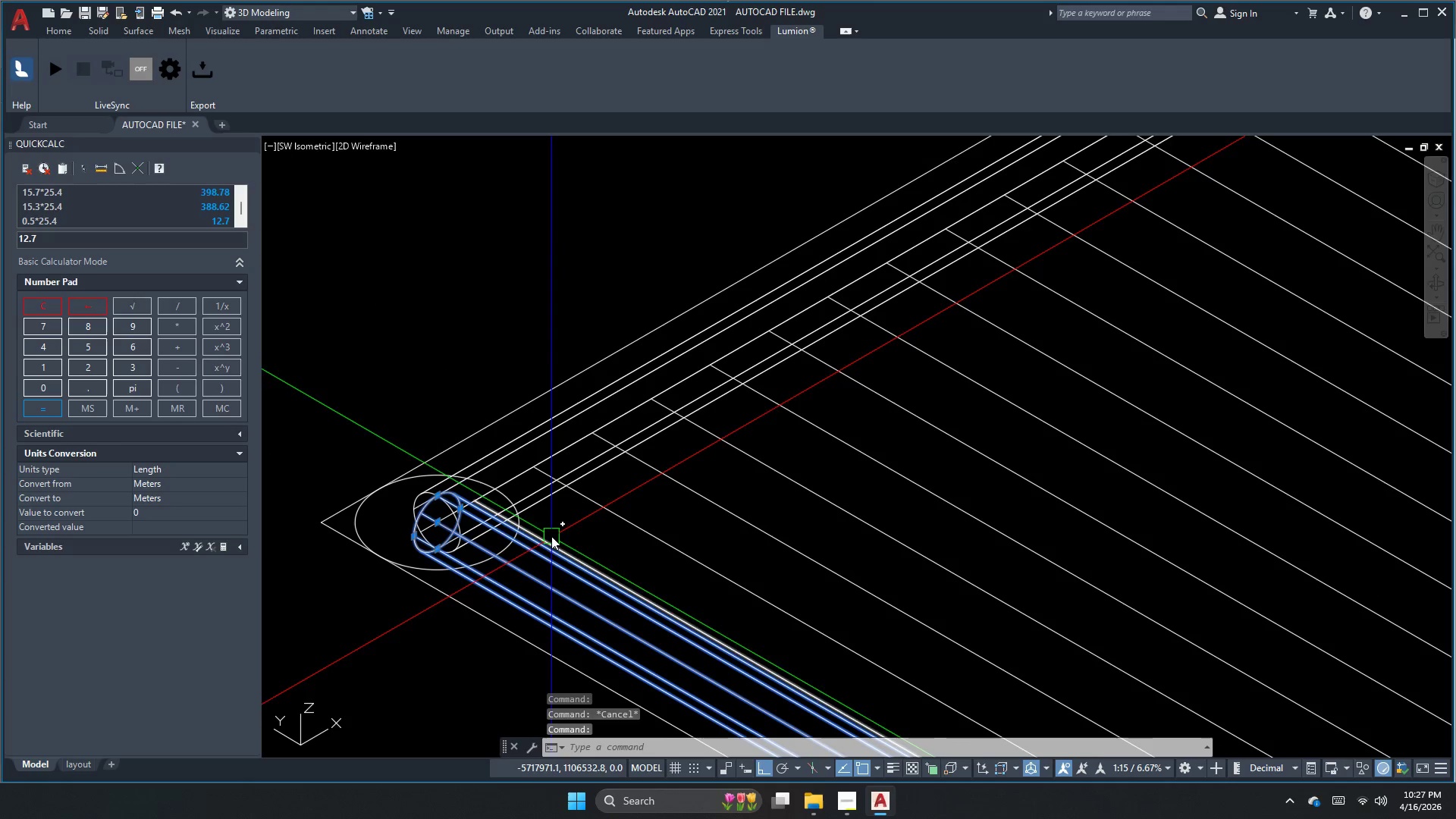 
key(Escape)
 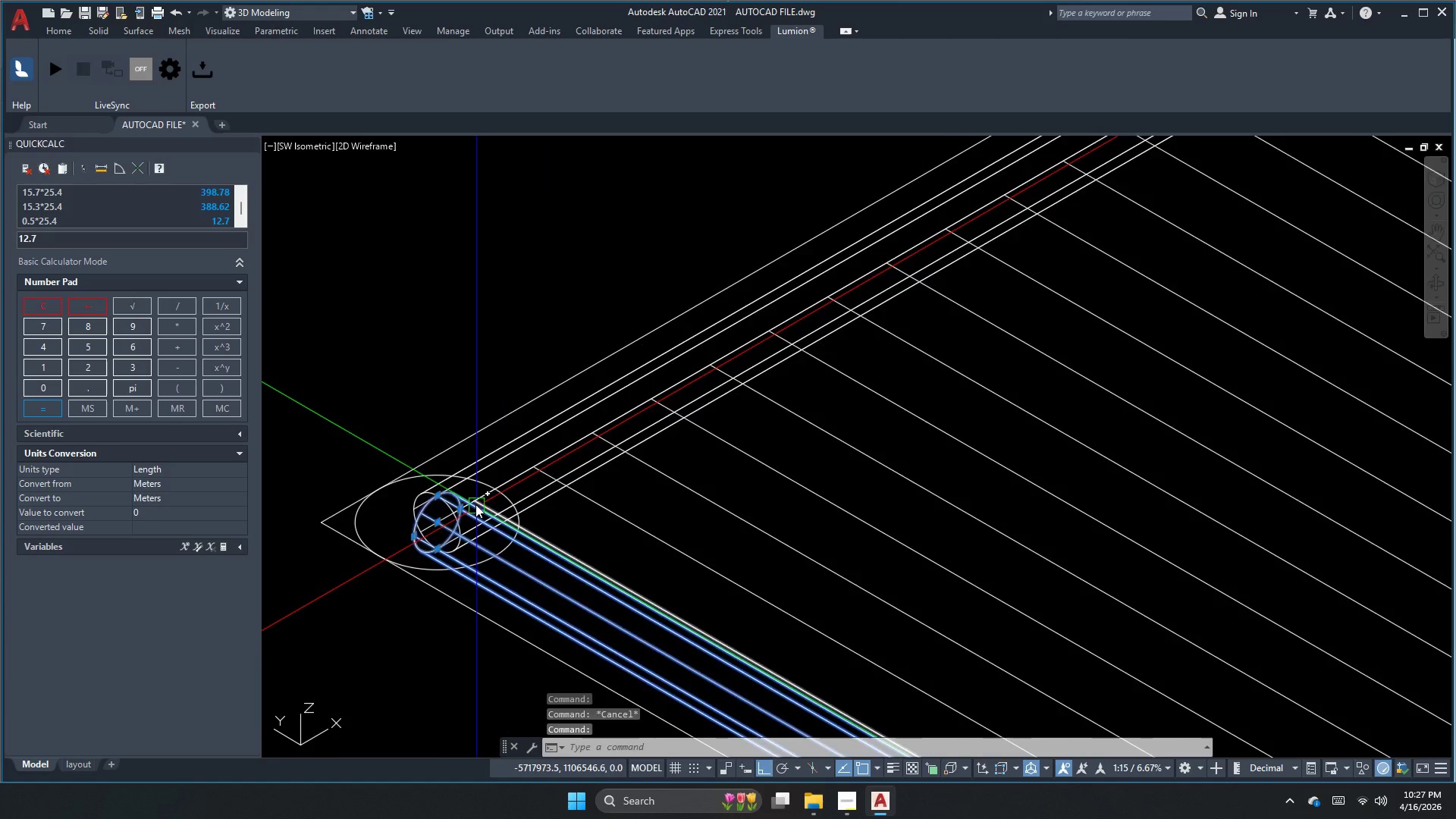 
left_click_drag(start_coordinate=[481, 495], to_coordinate=[497, 506])
 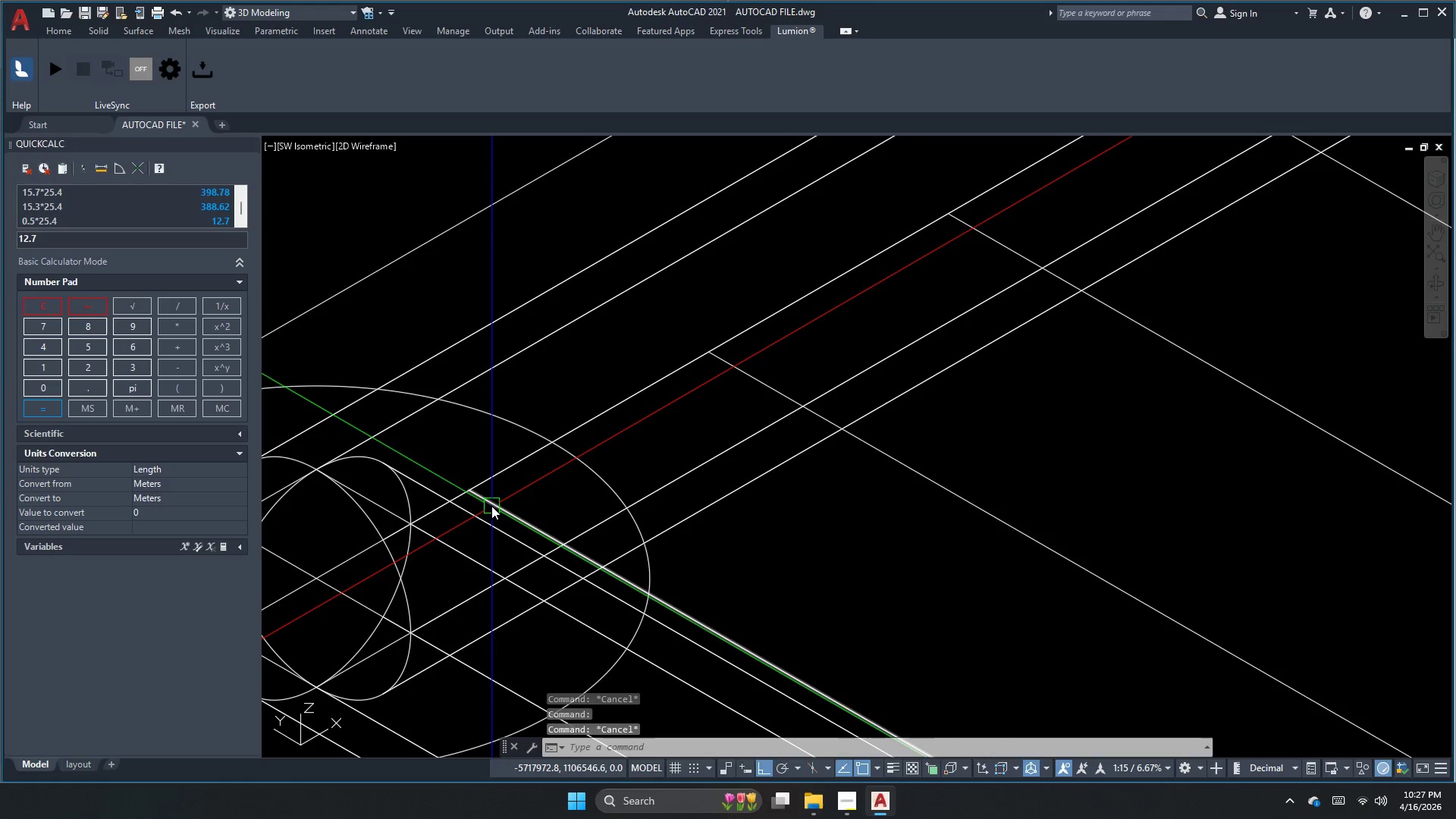 
scroll: coordinate [475, 504], scroll_direction: up, amount: 2.0
 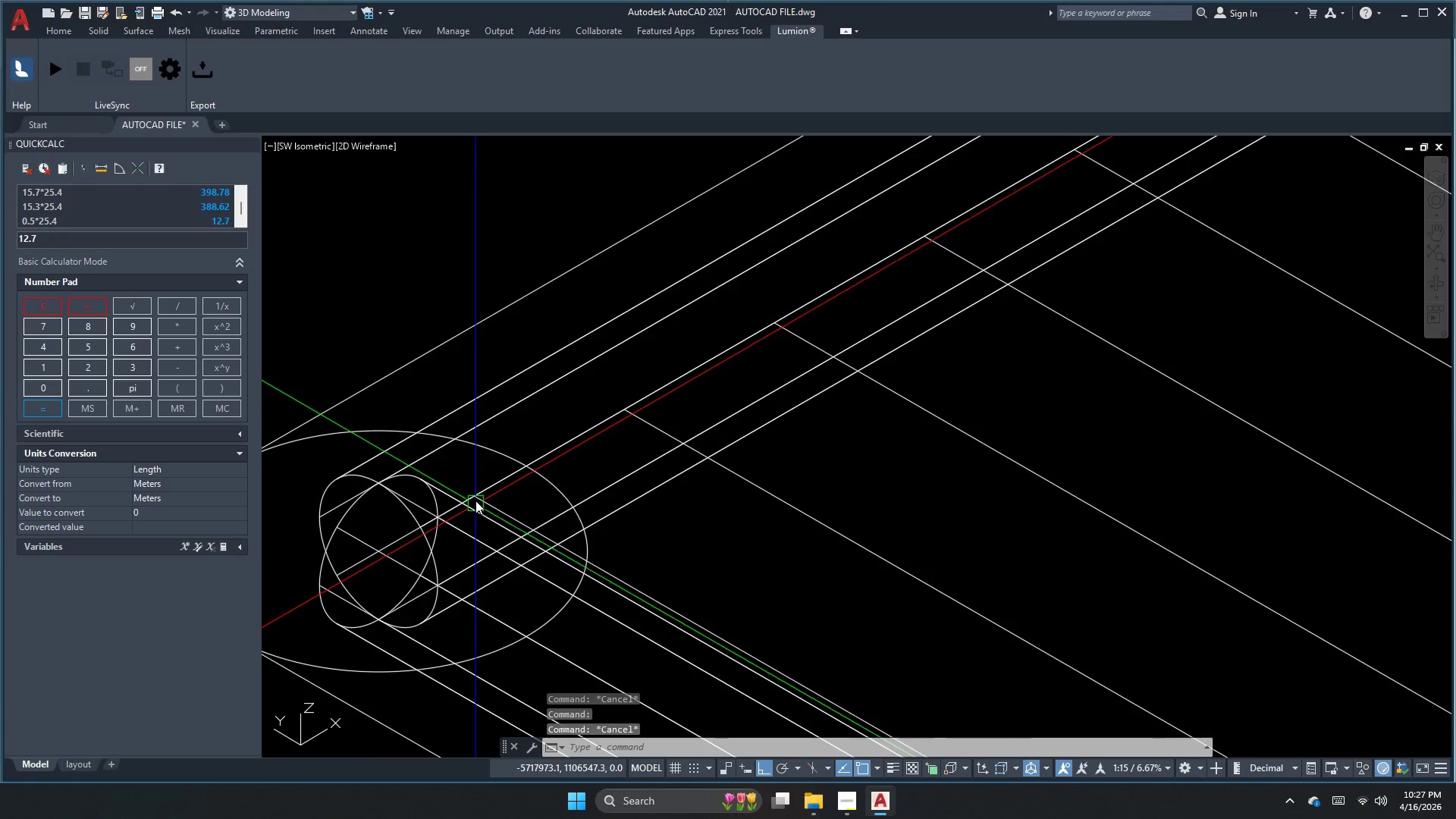 
key(Escape)
 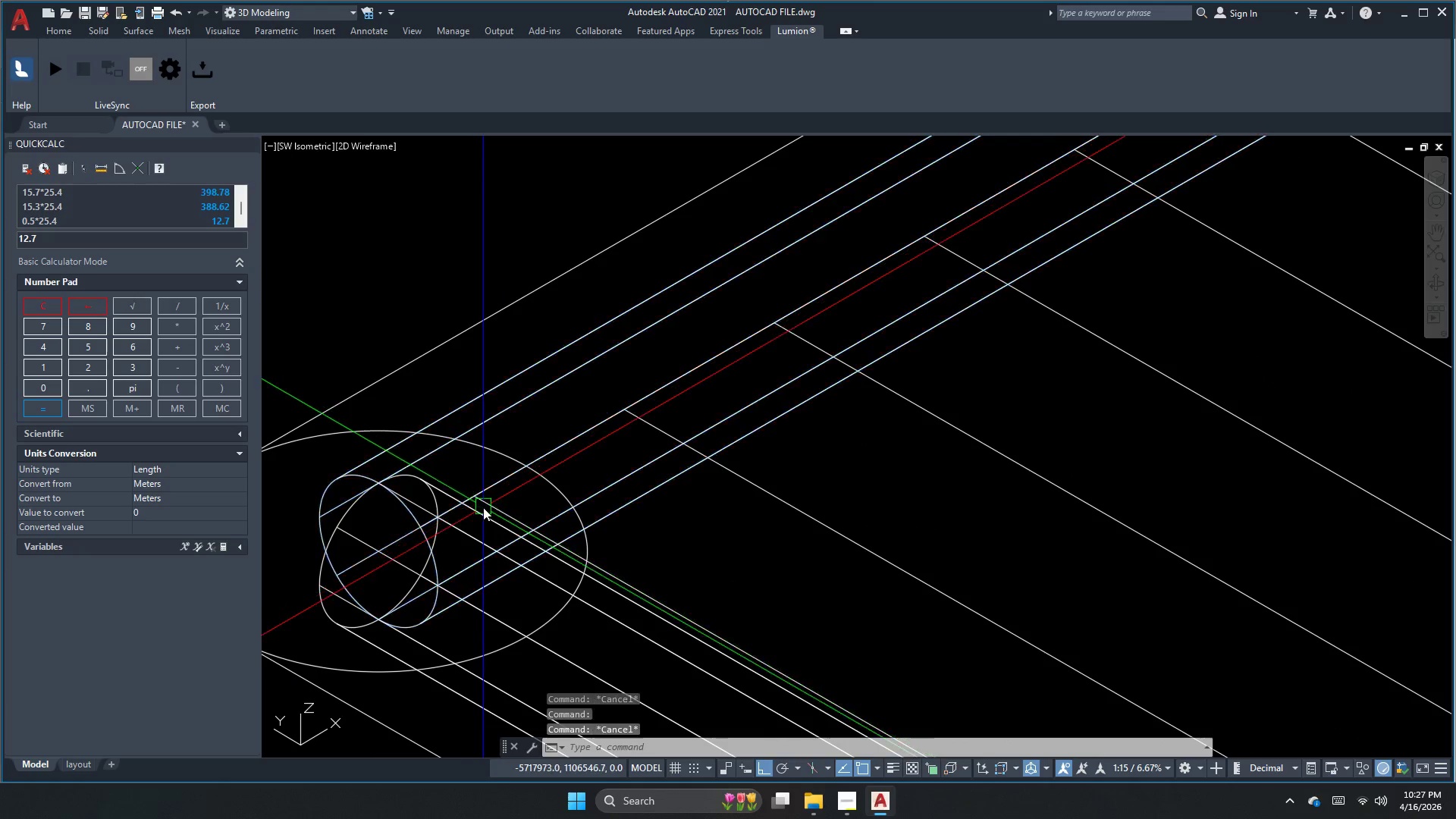 
key(Escape)
 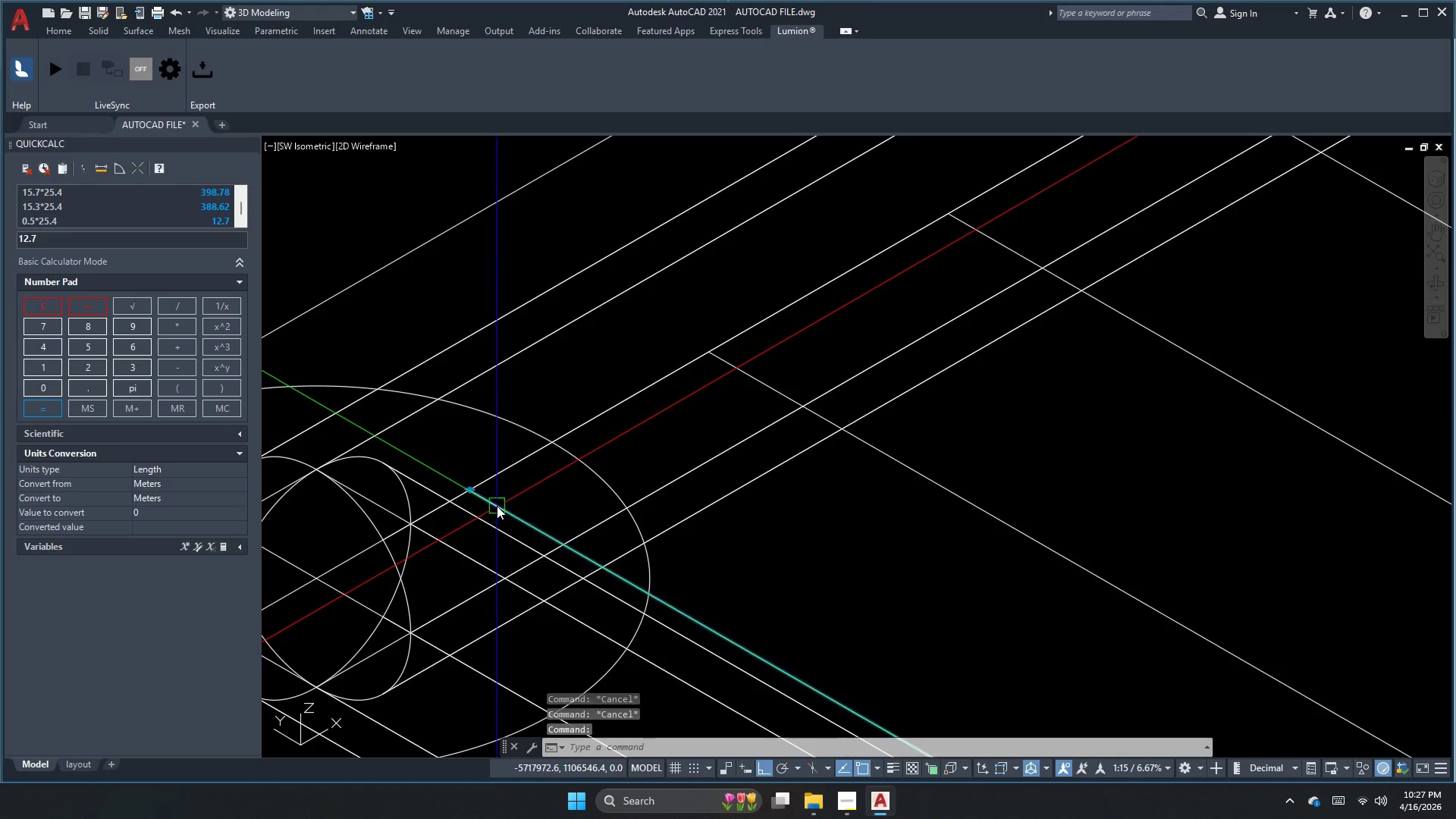 
key(Escape)
 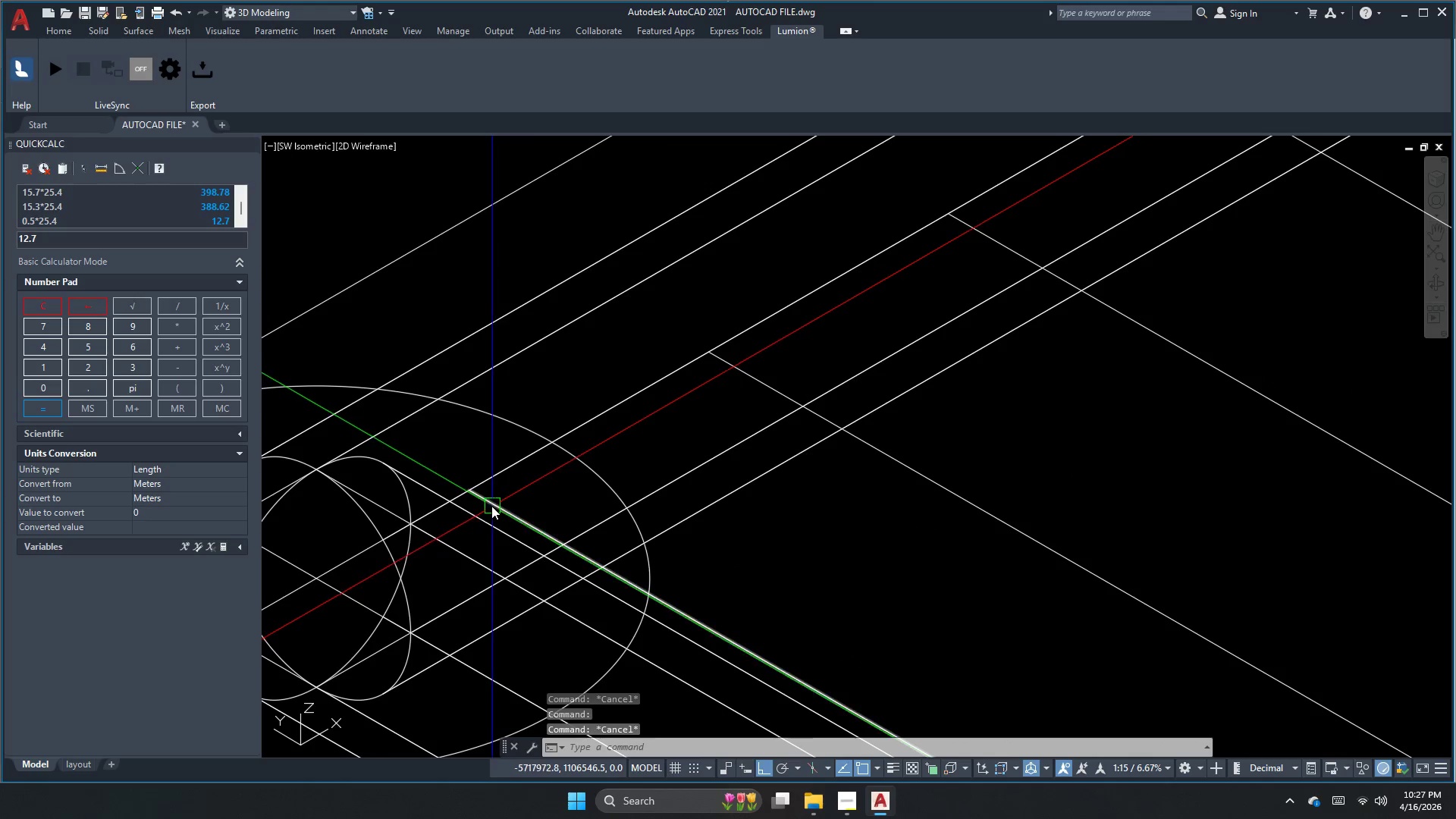 
scroll: coordinate [483, 507], scroll_direction: up, amount: 1.0
 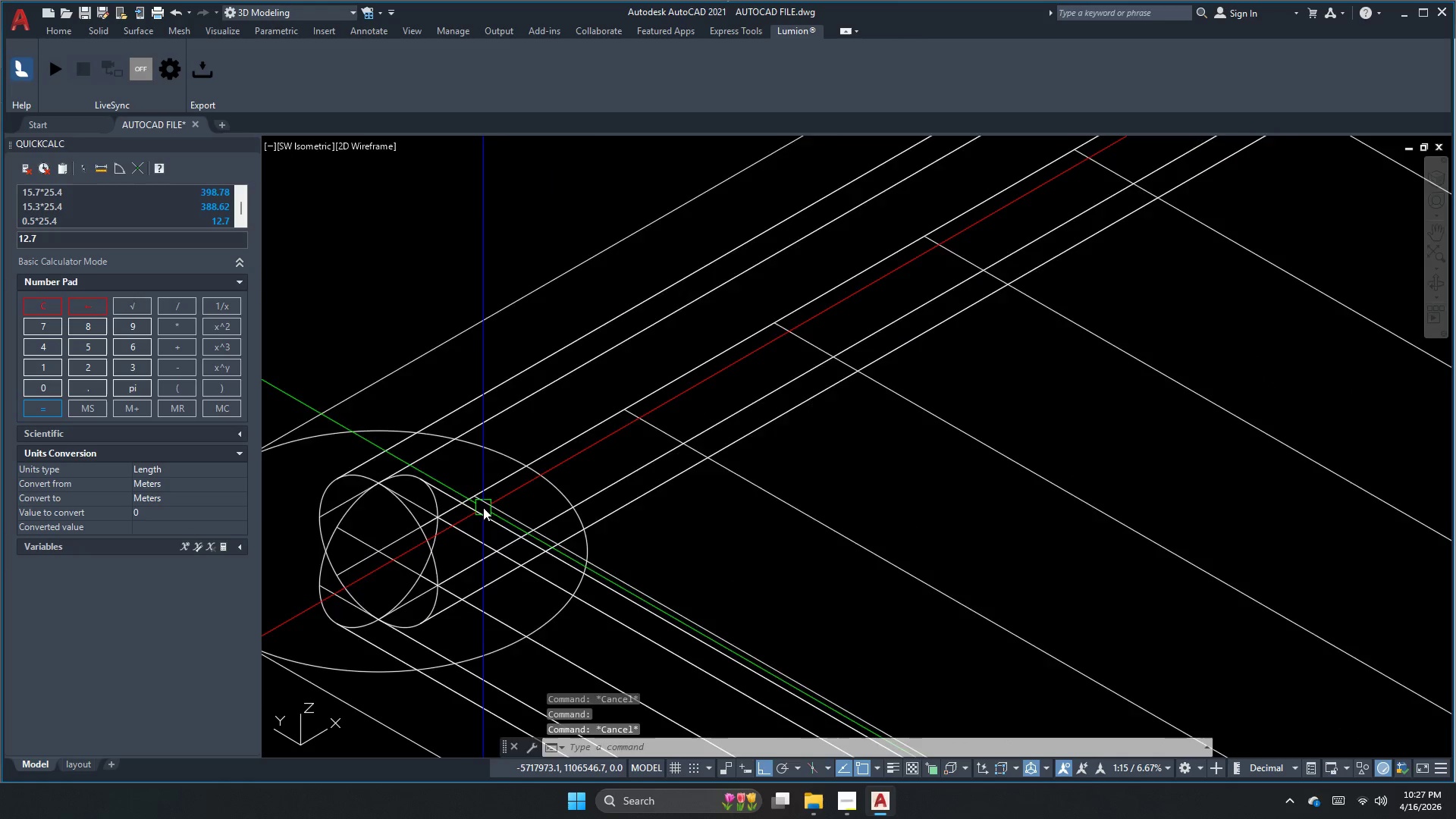 
key(C)
 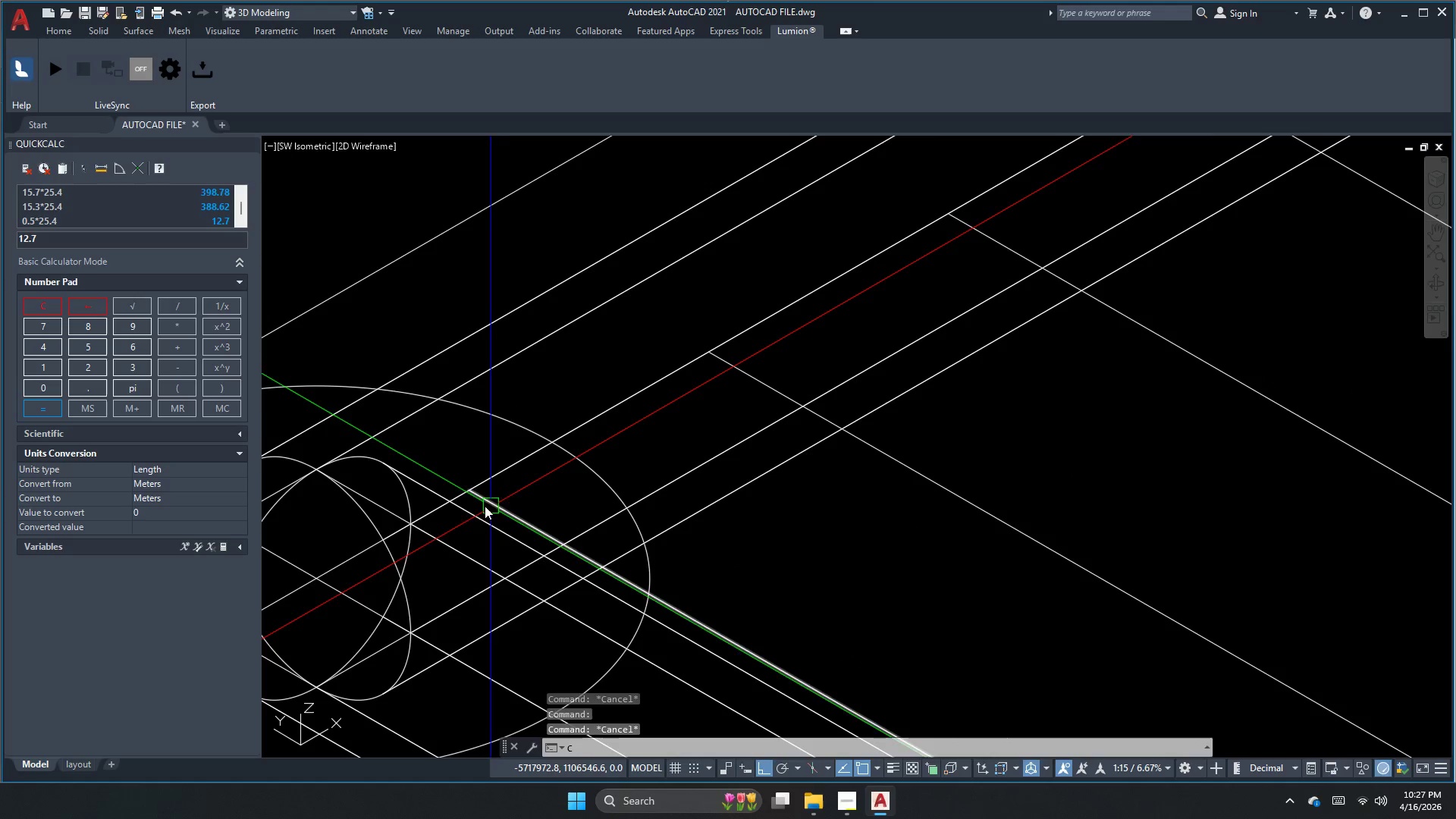 
key(Space)
 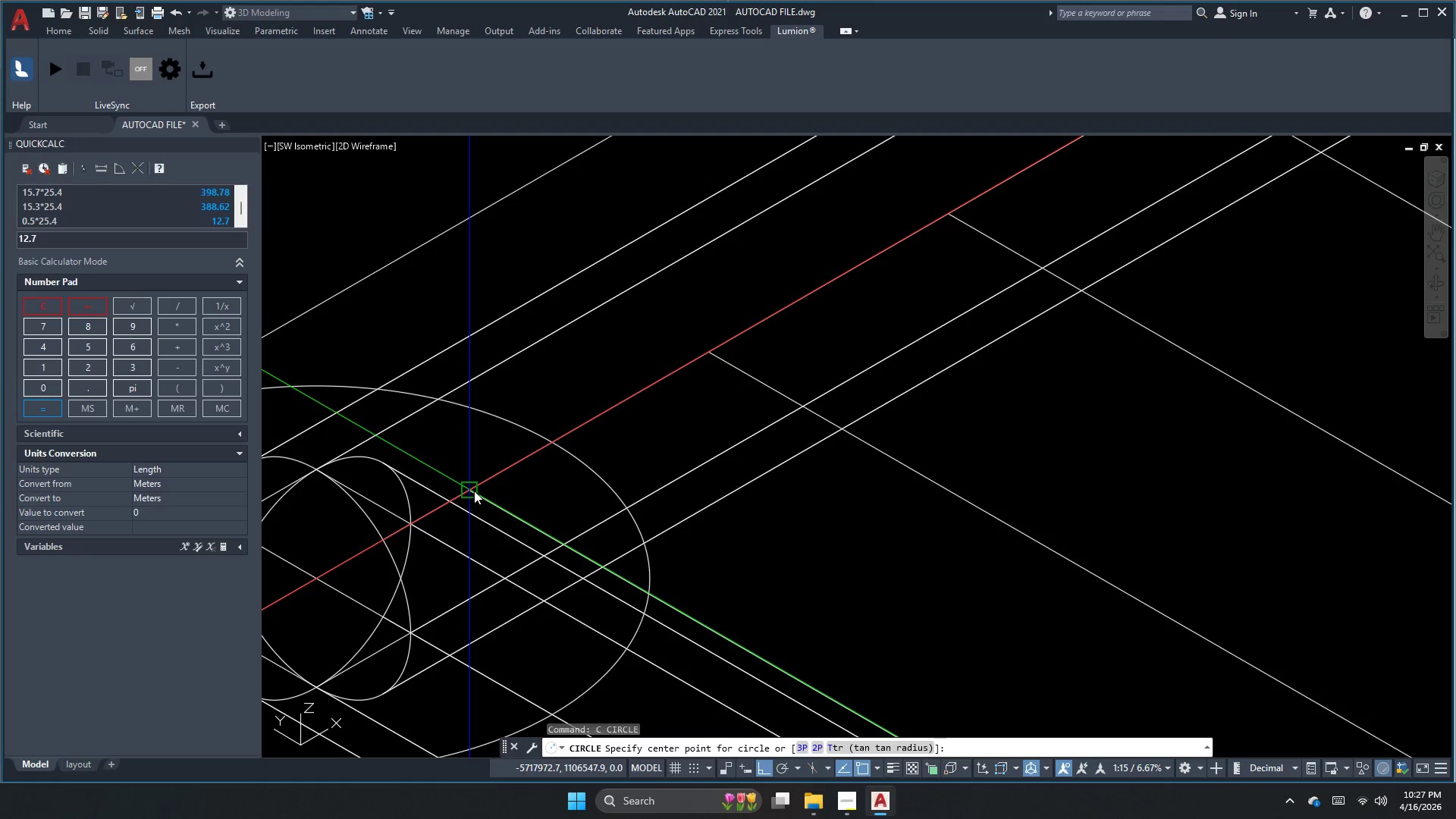 
left_click_drag(start_coordinate=[473, 488], to_coordinate=[475, 493])
 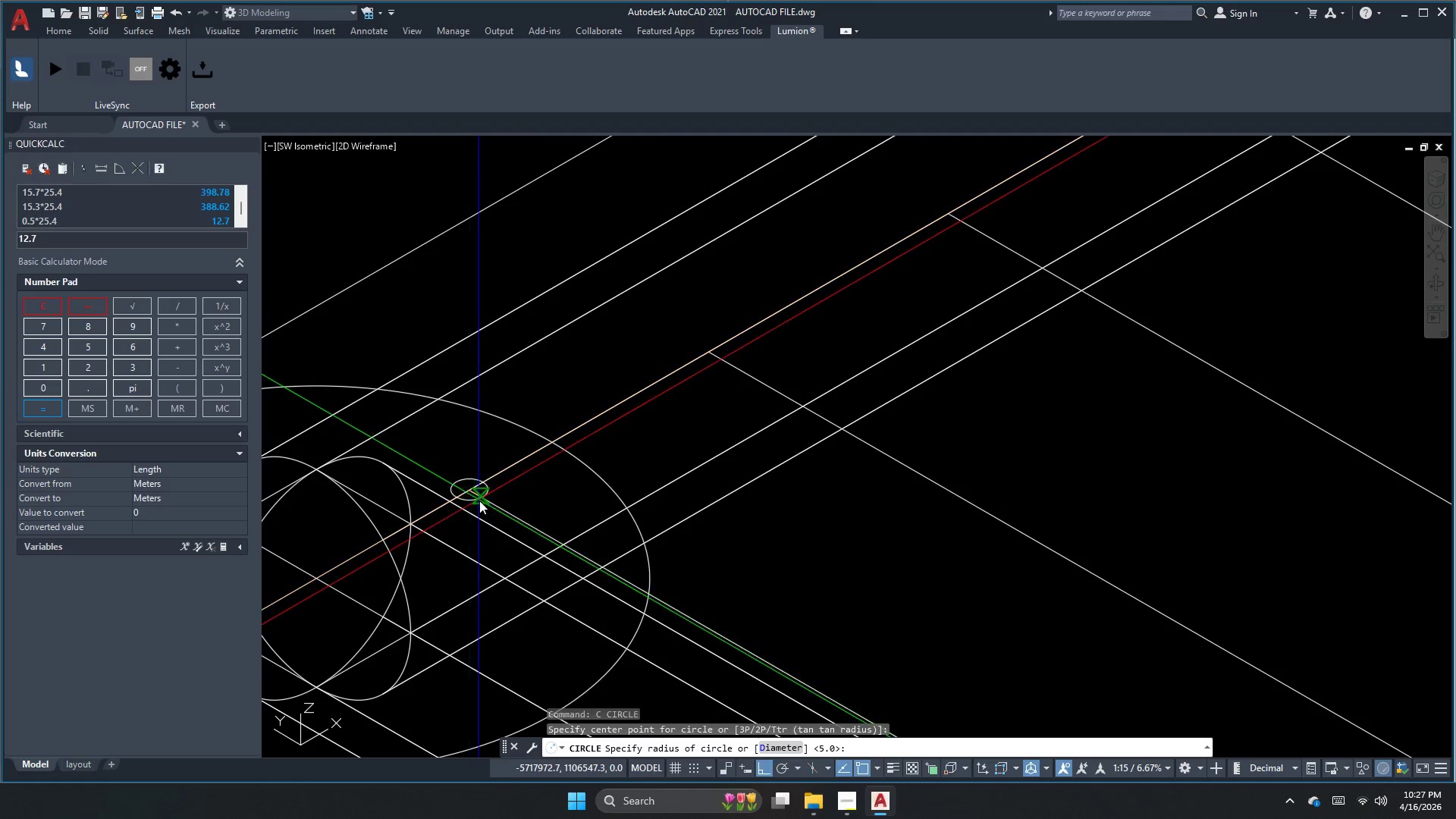 
key(D)
 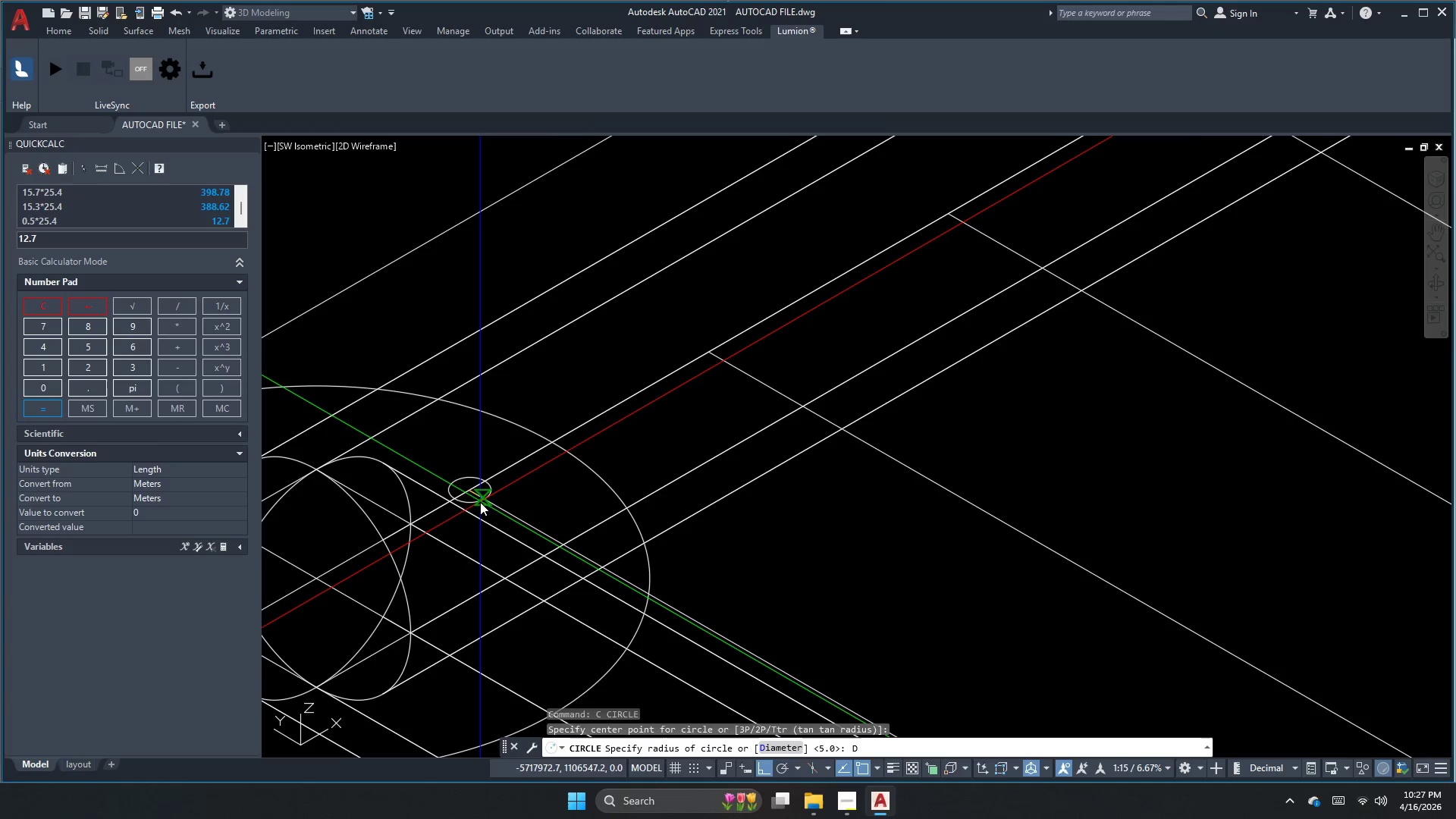 
key(Space)
 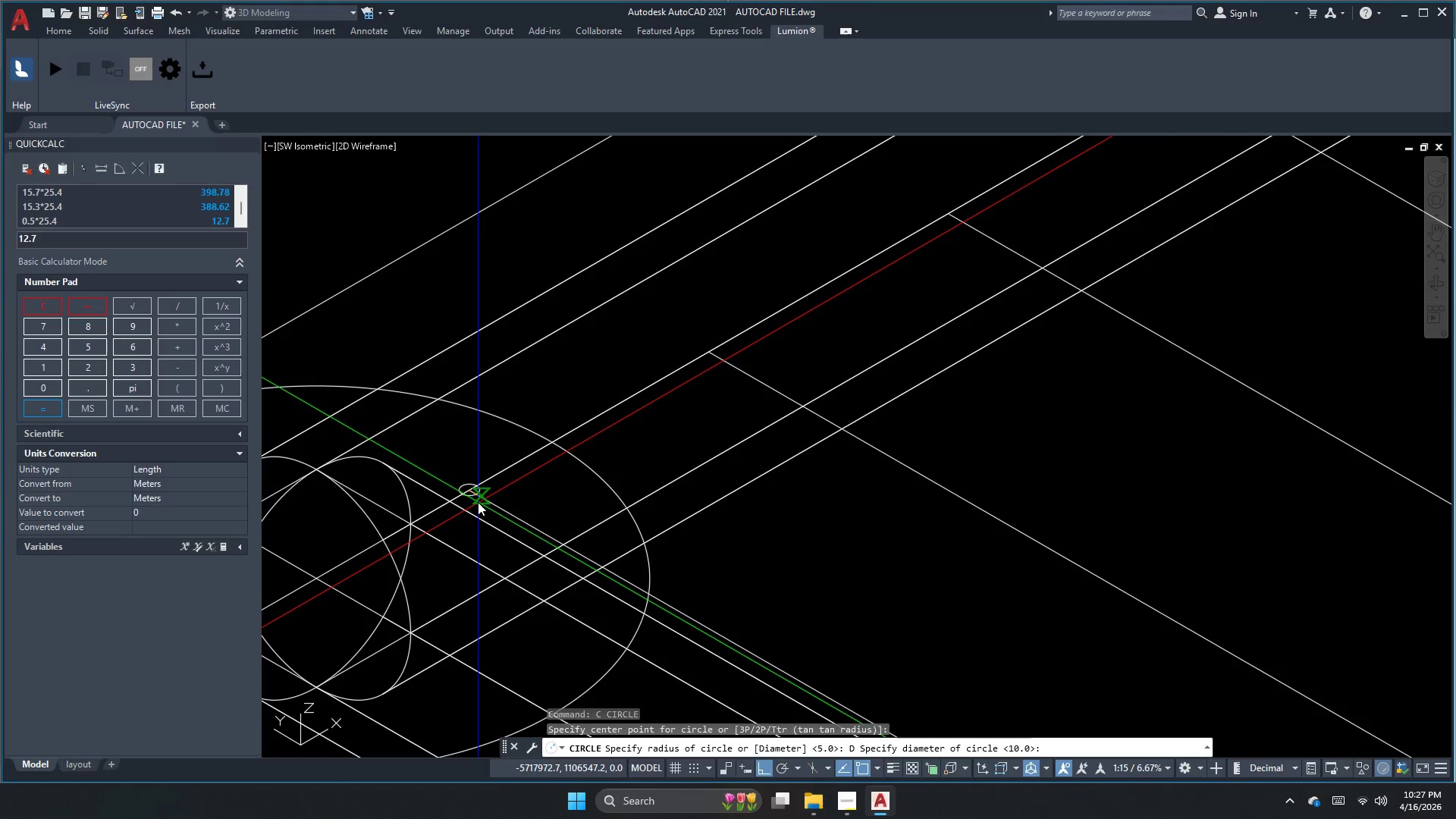 
key(Escape)
 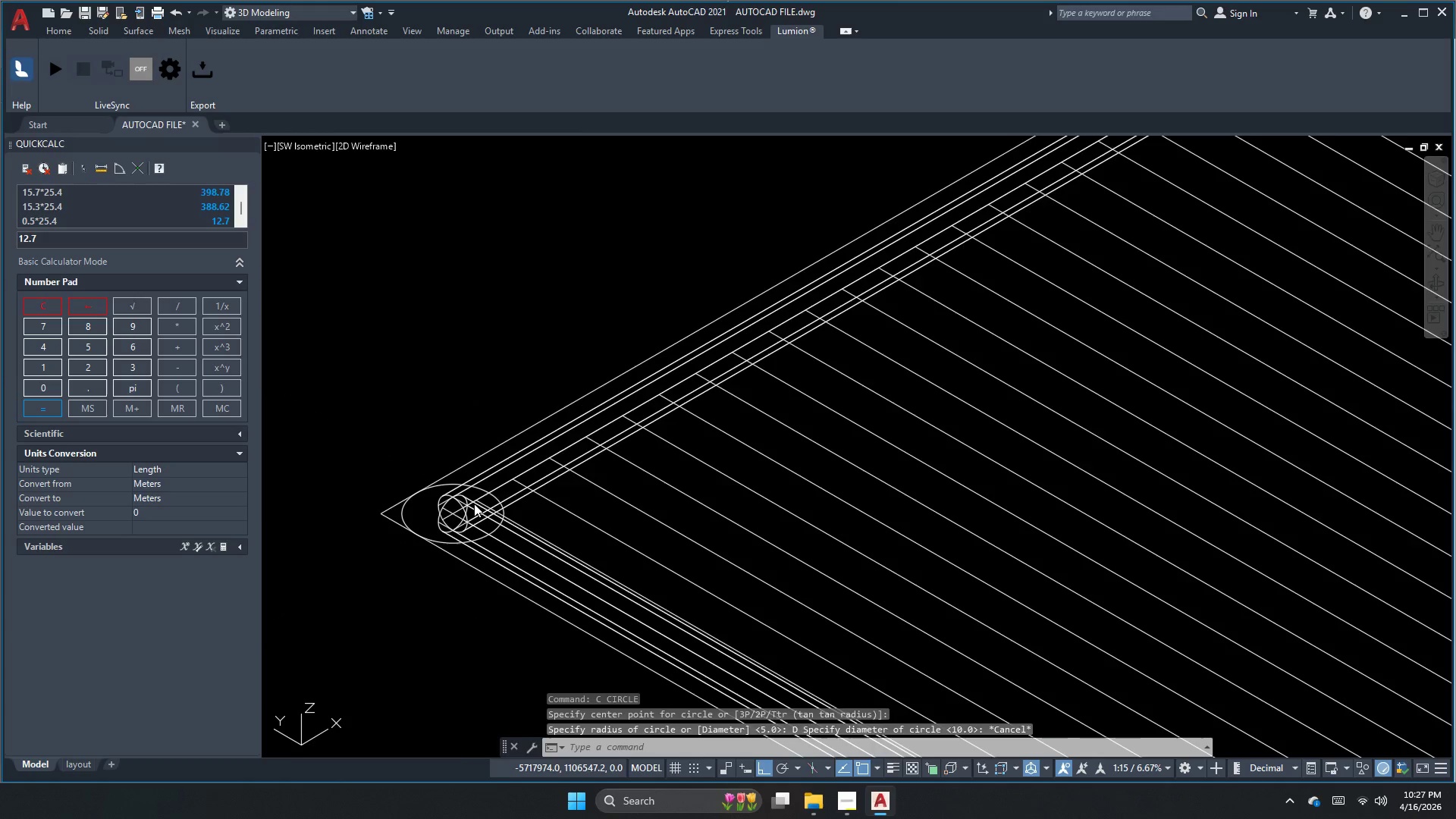 
scroll: coordinate [477, 502], scroll_direction: down, amount: 4.0
 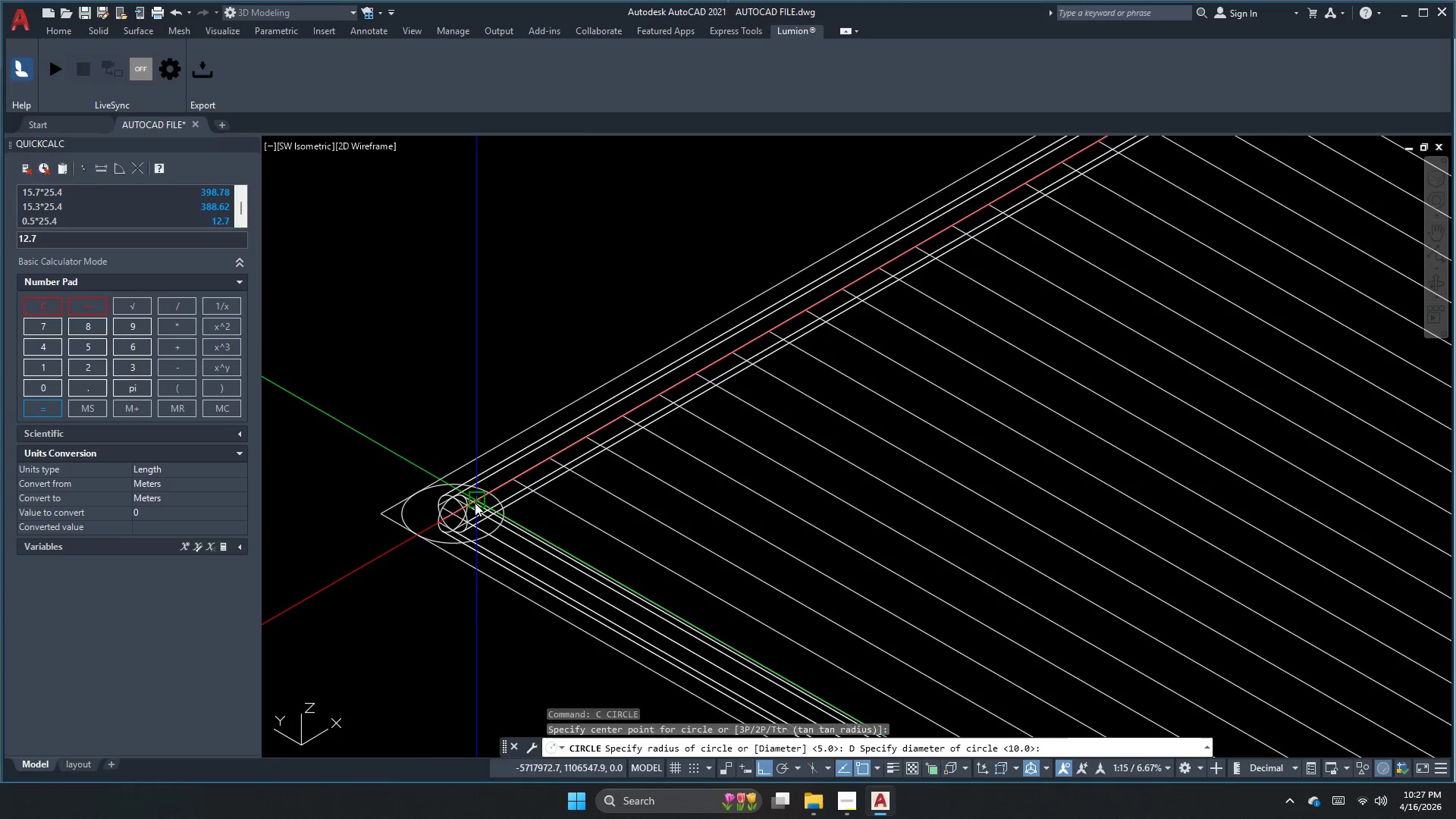 
key(Control+Z)
 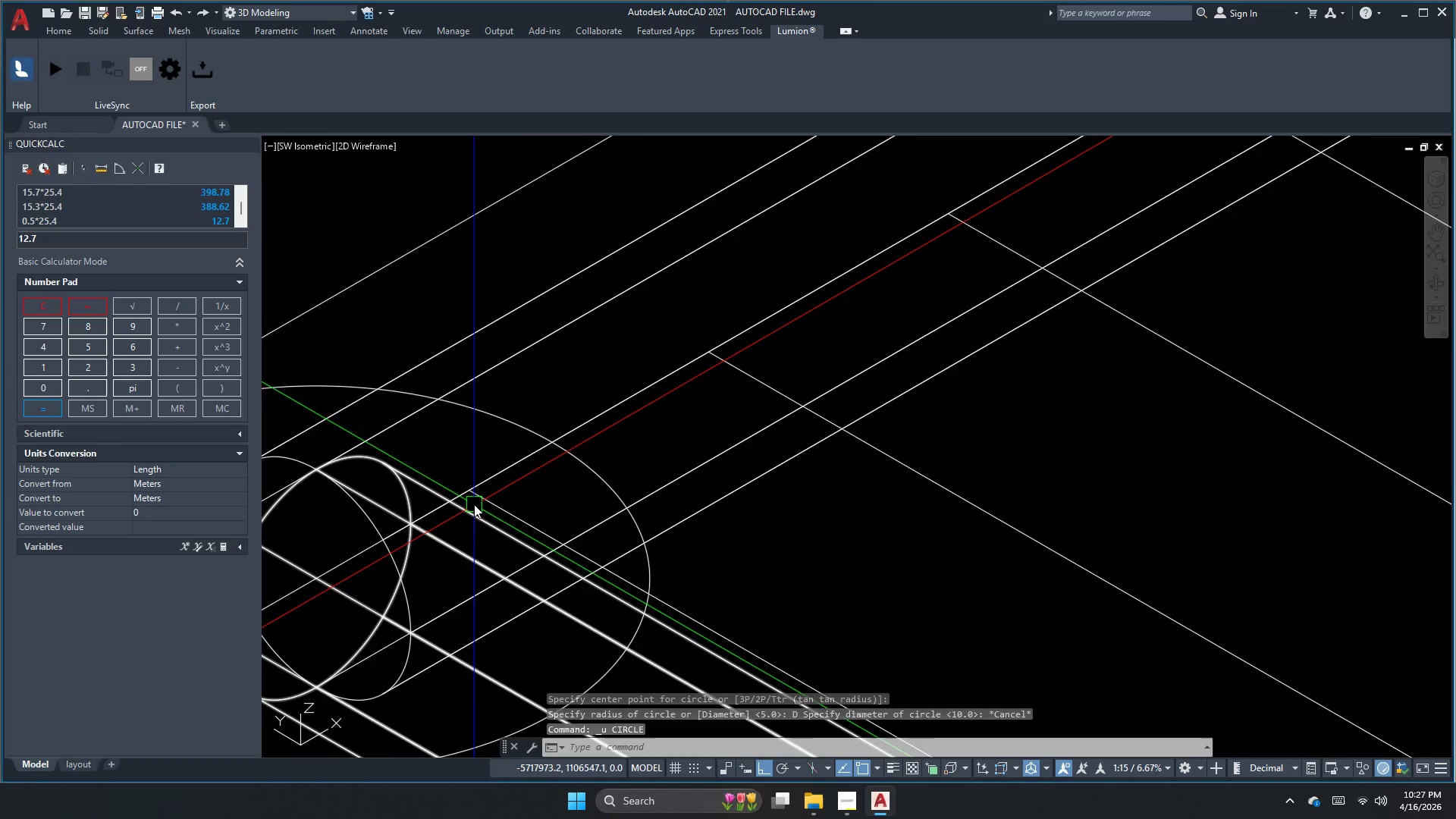 
key(Control+Z)
 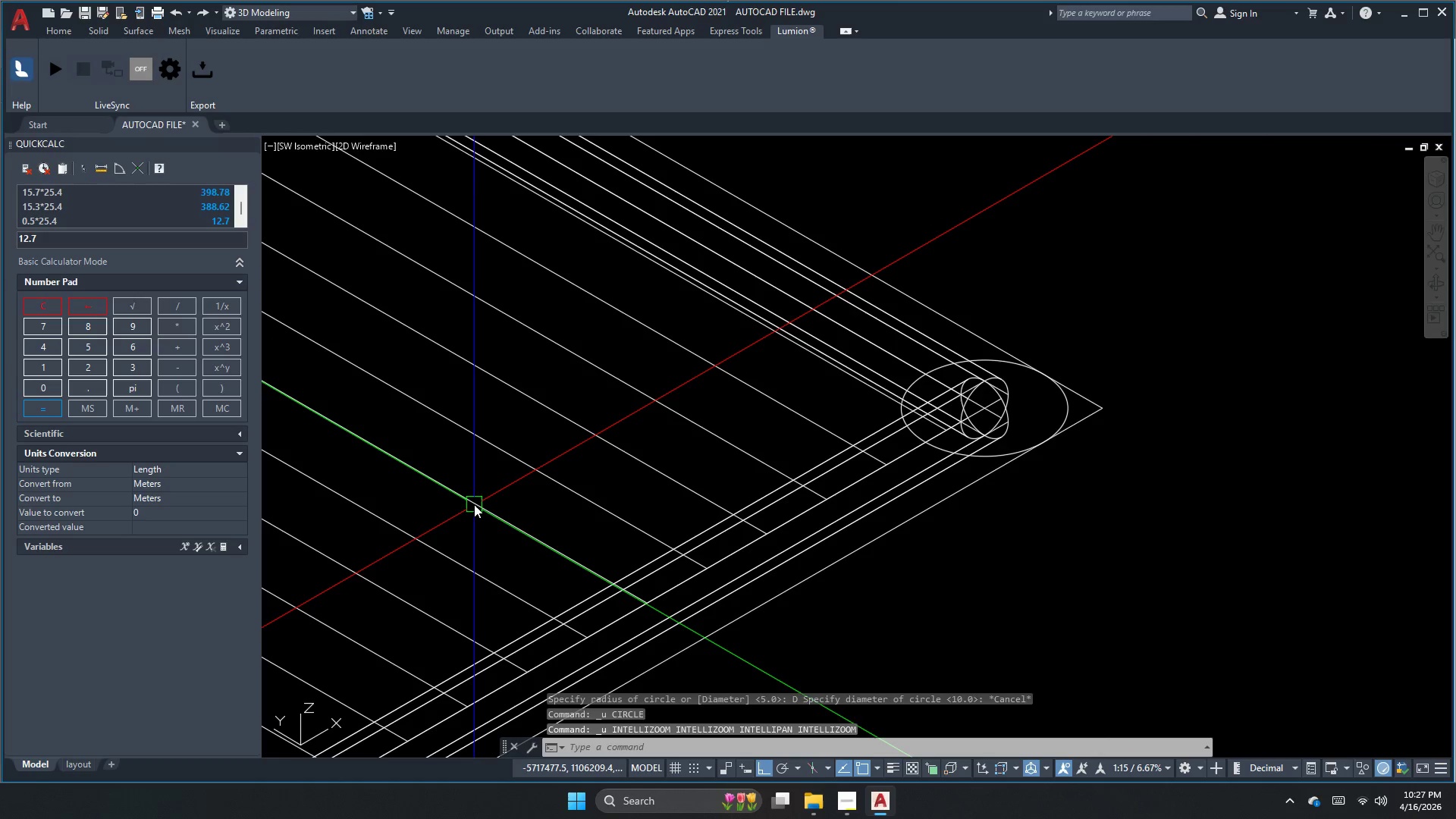 
key(Control+Z)
 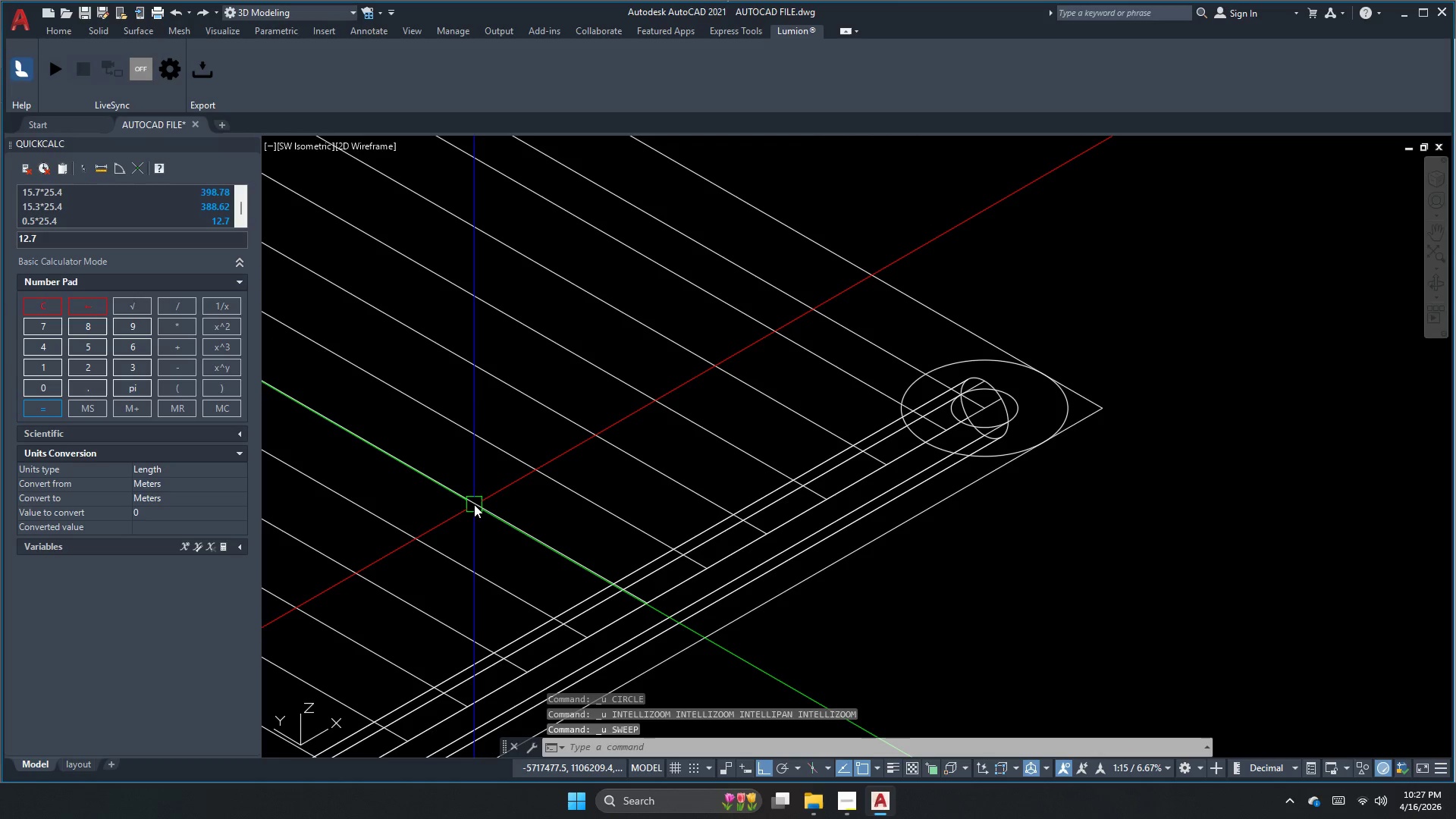 
key(Control+Z)
 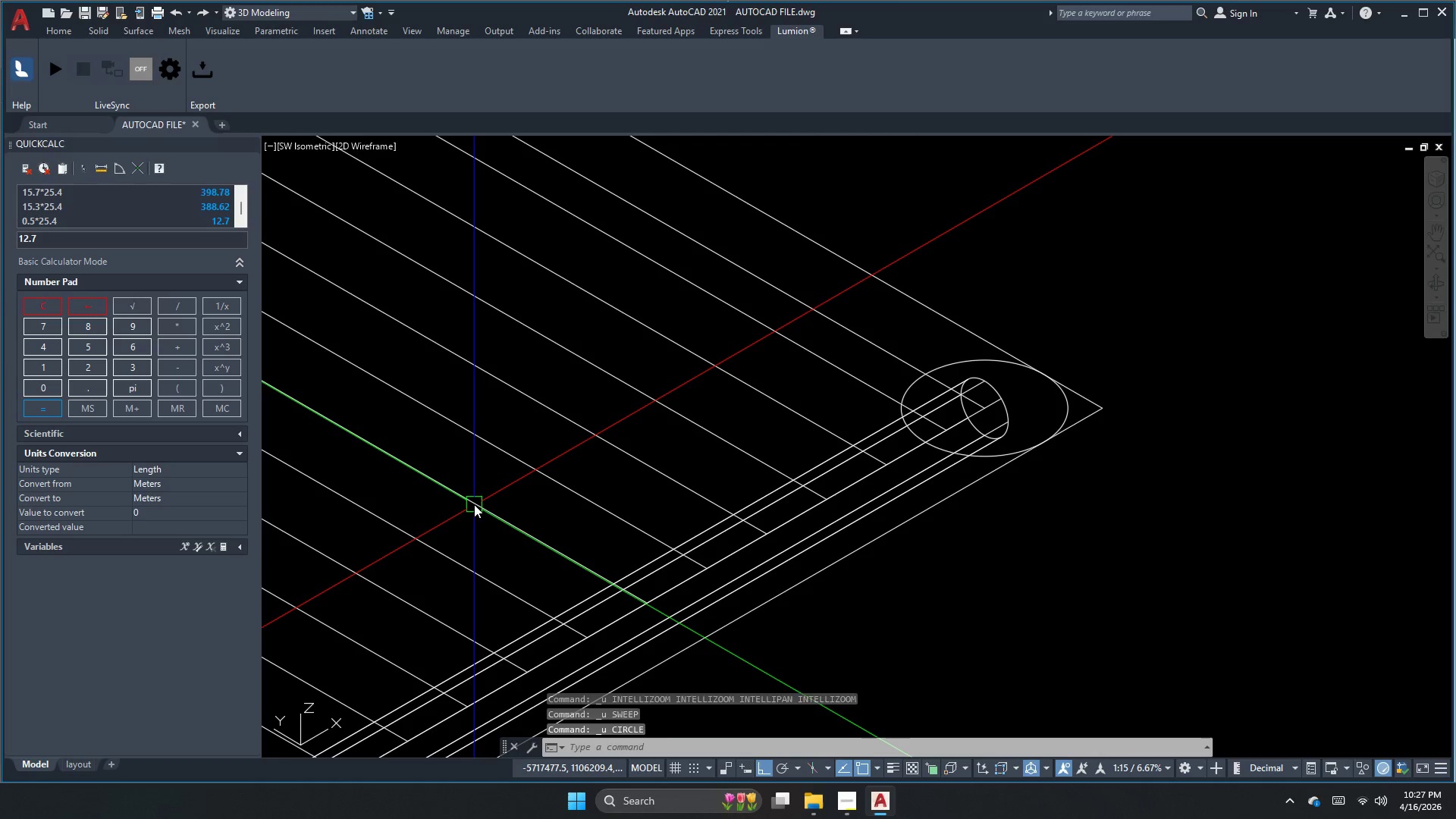 
key(Control+Z)
 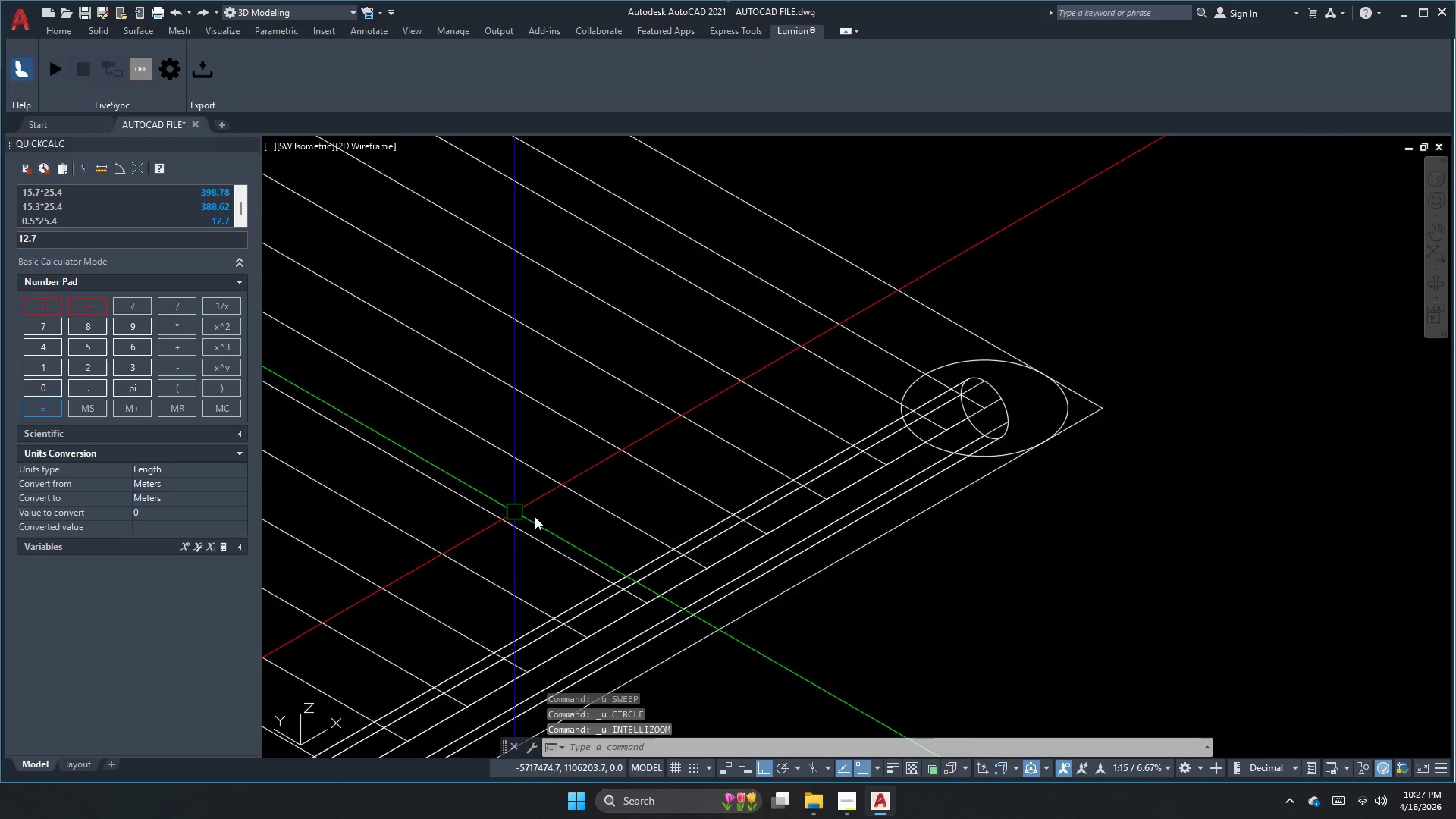 
key(Escape)
 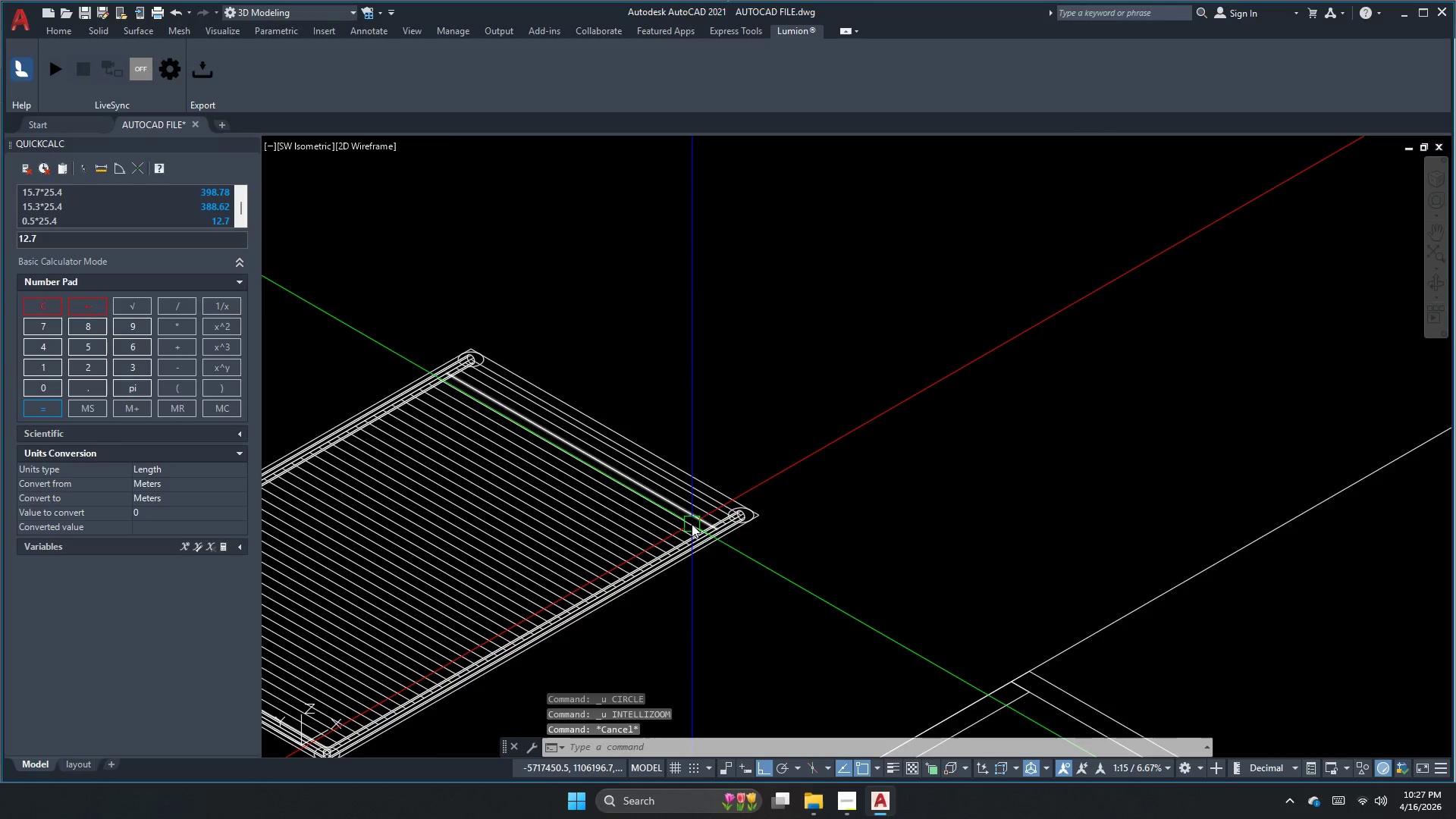 
scroll: coordinate [703, 536], scroll_direction: down, amount: 4.0
 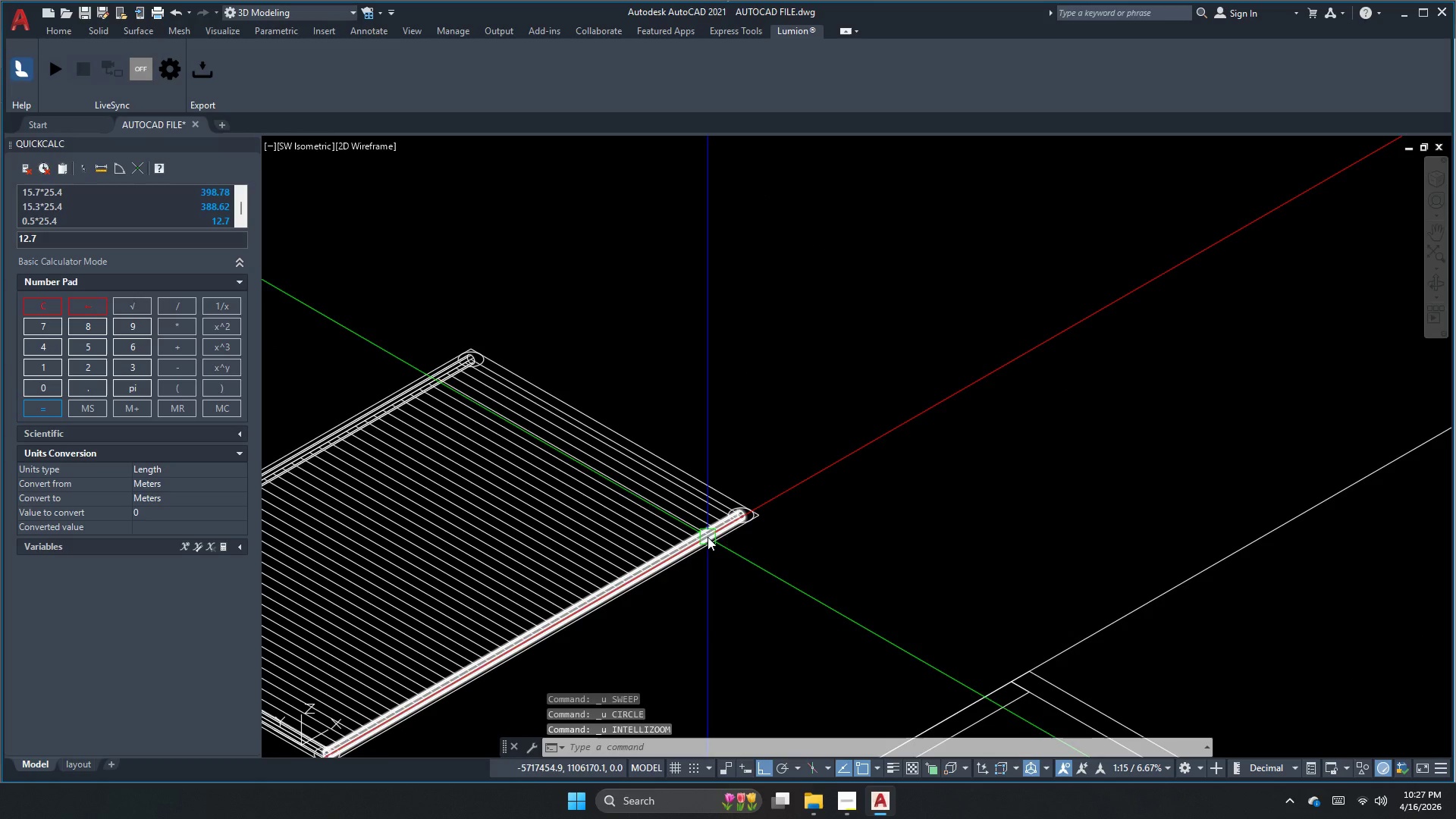 
key(Control+Z)
 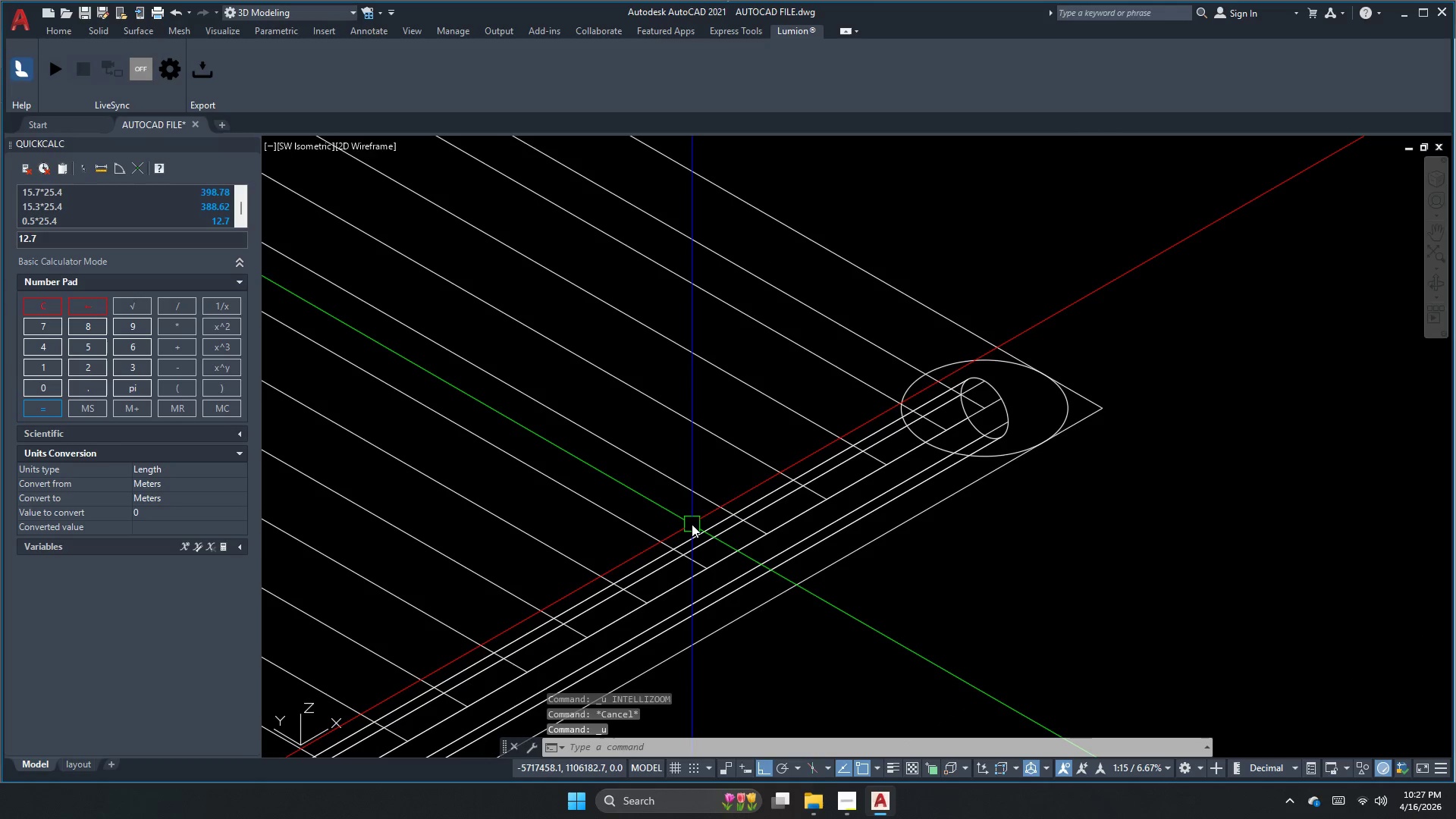 
key(Control+Z)
 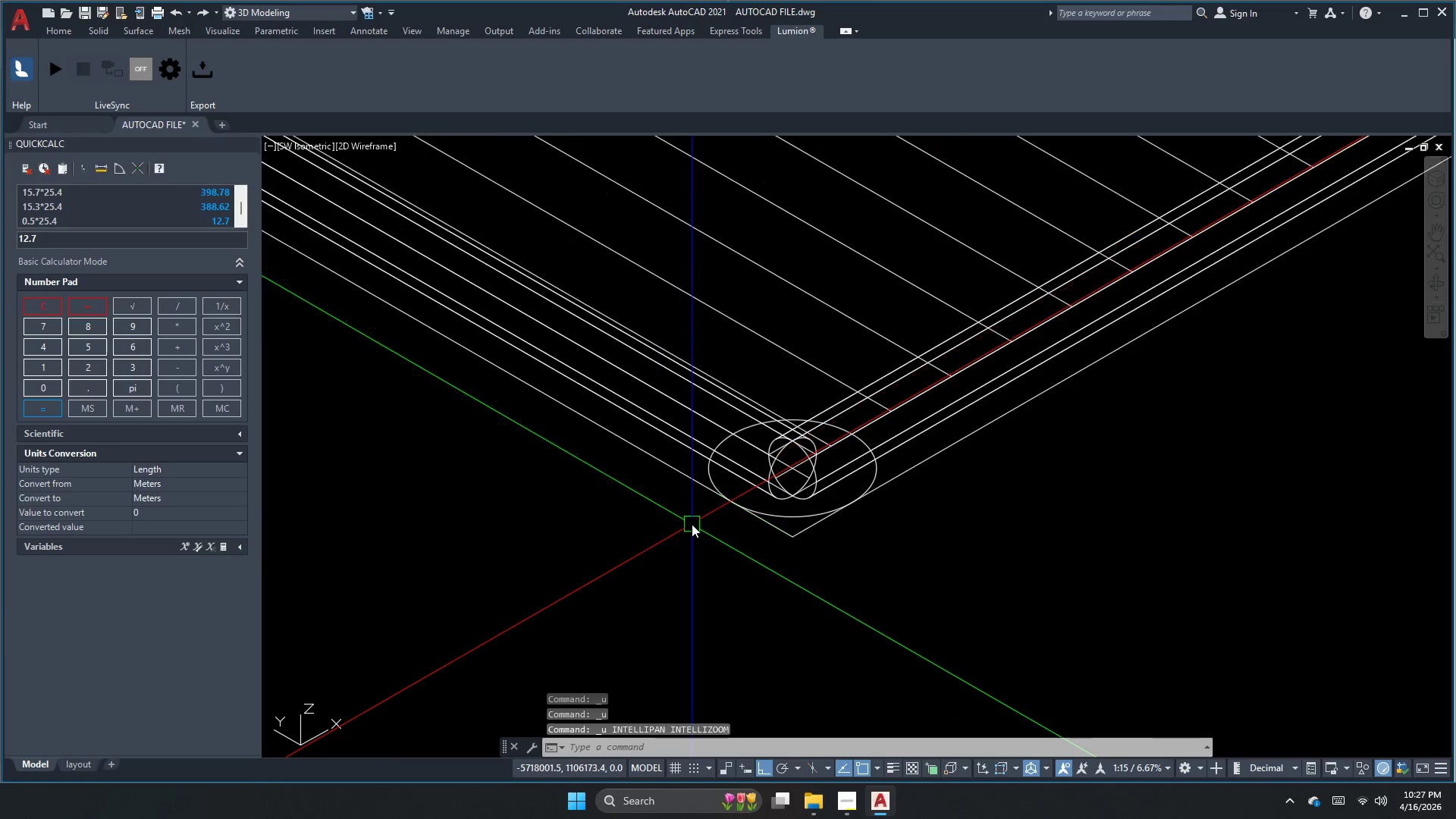 
key(Control+Z)
 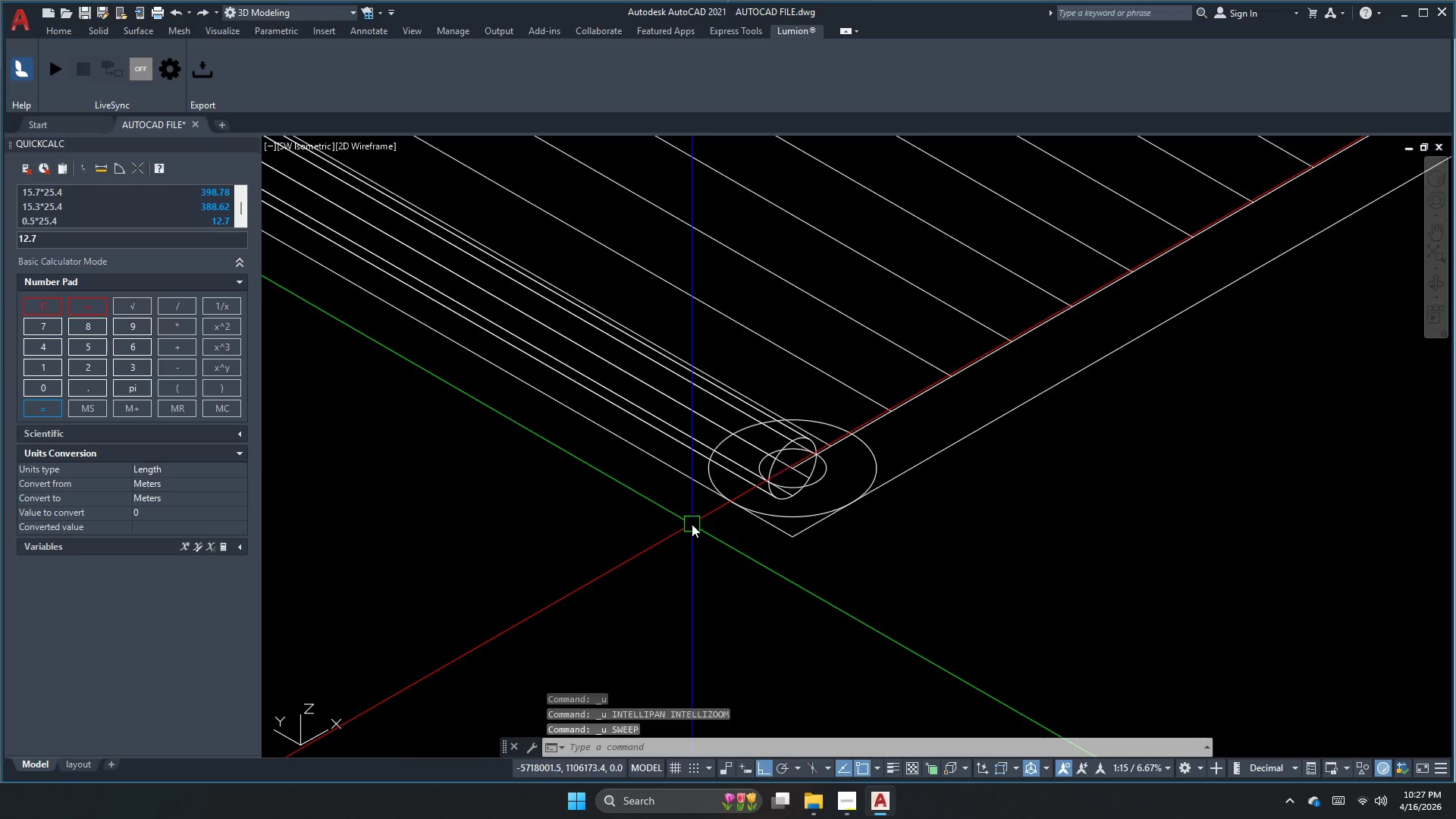 
key(Control+Z)
 